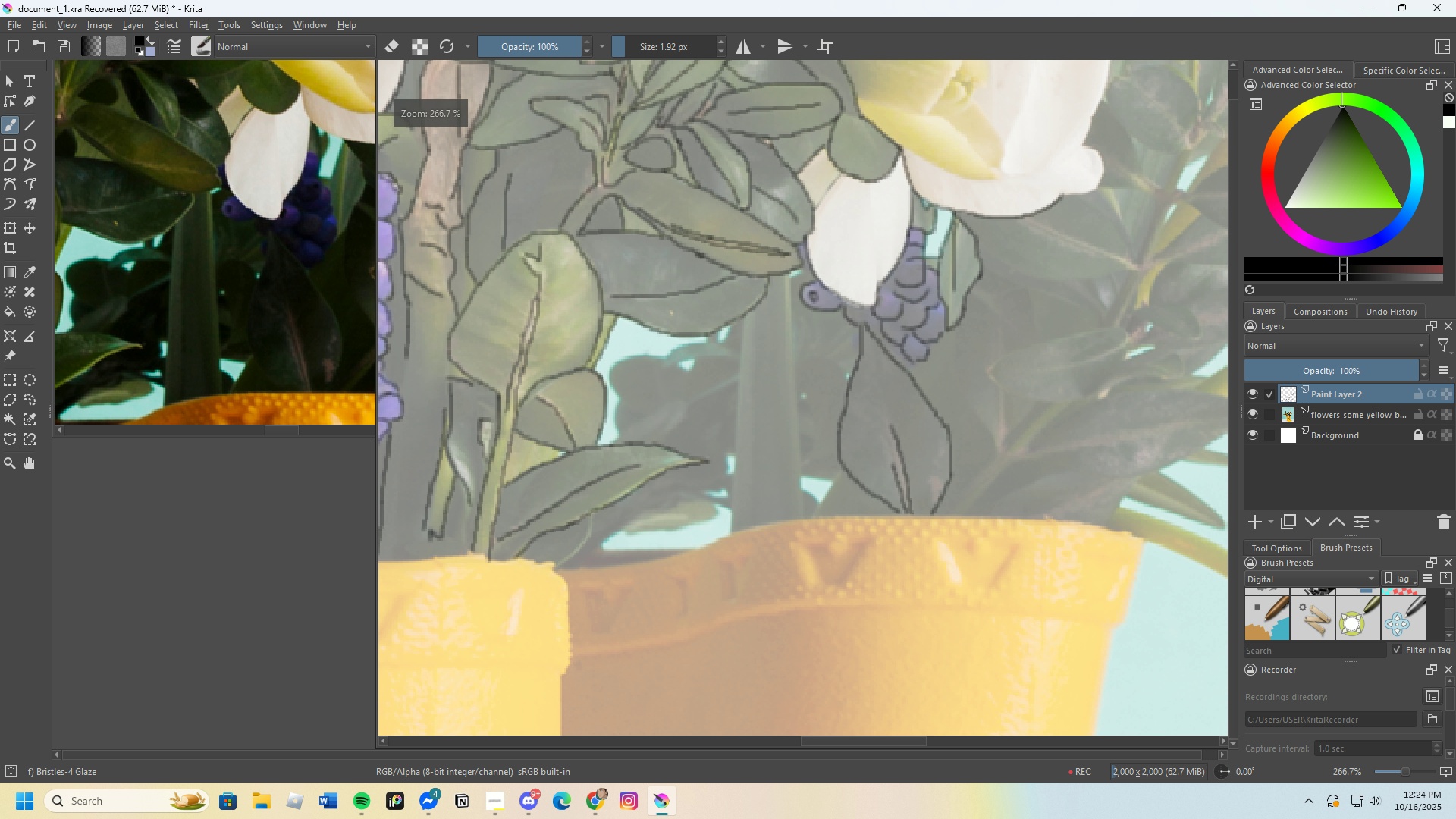 
scroll: coordinate [905, 347], scroll_direction: up, amount: 2.0
 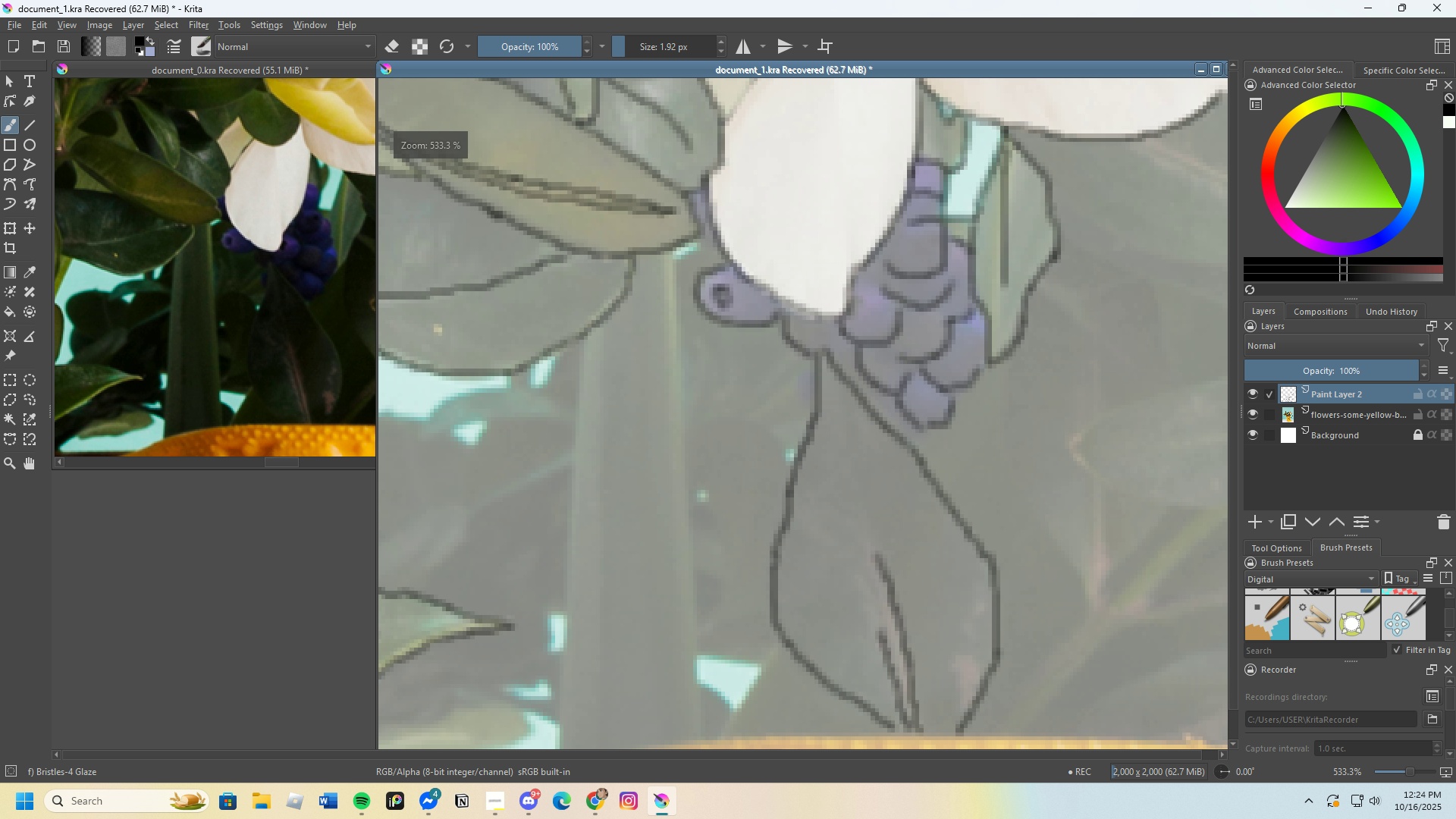 
scroll: coordinate [795, 338], scroll_direction: down, amount: 1.0
 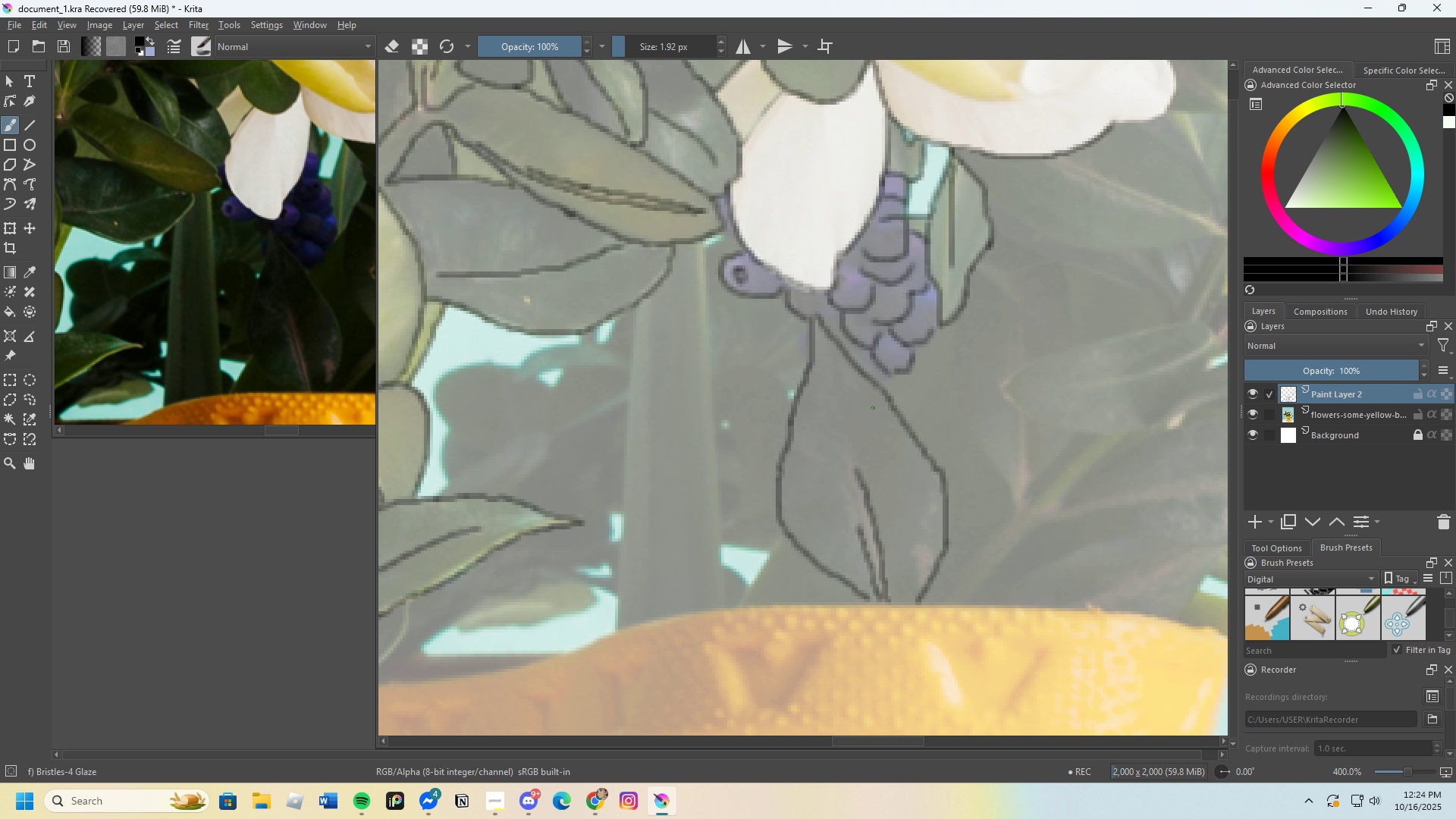 
wait(16.53)
 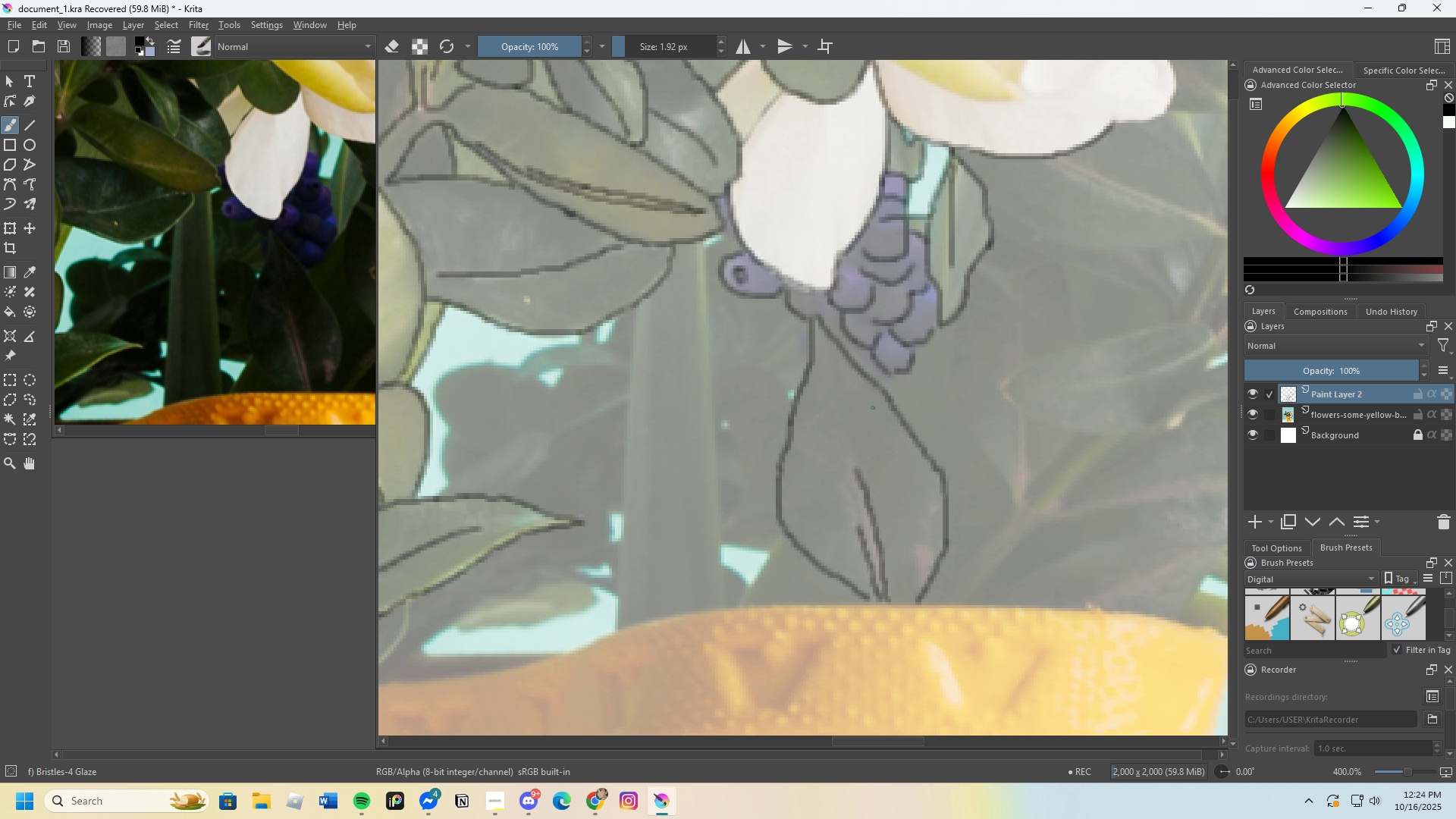 
scroll: coordinate [657, 370], scroll_direction: up, amount: 3.0
 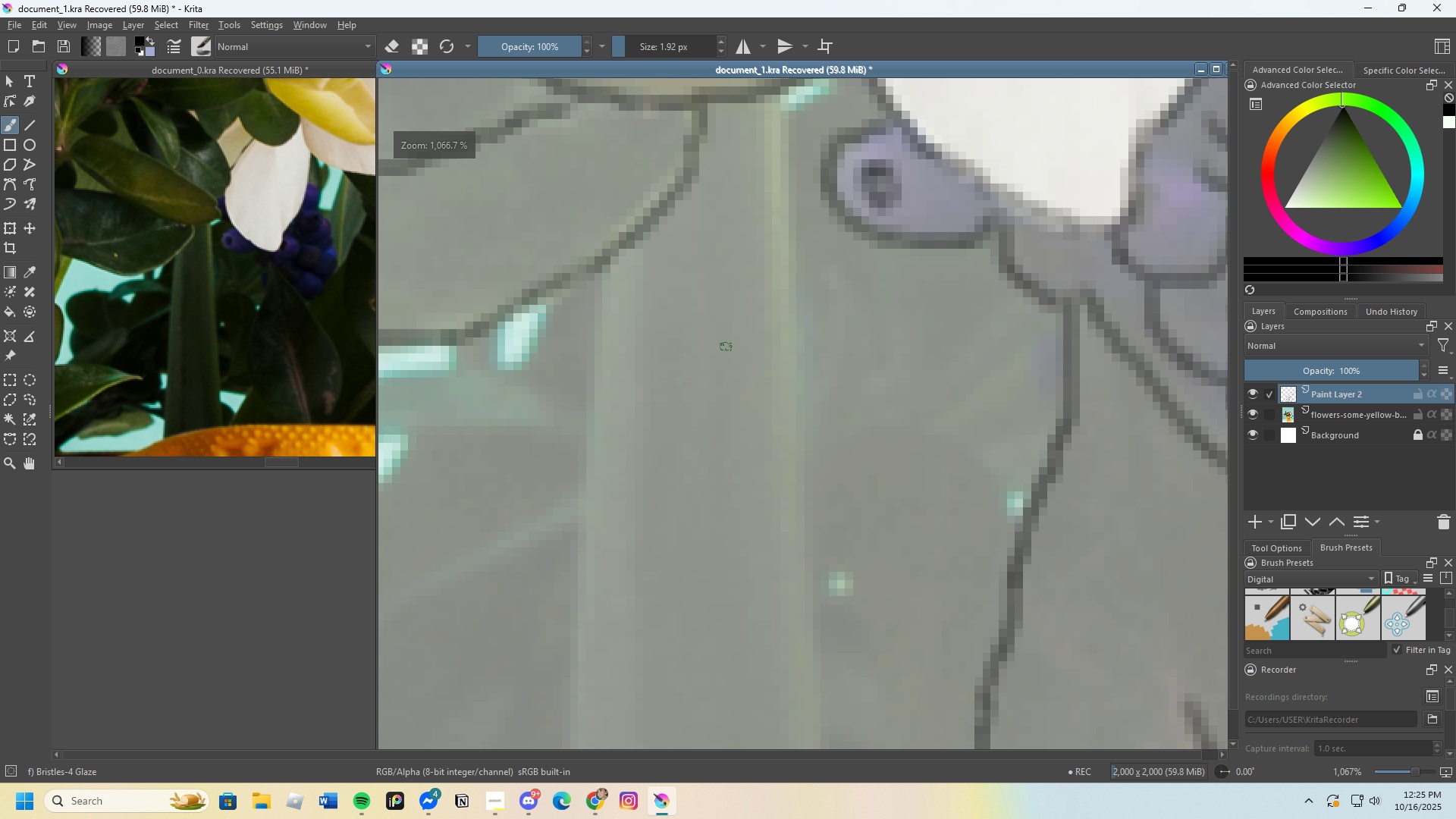 
scroll: coordinate [761, 254], scroll_direction: down, amount: 2.0
 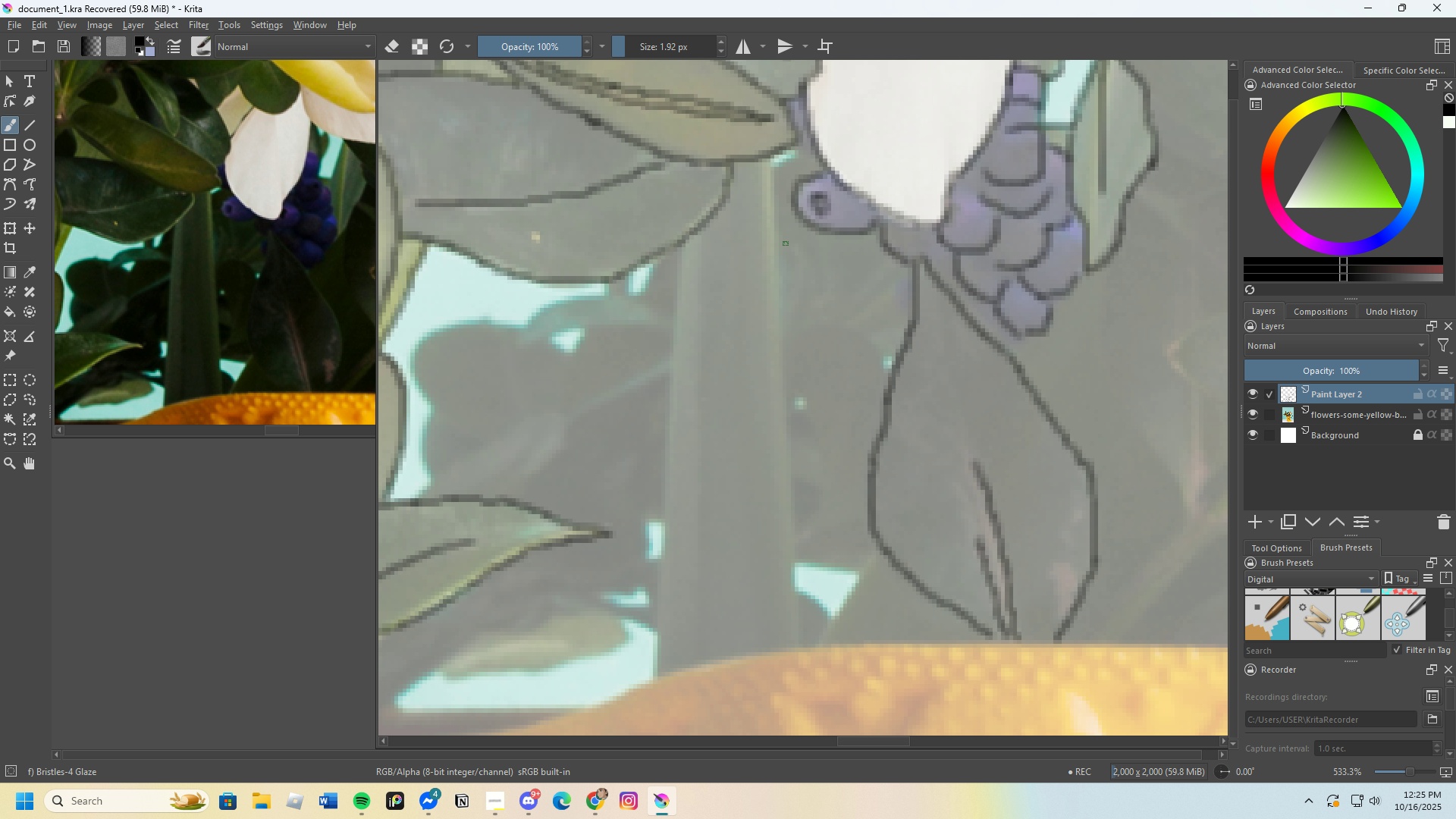 
scroll: coordinate [808, 199], scroll_direction: up, amount: 2.0
 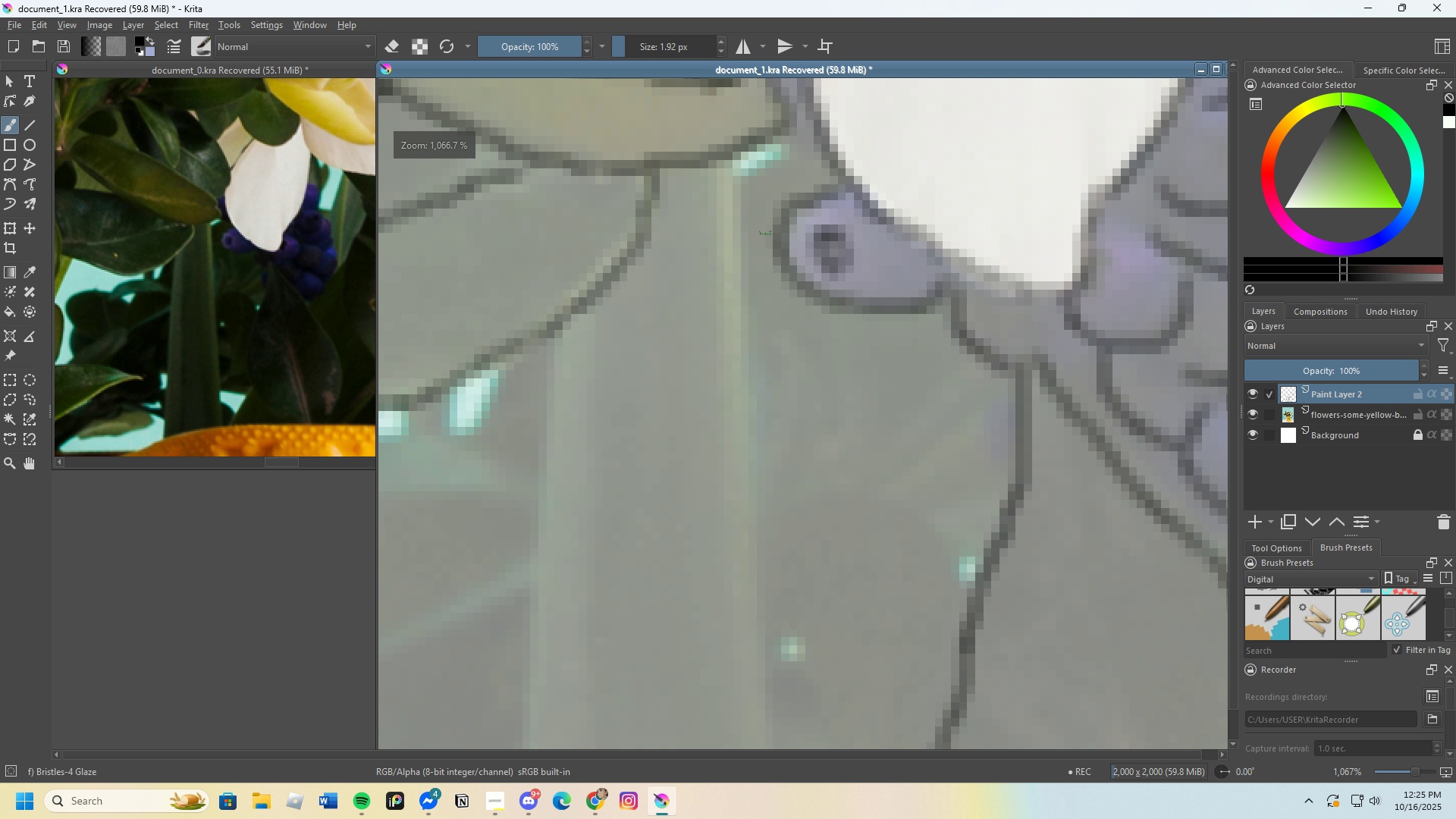 
scroll: coordinate [737, 218], scroll_direction: none, amount: 0.0
 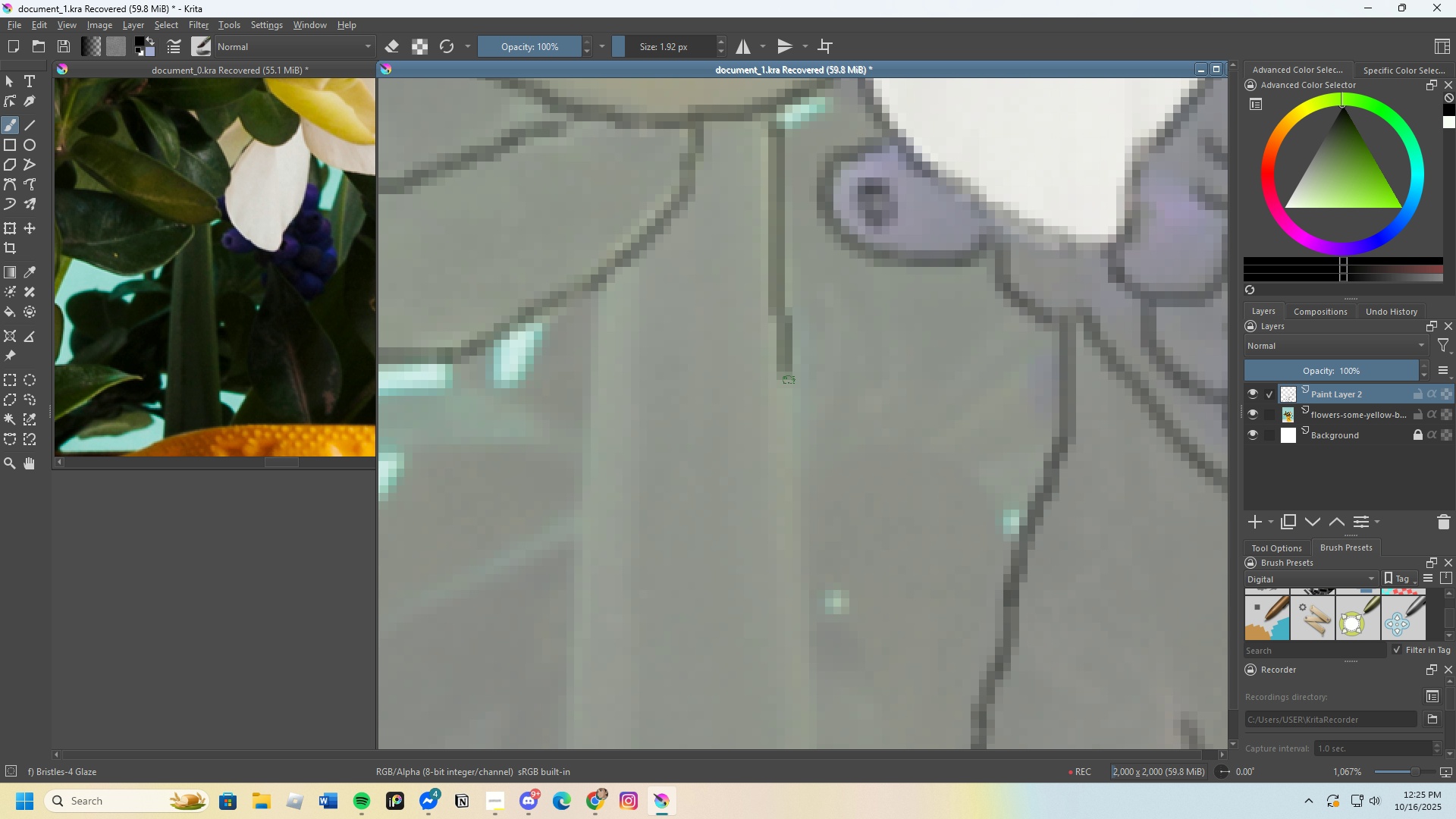 
wait(5.03)
 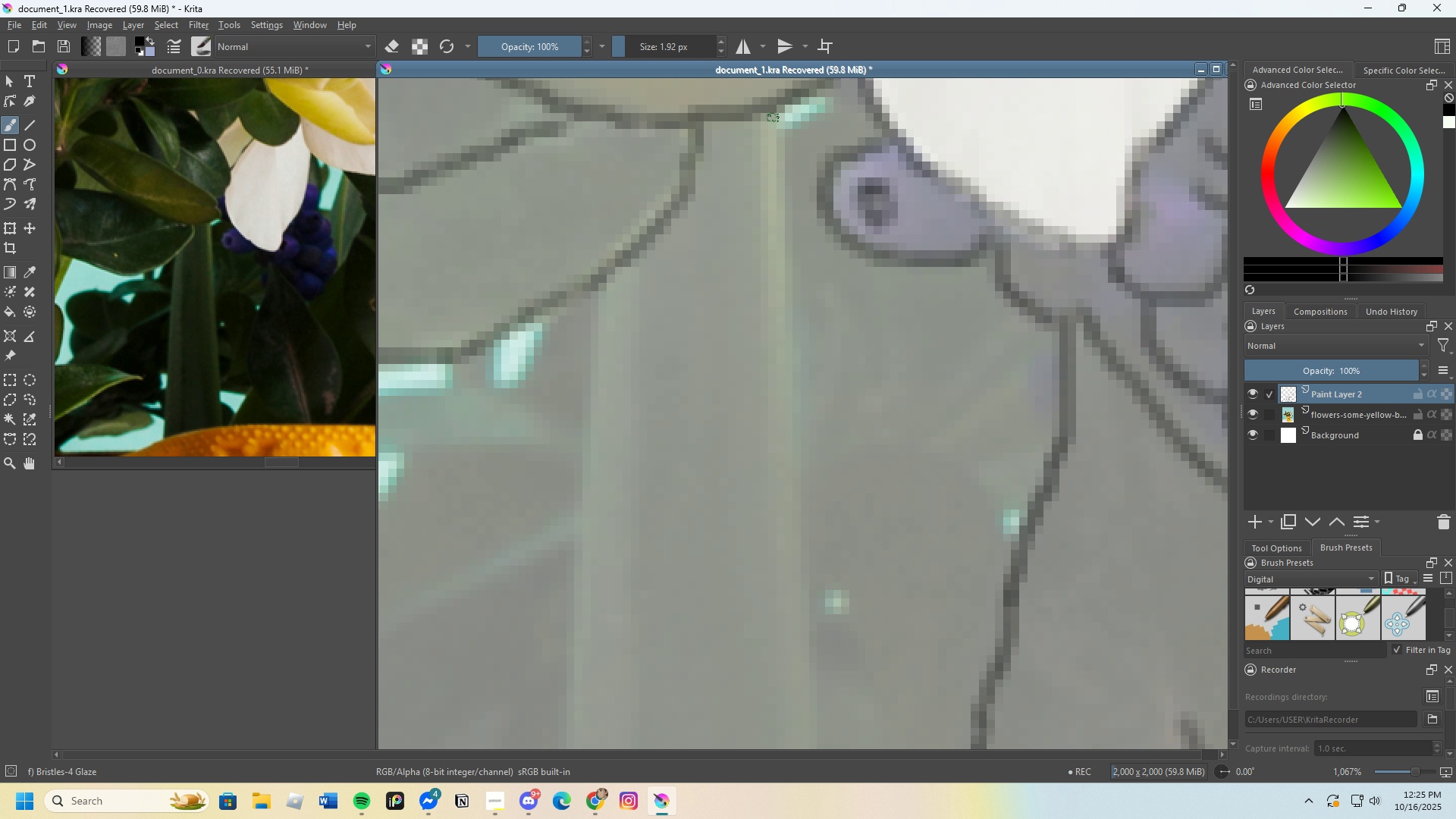 
key(Control+Z)
 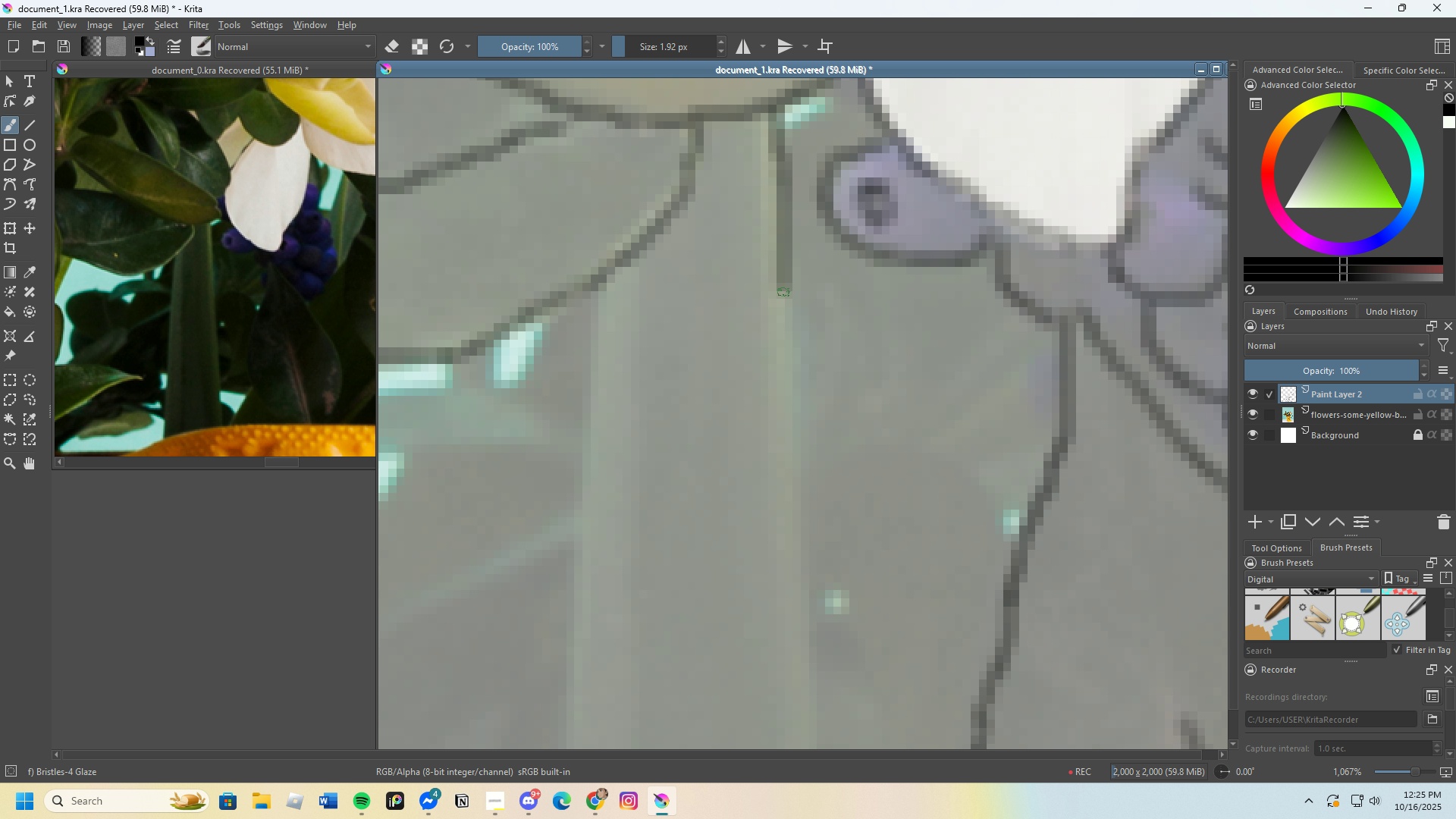 
scroll: coordinate [811, 194], scroll_direction: down, amount: 3.0
 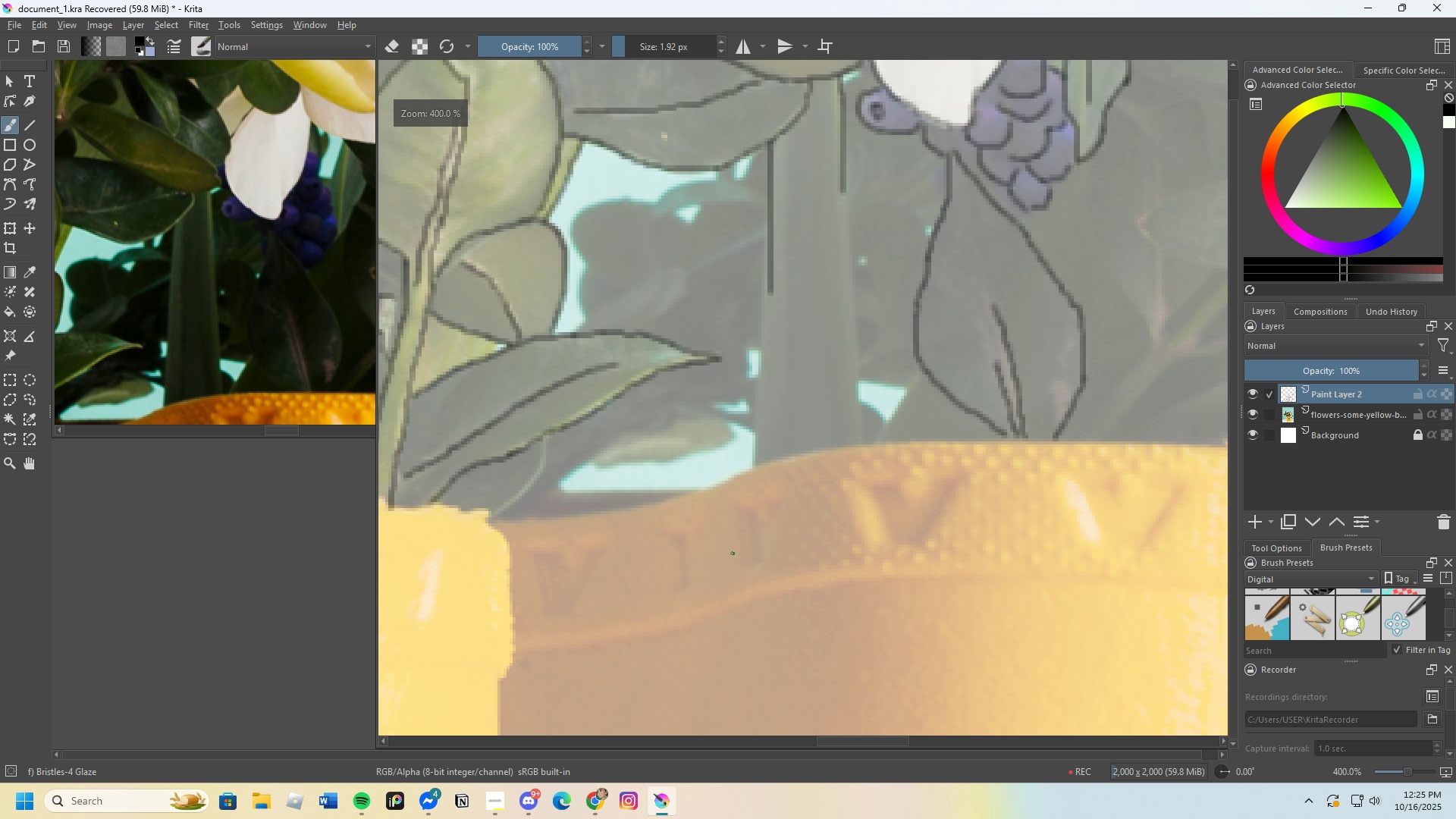 
scroll: coordinate [737, 541], scroll_direction: up, amount: 2.0
 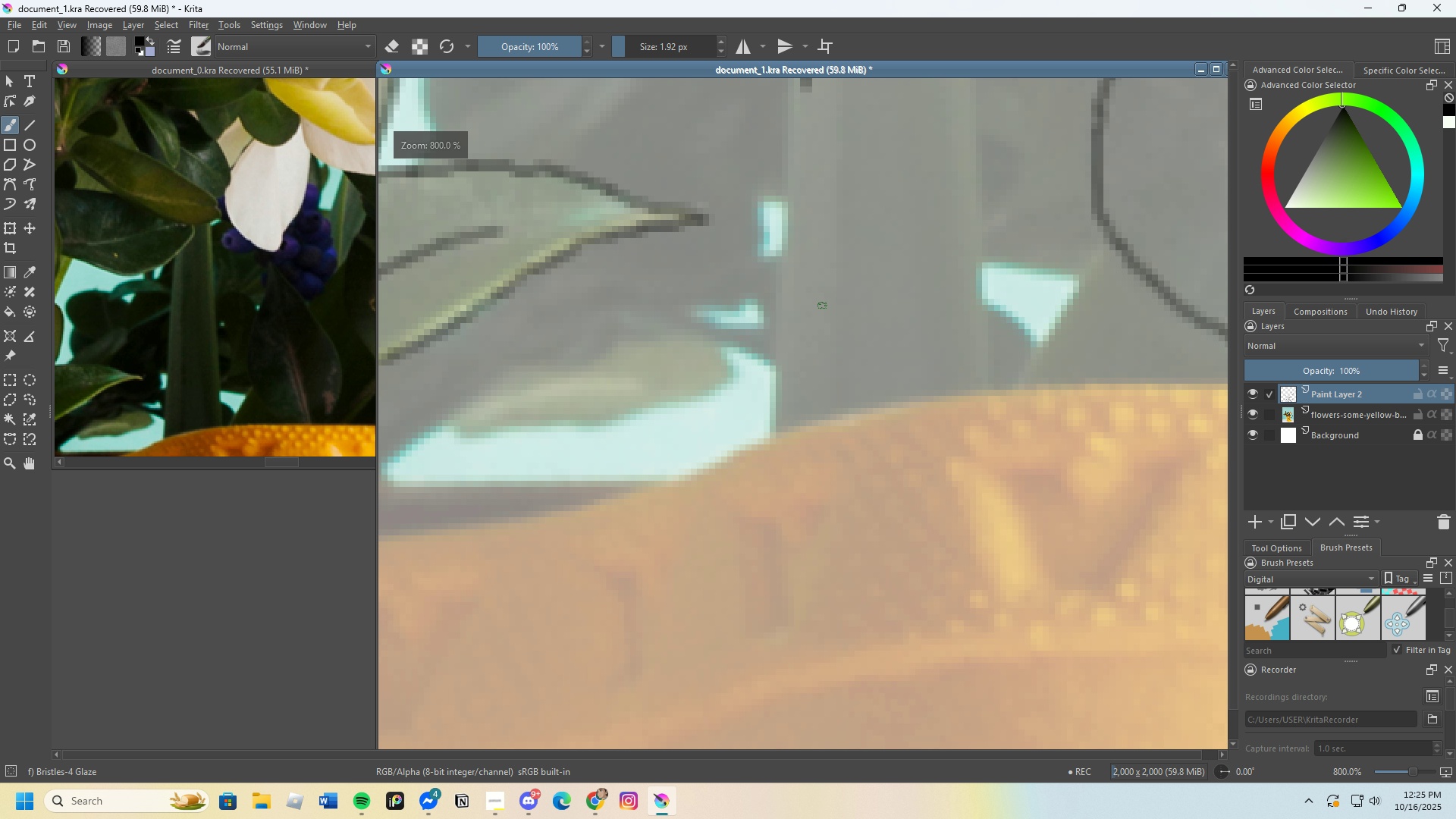 
scroll: coordinate [789, 318], scroll_direction: none, amount: 0.0
 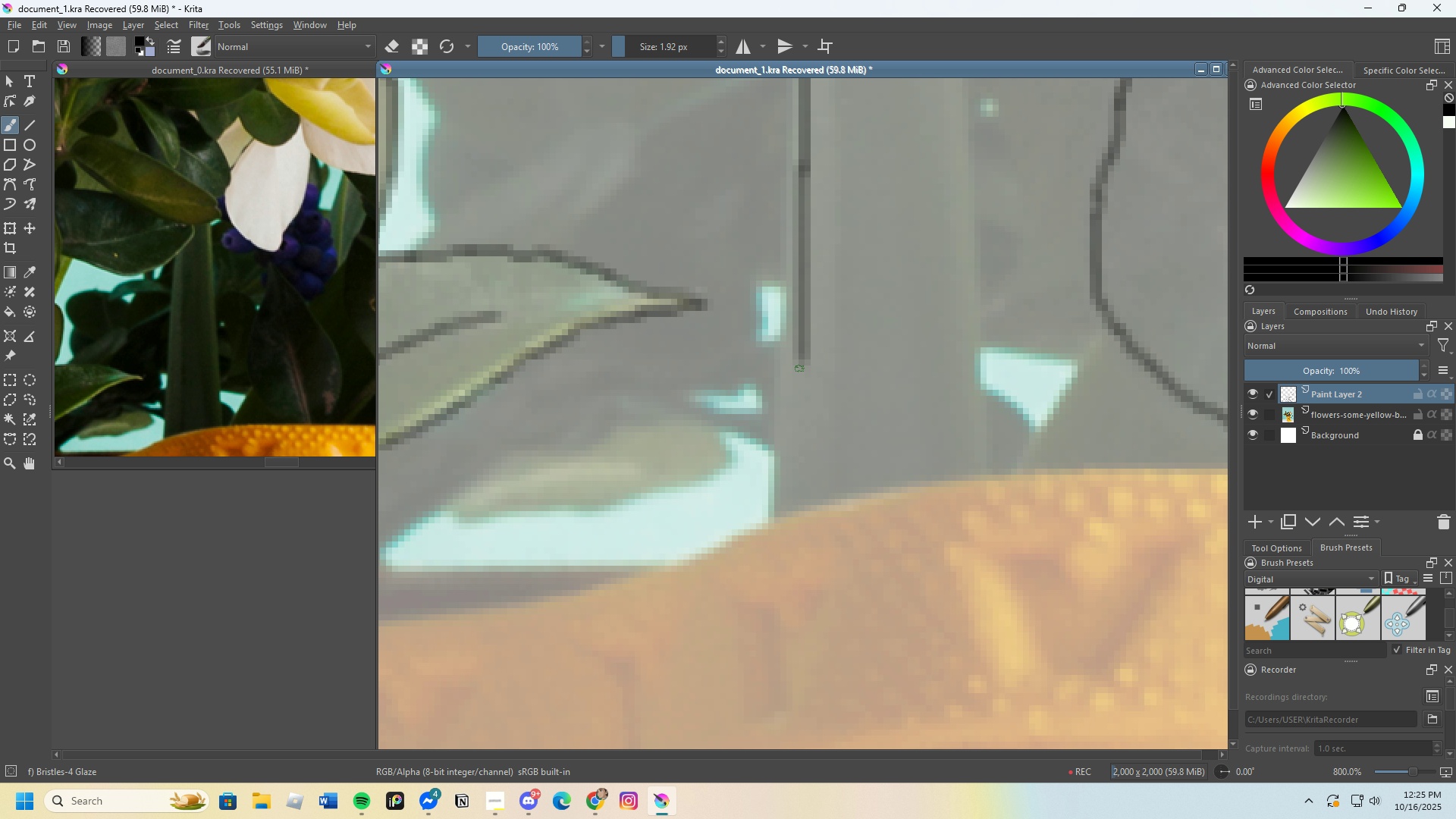 
scroll: coordinate [805, 524], scroll_direction: down, amount: 1.0
 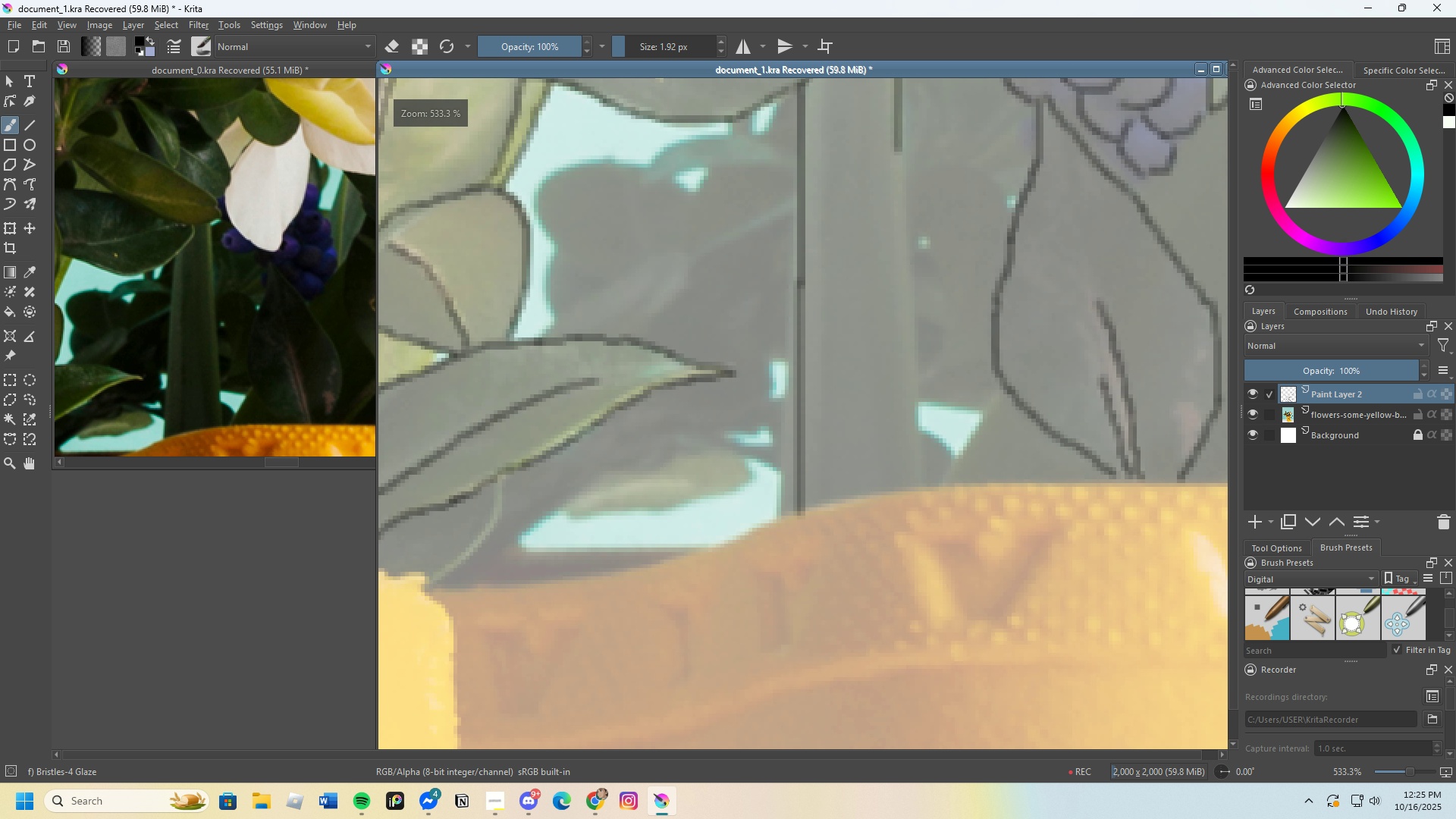 
key(Control+Z)
 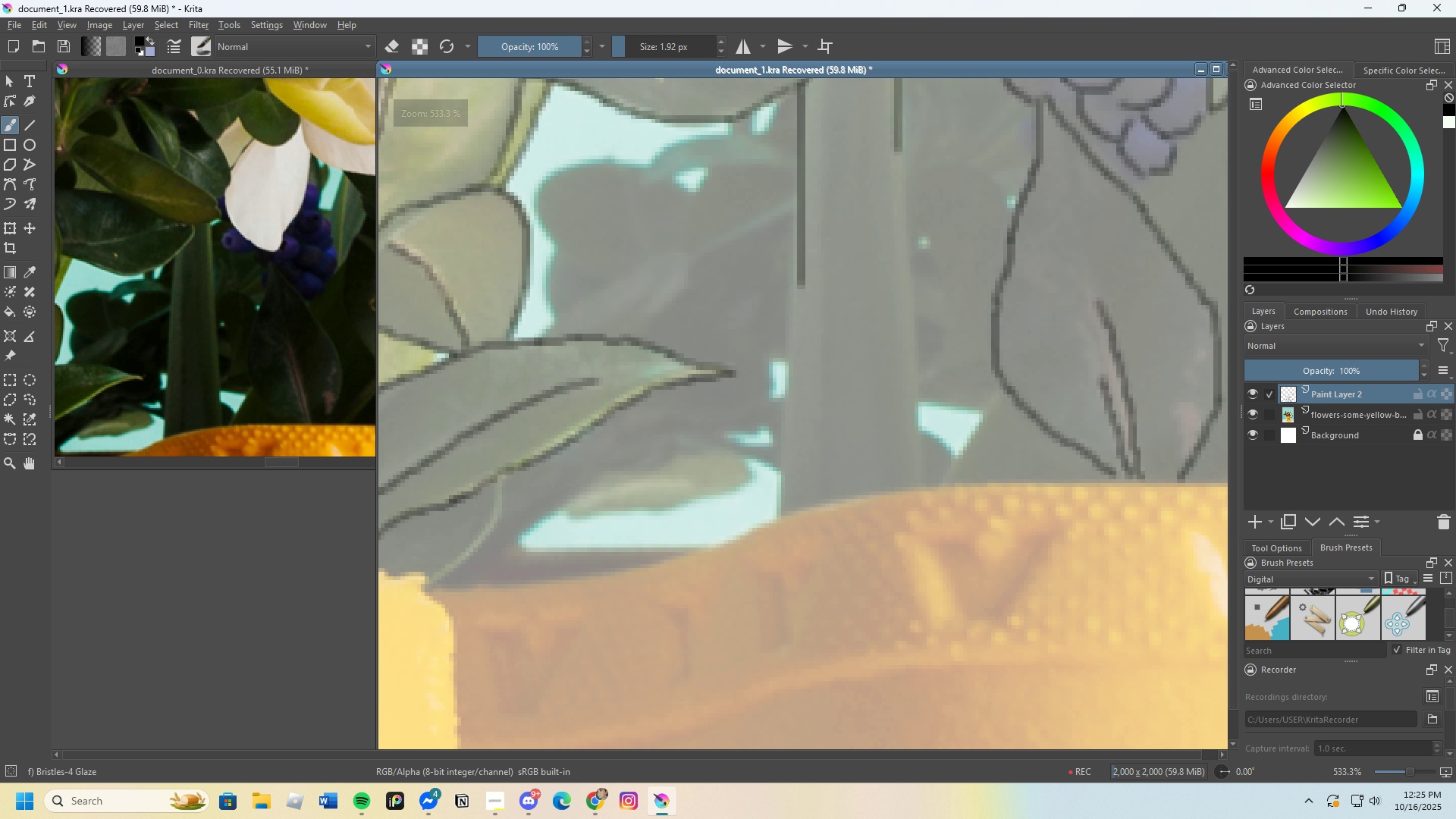 
key(Control+Z)
 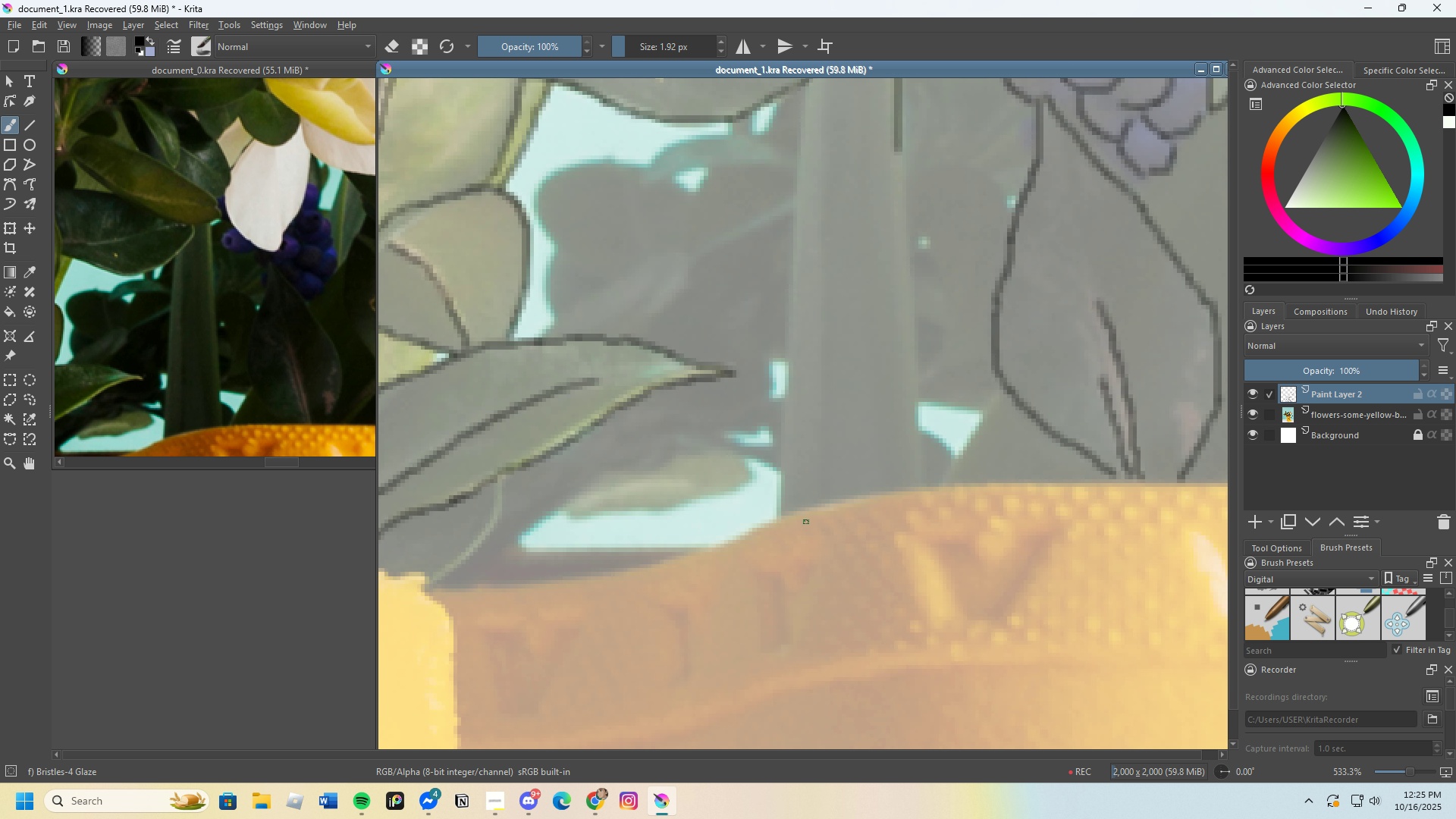 
scroll: coordinate [821, 469], scroll_direction: none, amount: 0.0
 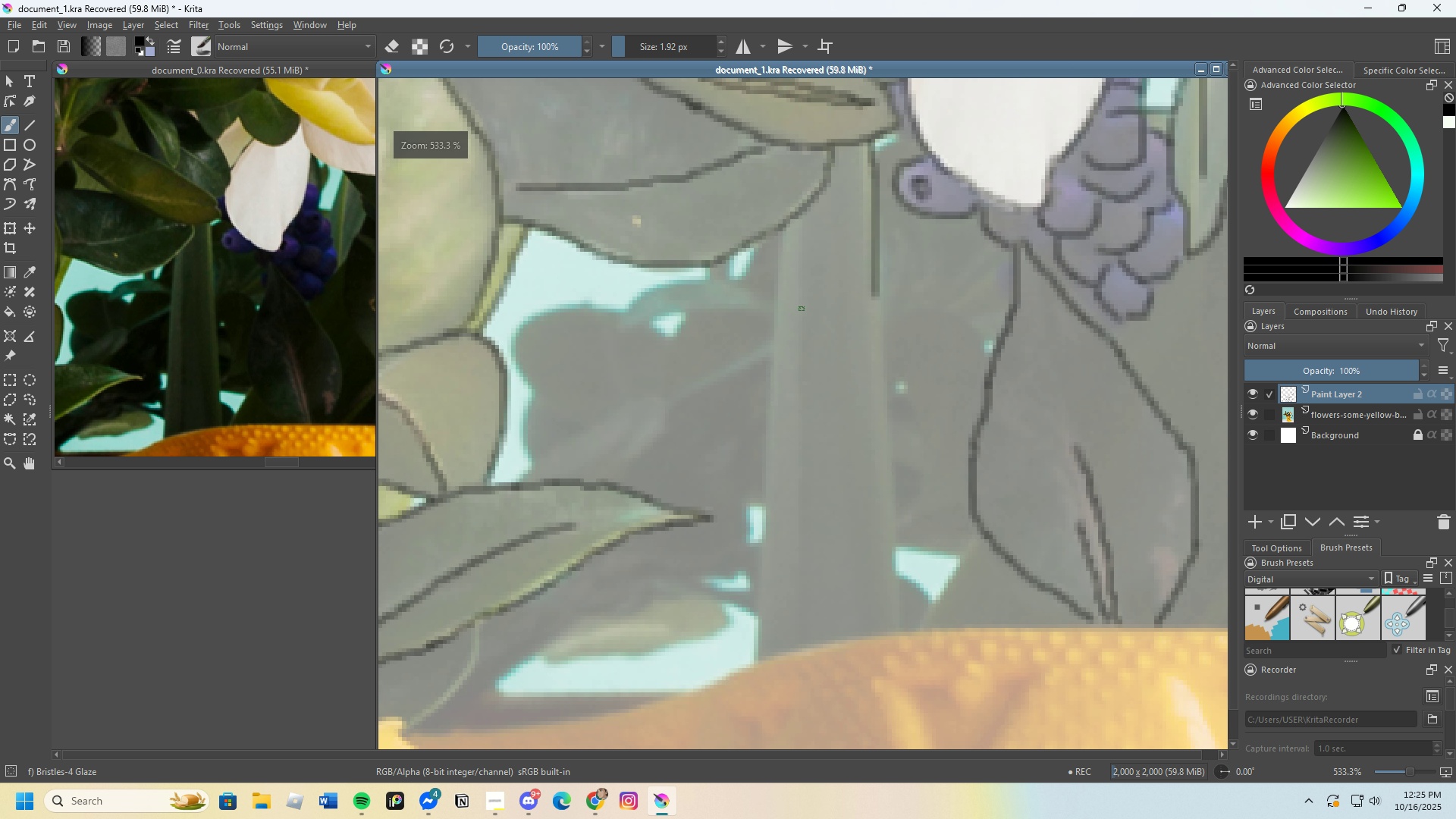 
scroll: coordinate [799, 301], scroll_direction: up, amount: 1.0
 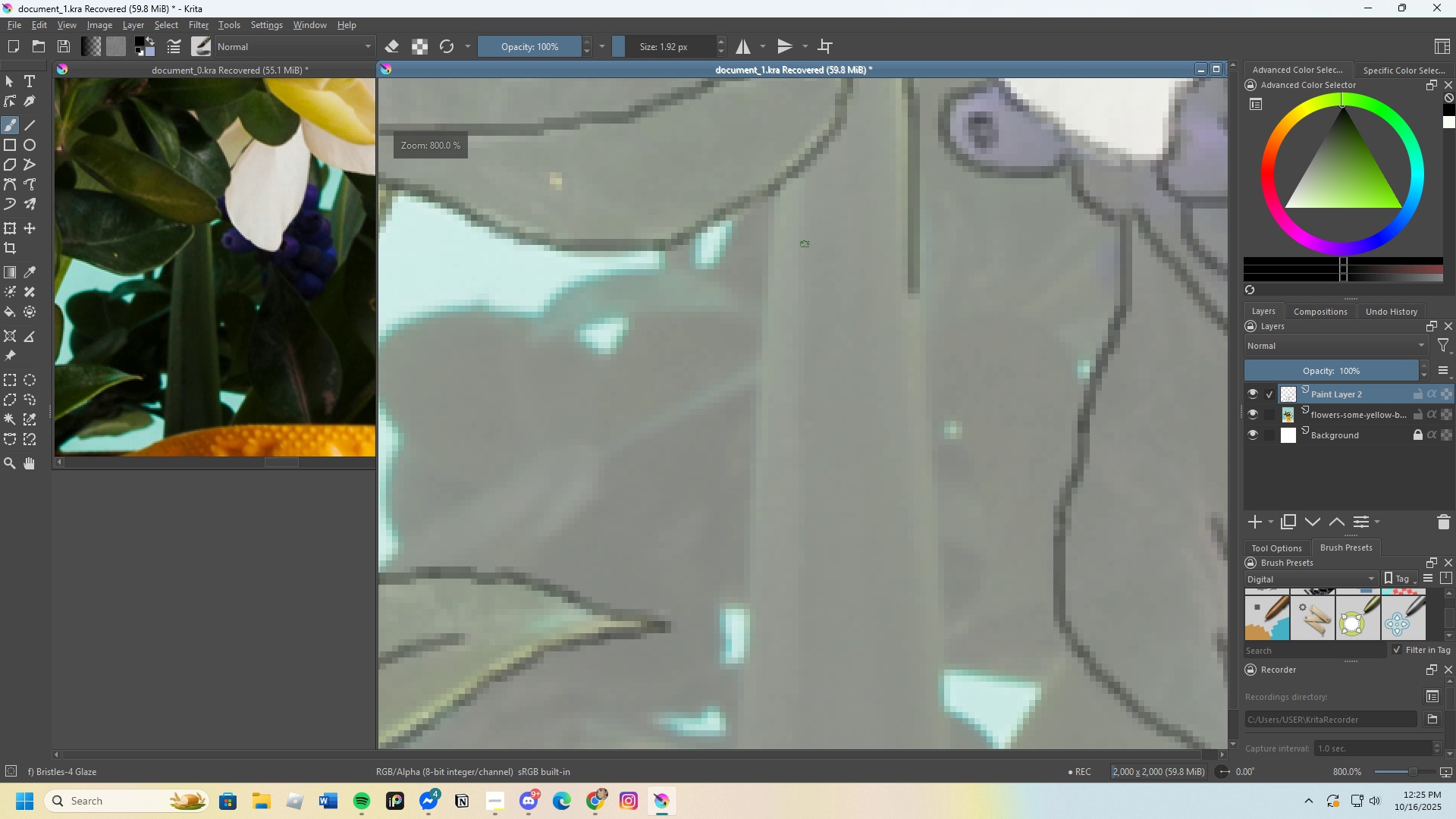 
scroll: coordinate [826, 206], scroll_direction: down, amount: 1.0
 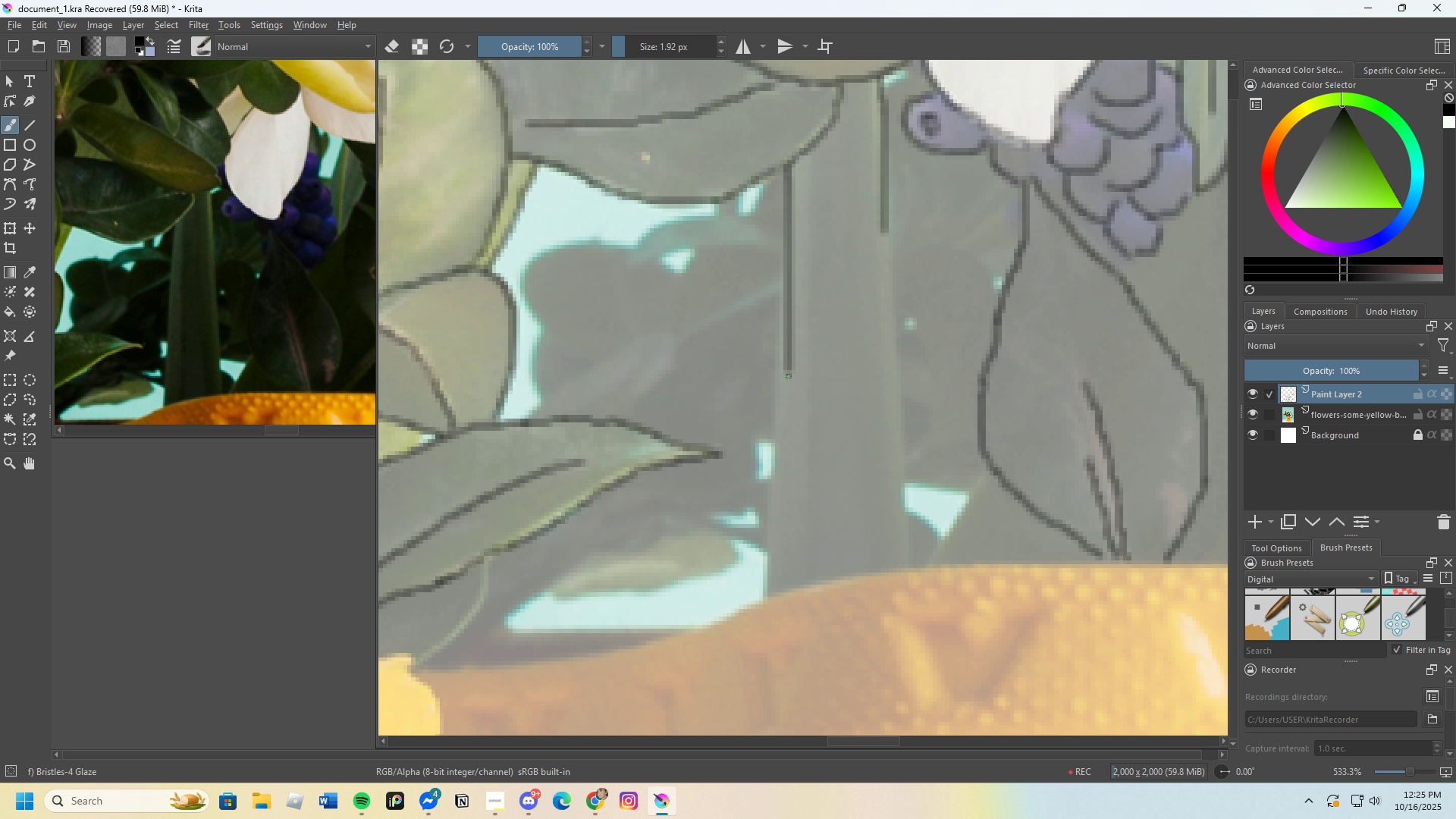 
wait(5.7)
 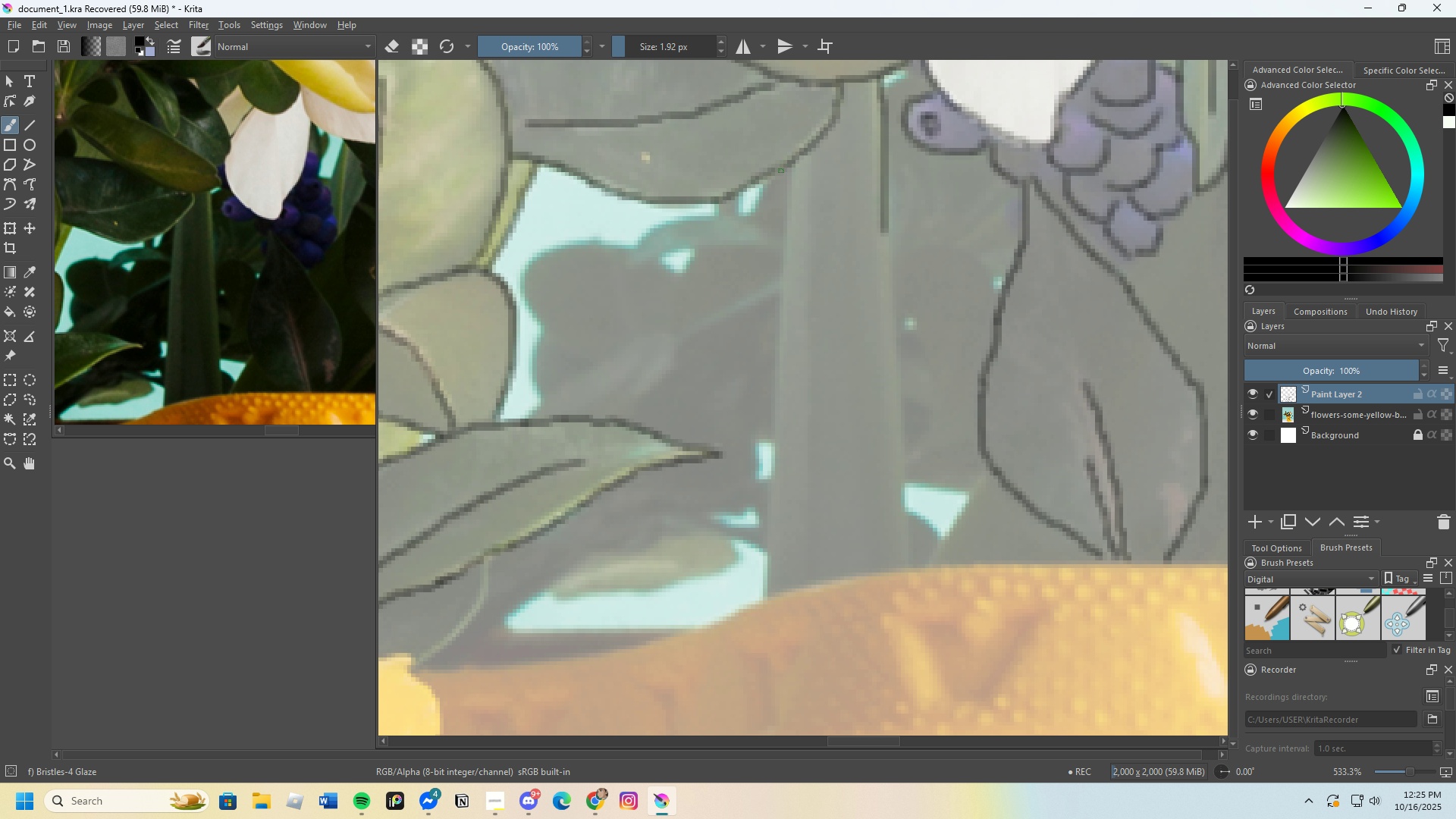 
key(Control+Z)
 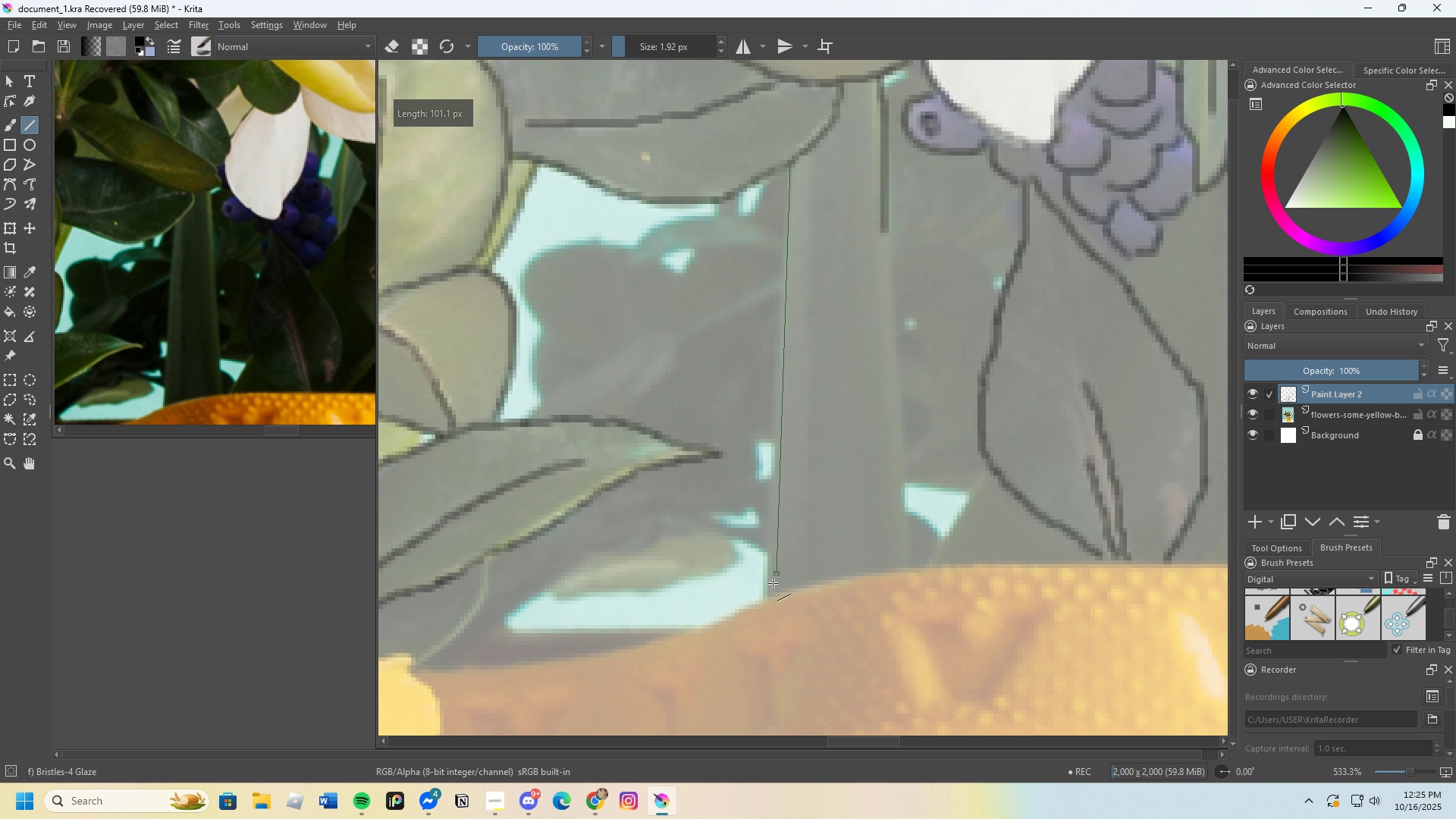 
wait(7.56)
 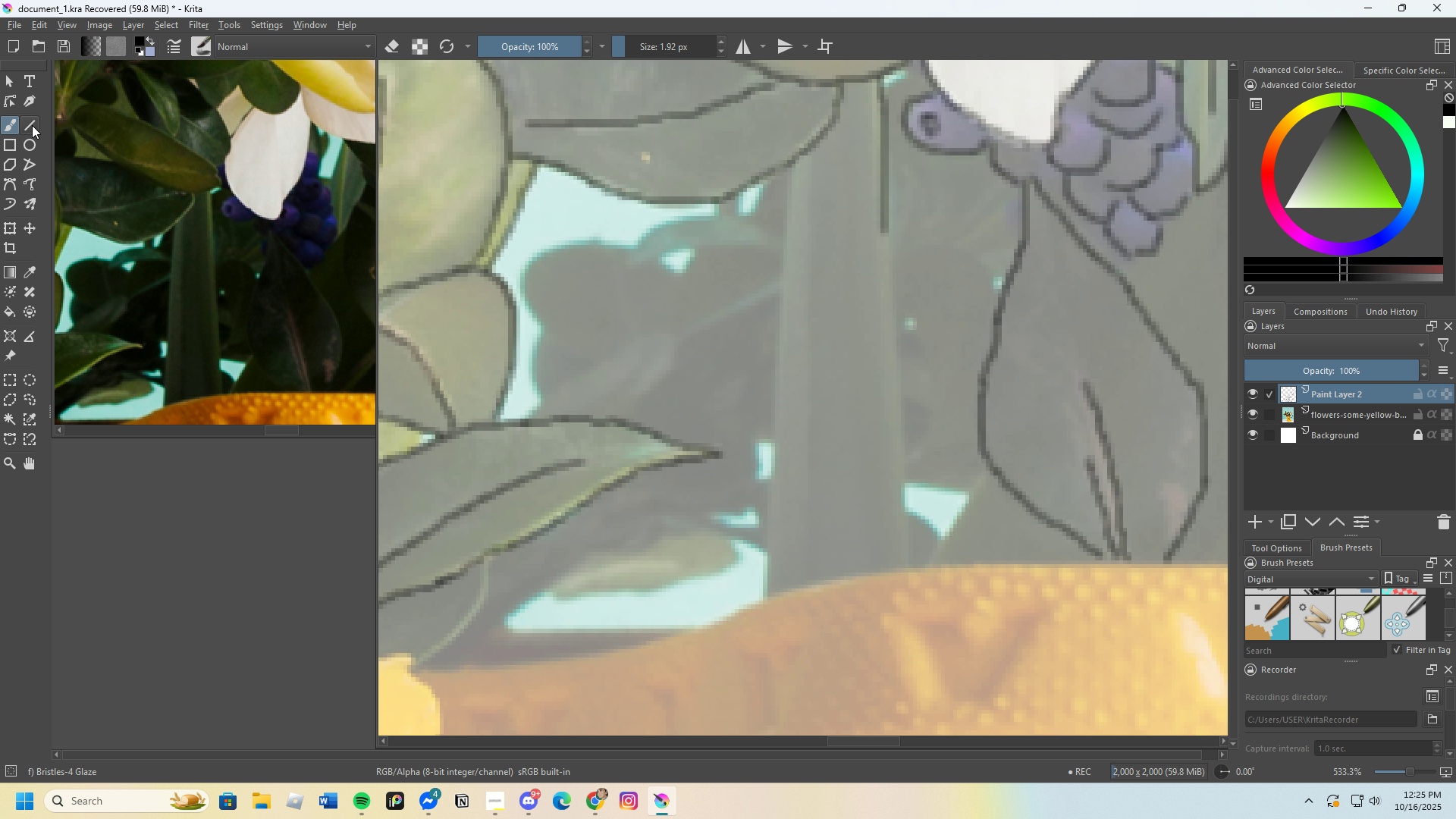 
scroll: coordinate [909, 533], scroll_direction: none, amount: 0.0
 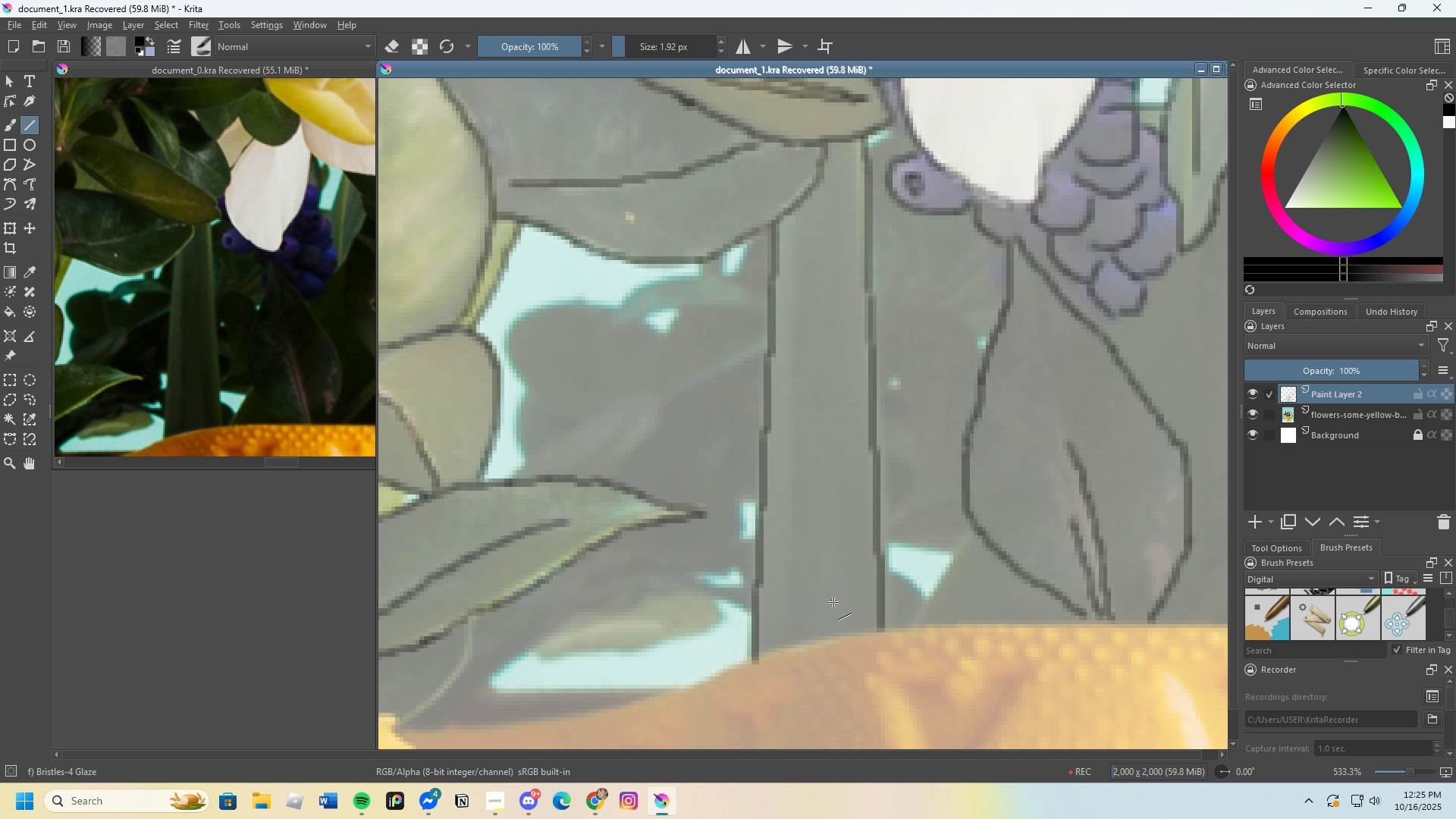 
wait(6.3)
 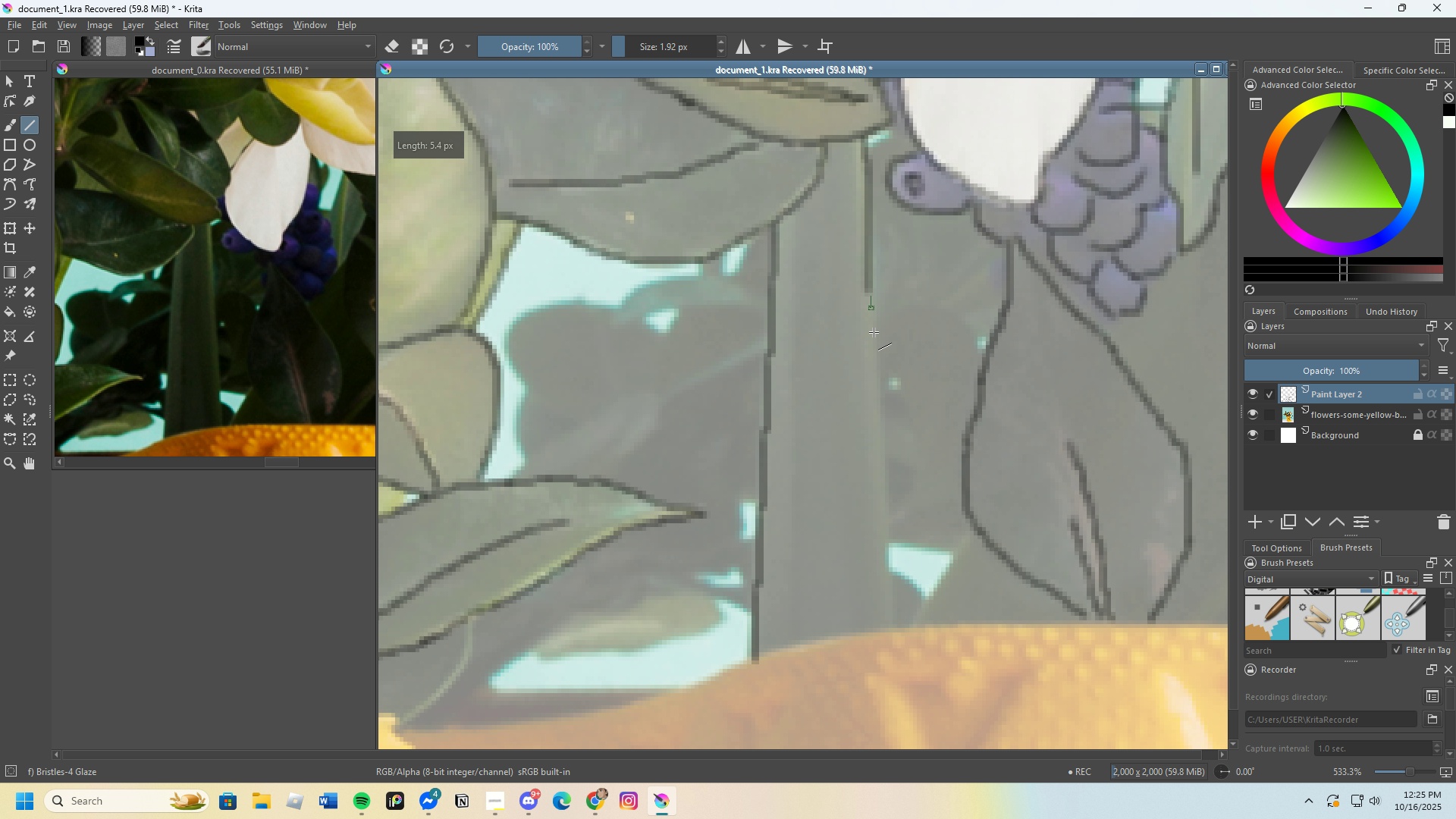 
left_click([11, 127])
 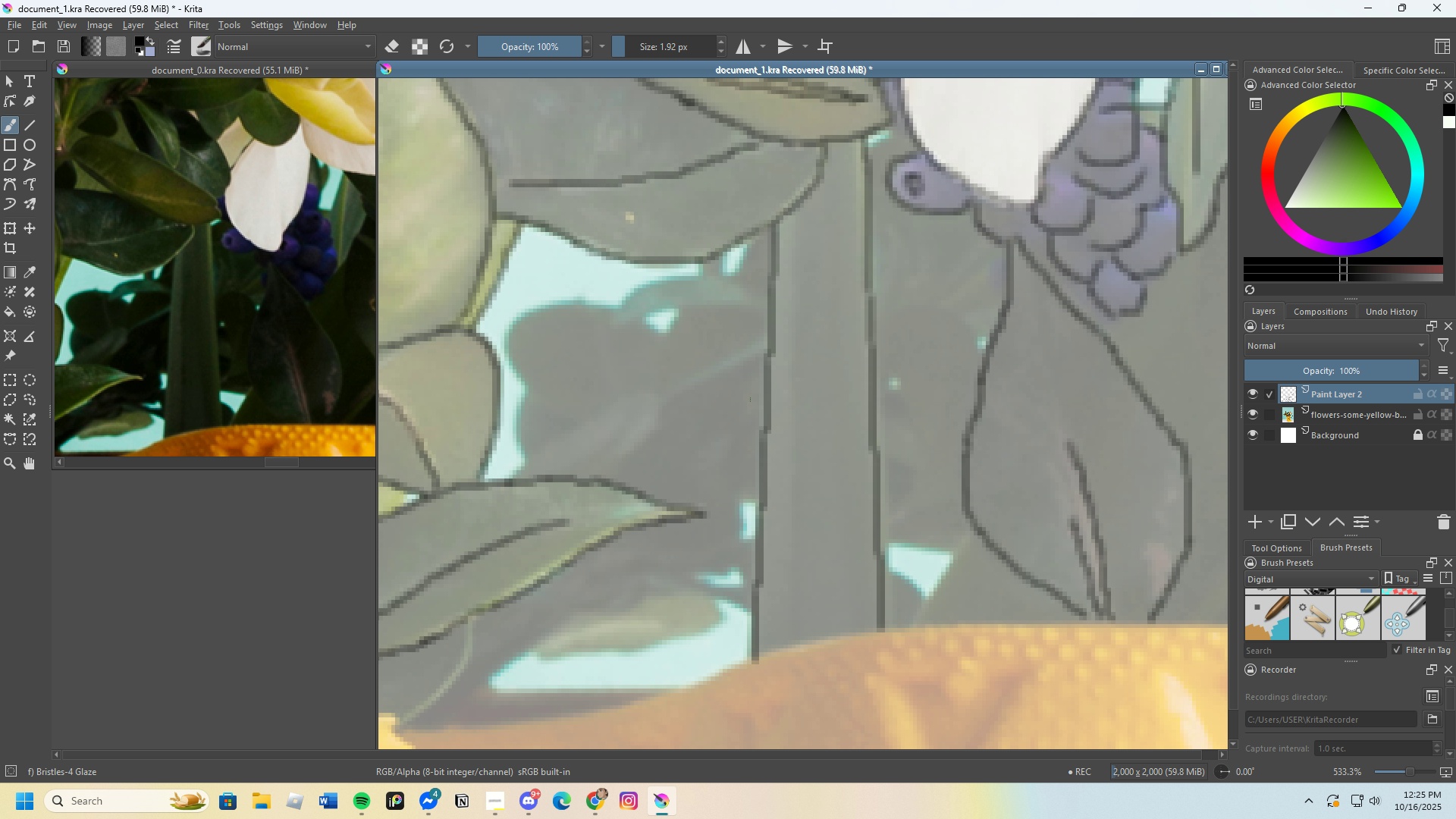 
scroll: coordinate [691, 391], scroll_direction: up, amount: 1.0
 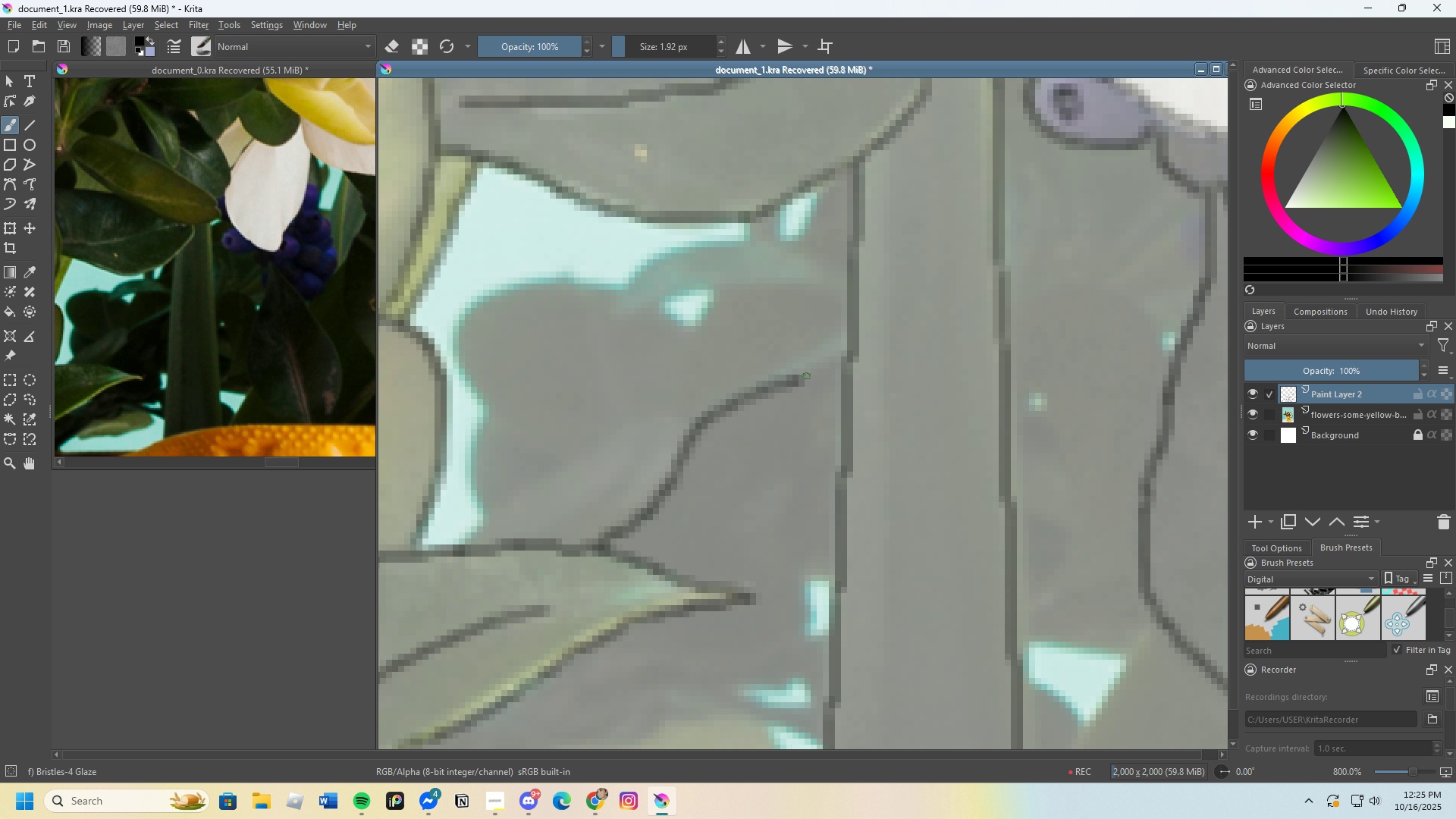 
wait(8.94)
 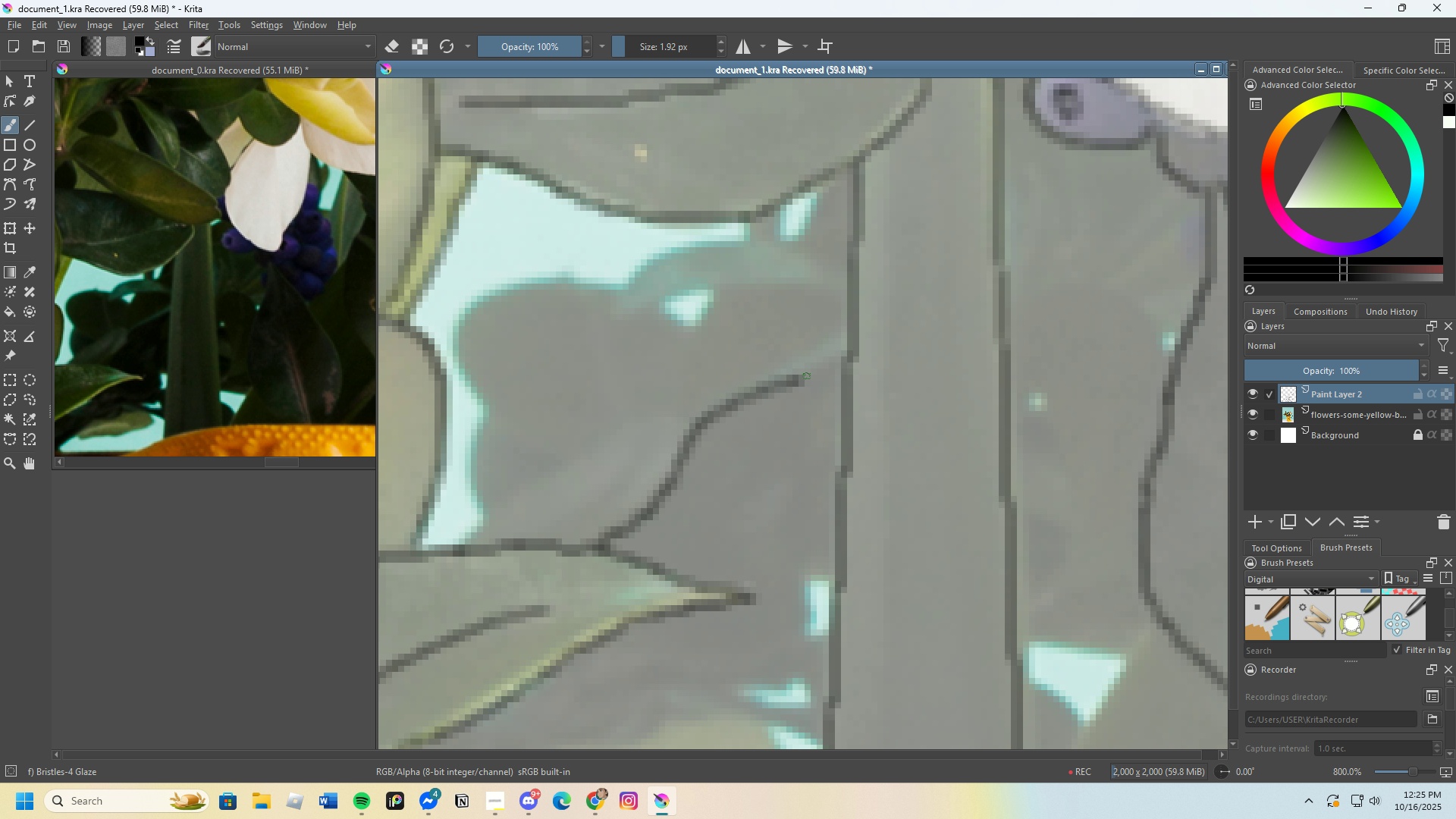 
scroll: coordinate [778, 364], scroll_direction: none, amount: 0.0
 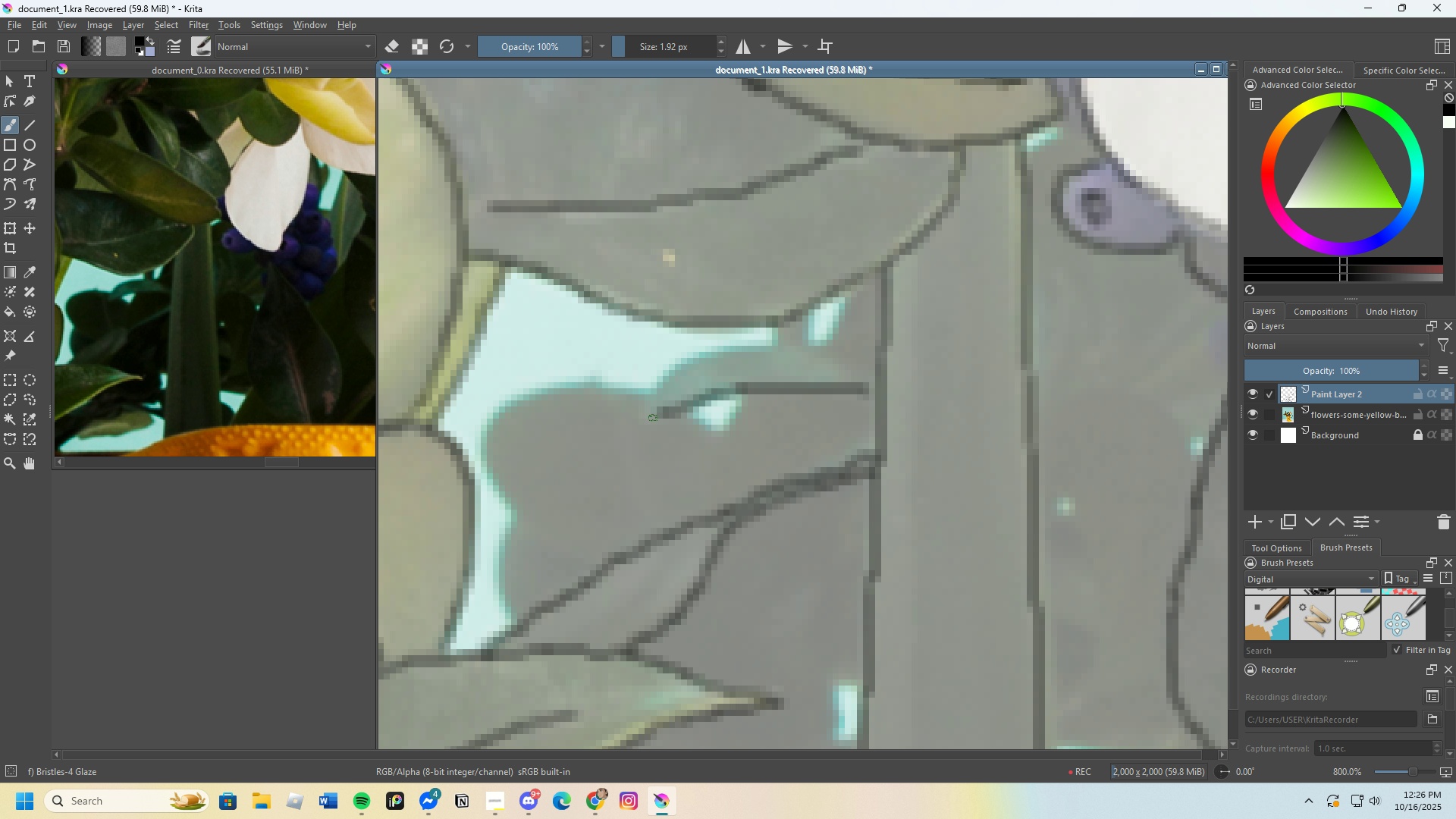 
wait(5.64)
 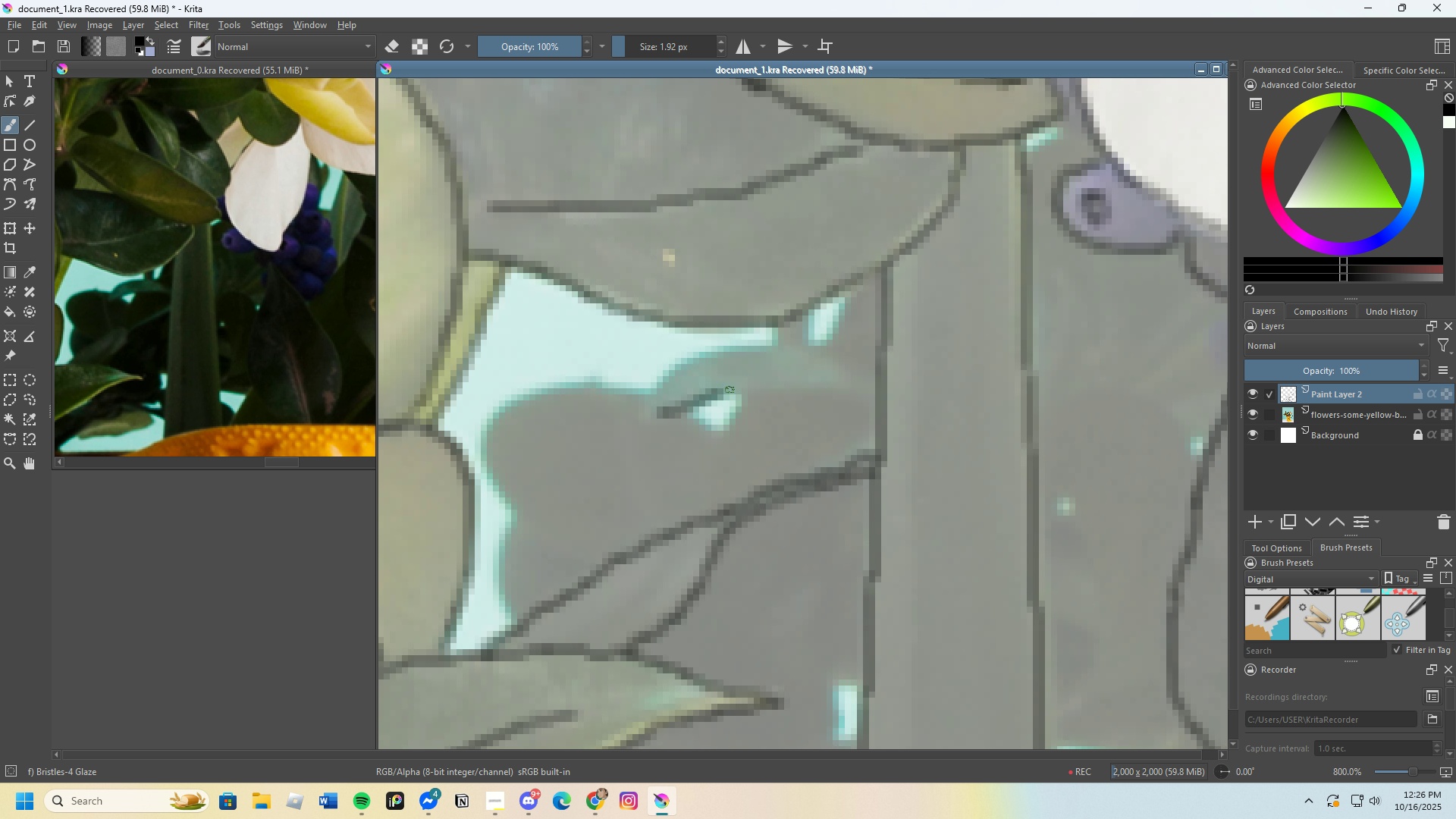 
key(Control+Z)
 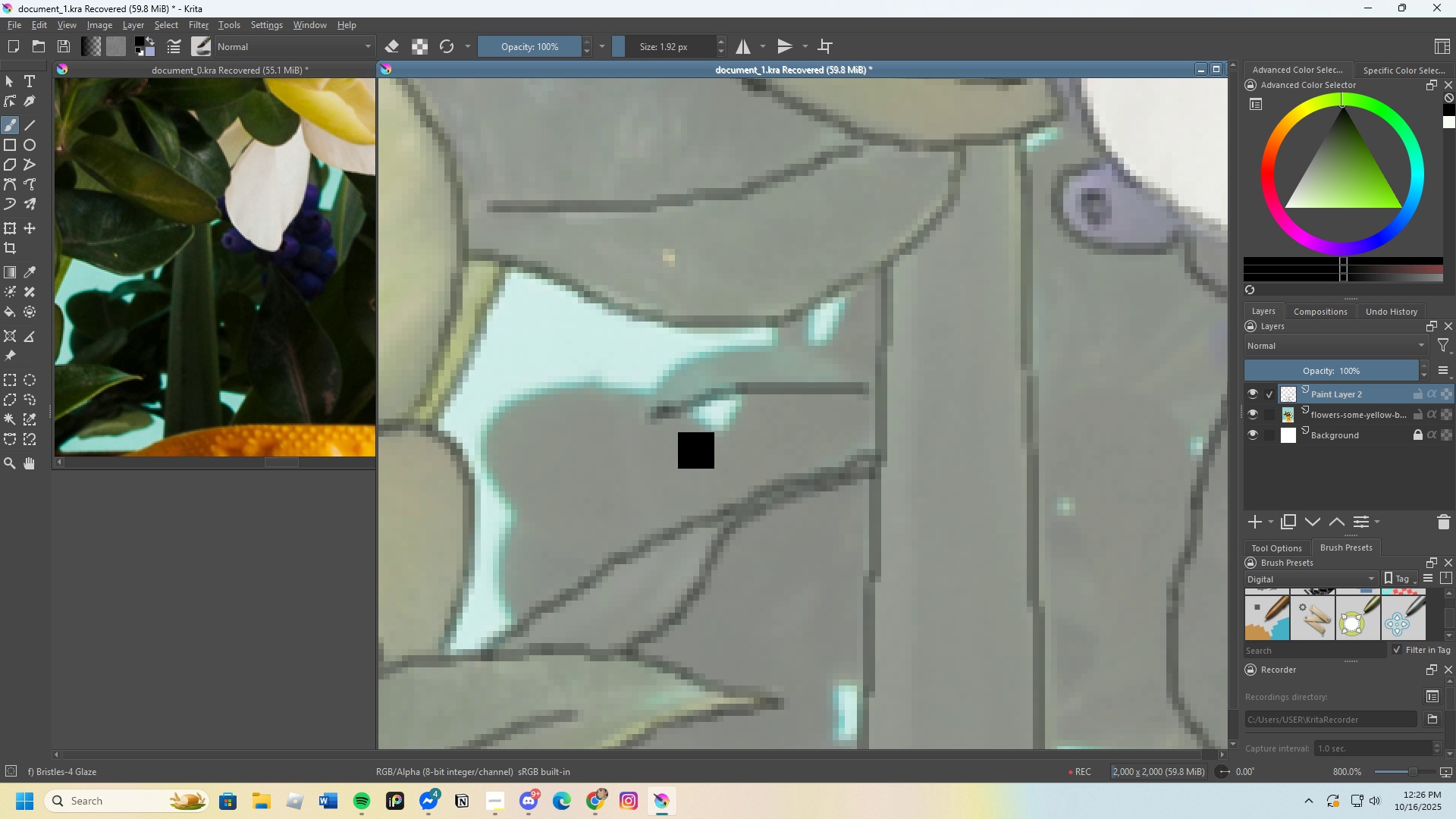 
key(Control+Z)
 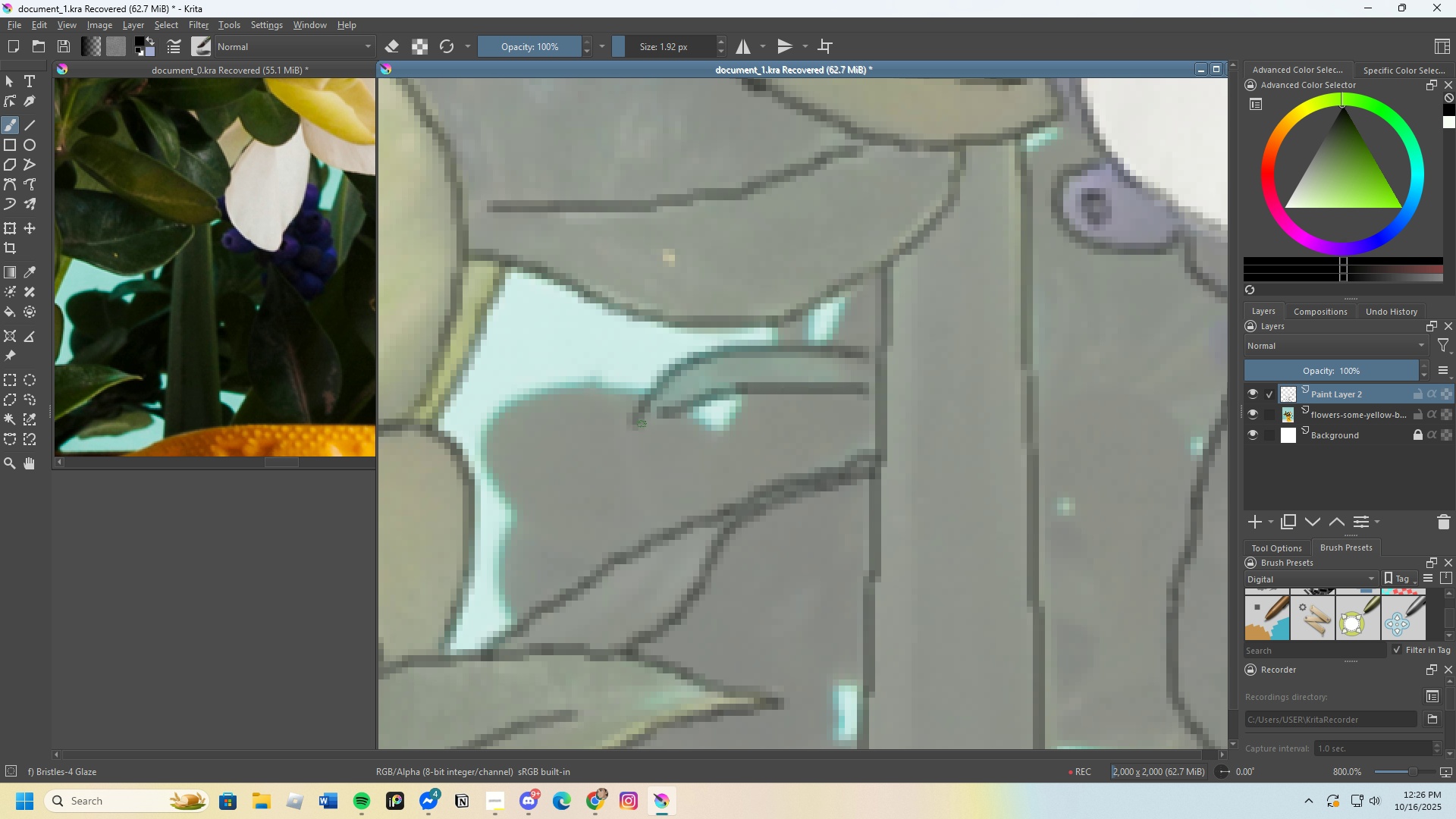 
wait(9.12)
 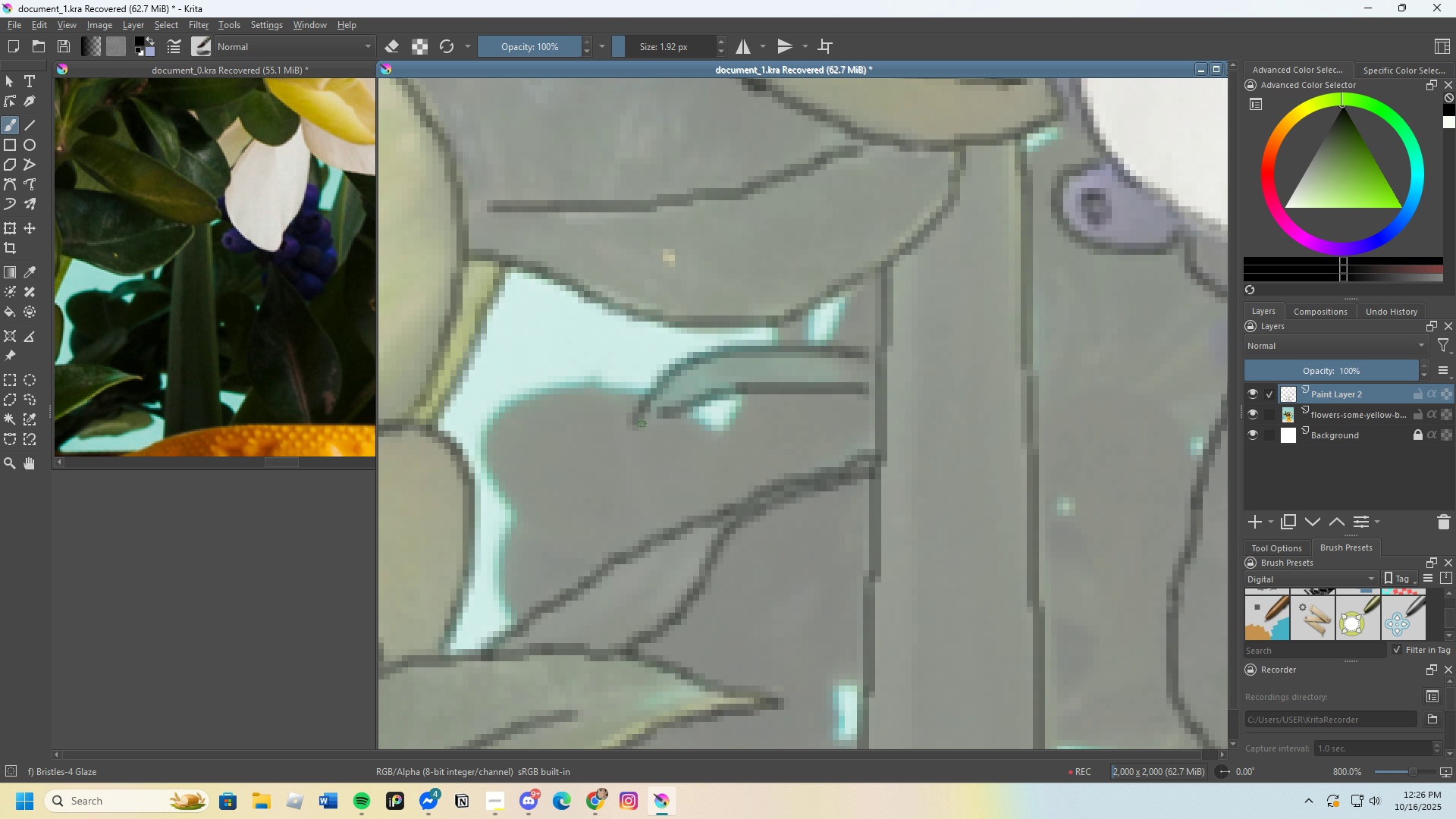 
scroll: coordinate [759, 406], scroll_direction: up, amount: 1.0
 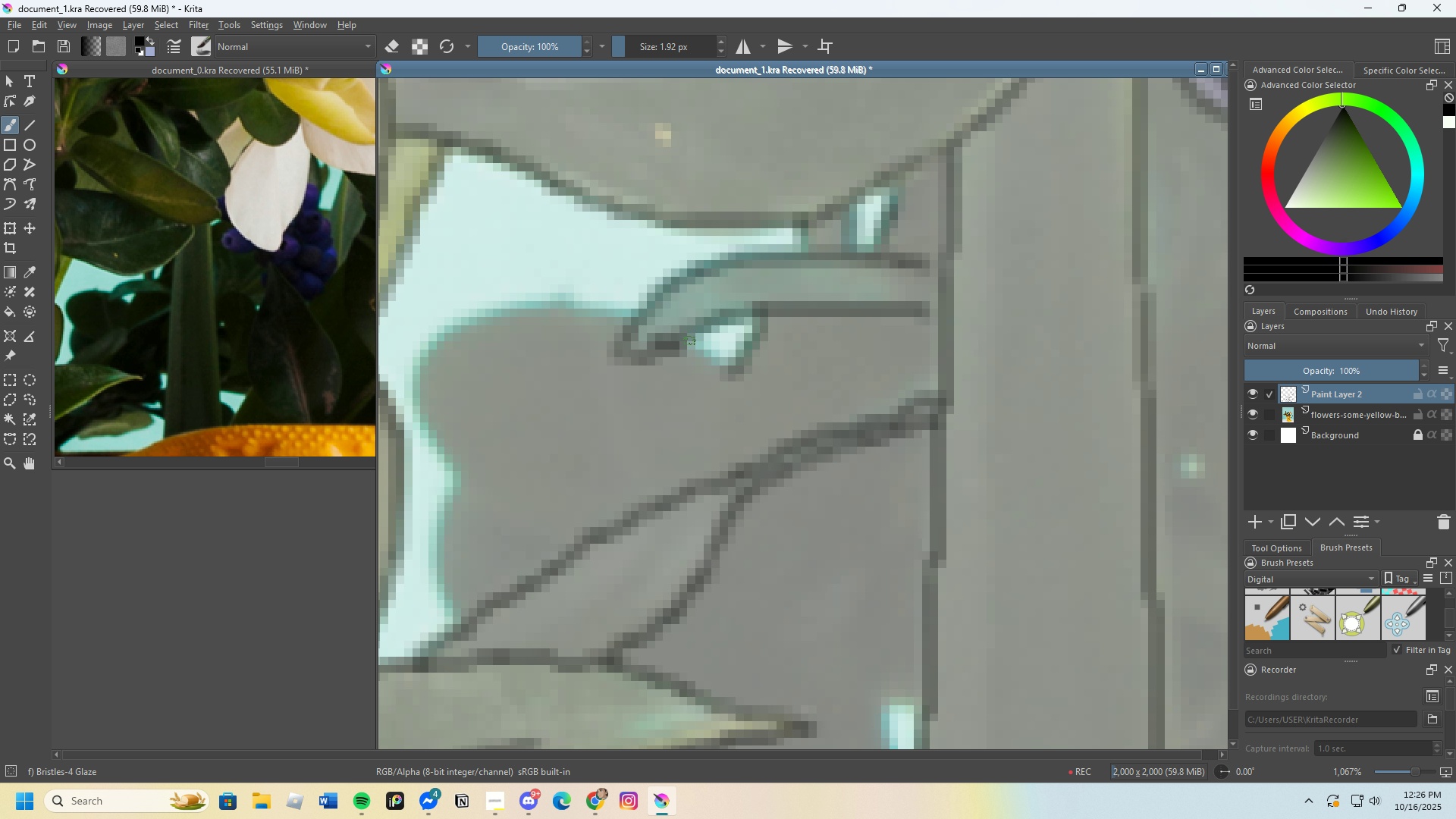 
scroll: coordinate [610, 355], scroll_direction: none, amount: 0.0
 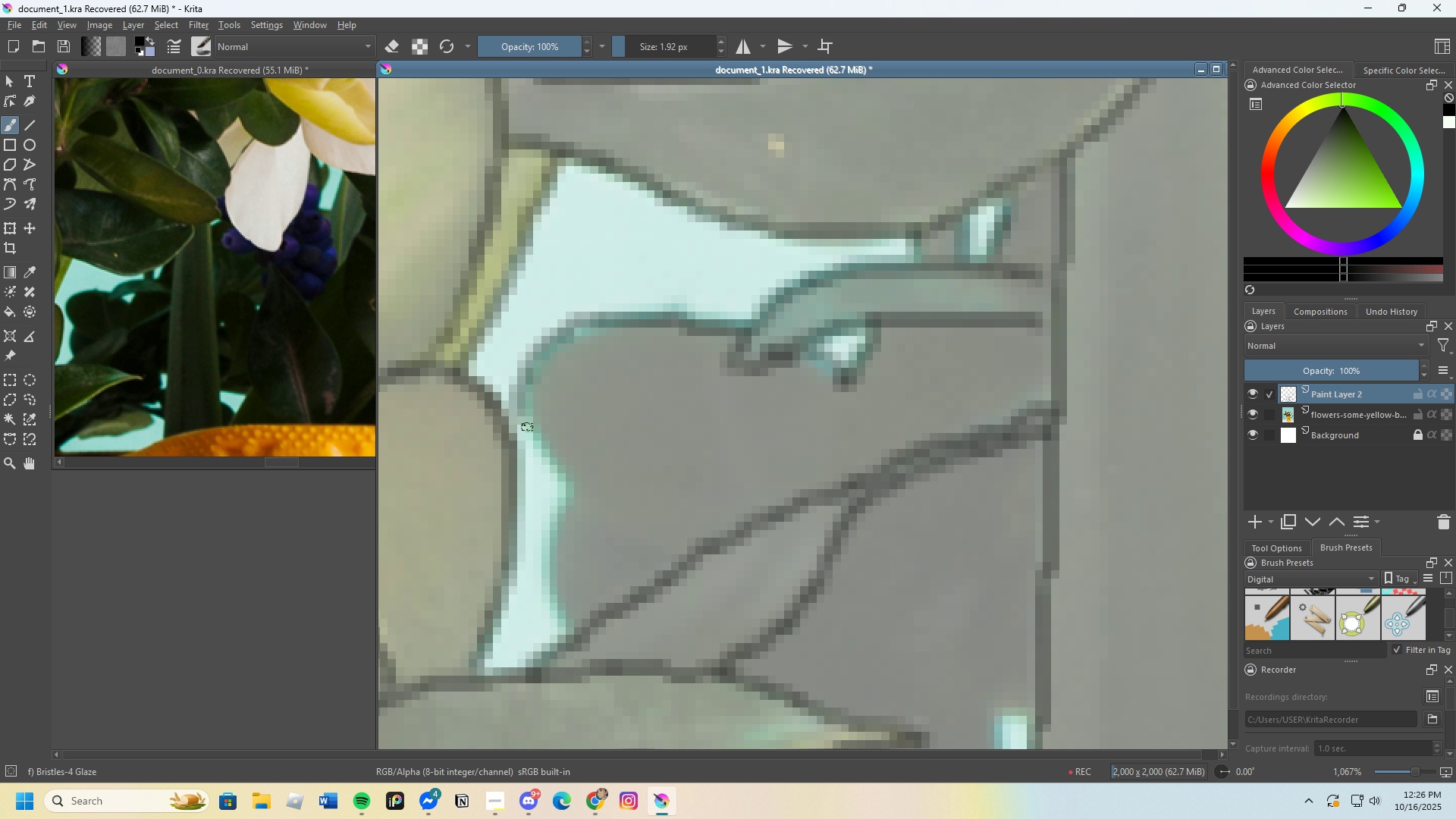 
key(Control+Z)
 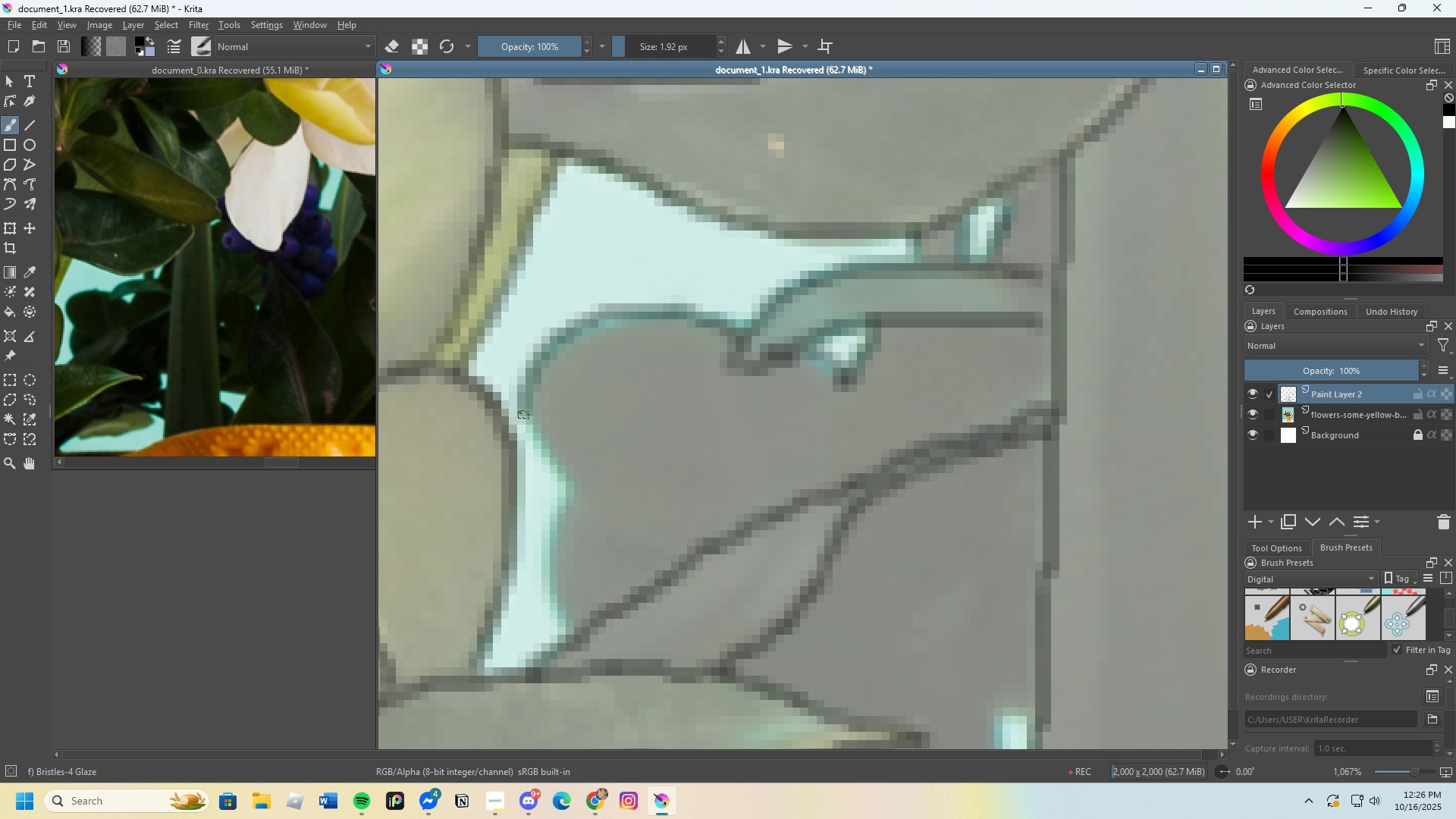 
scroll: coordinate [568, 470], scroll_direction: down, amount: 2.0
 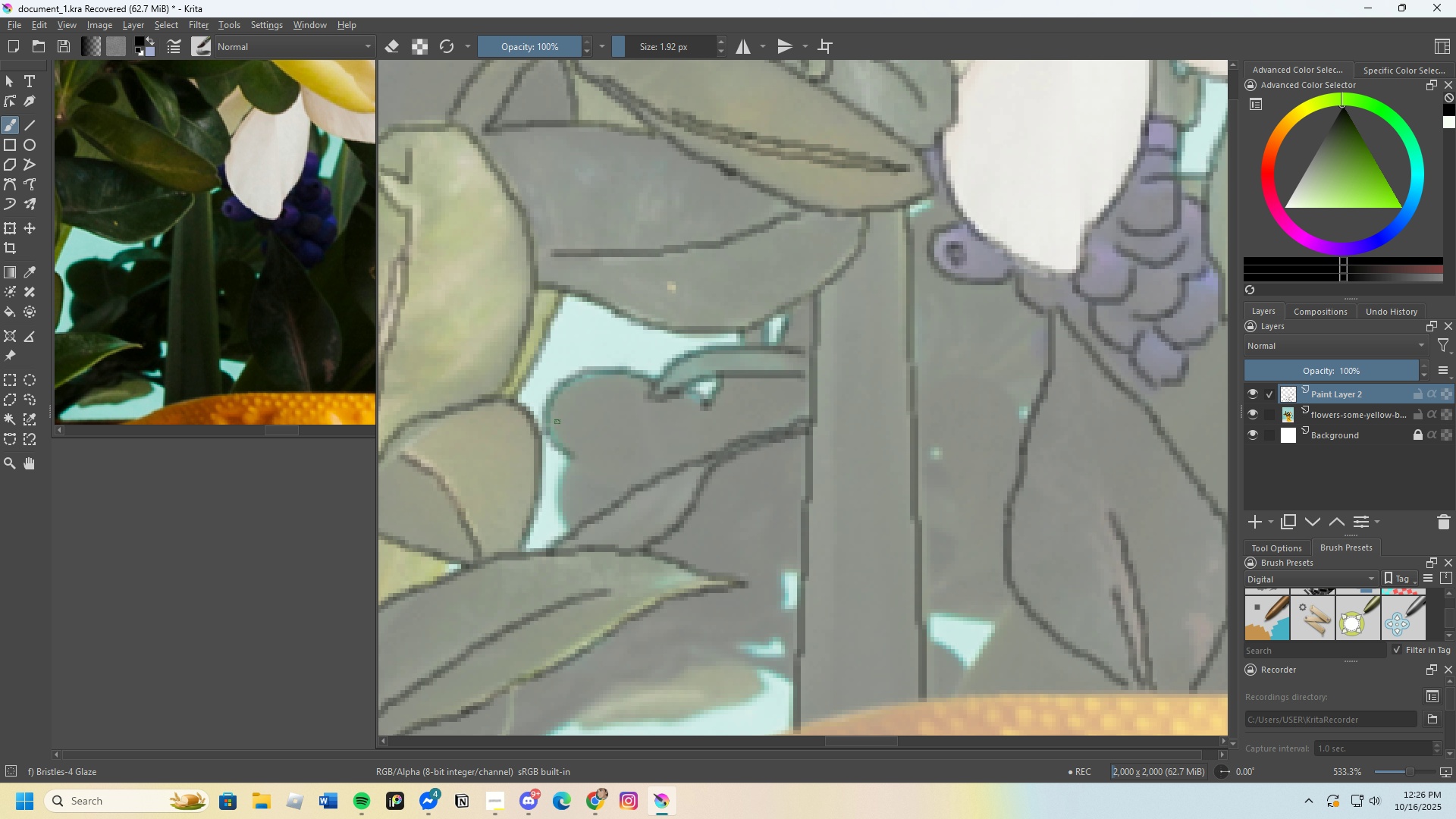 
scroll: coordinate [591, 461], scroll_direction: up, amount: 3.0
 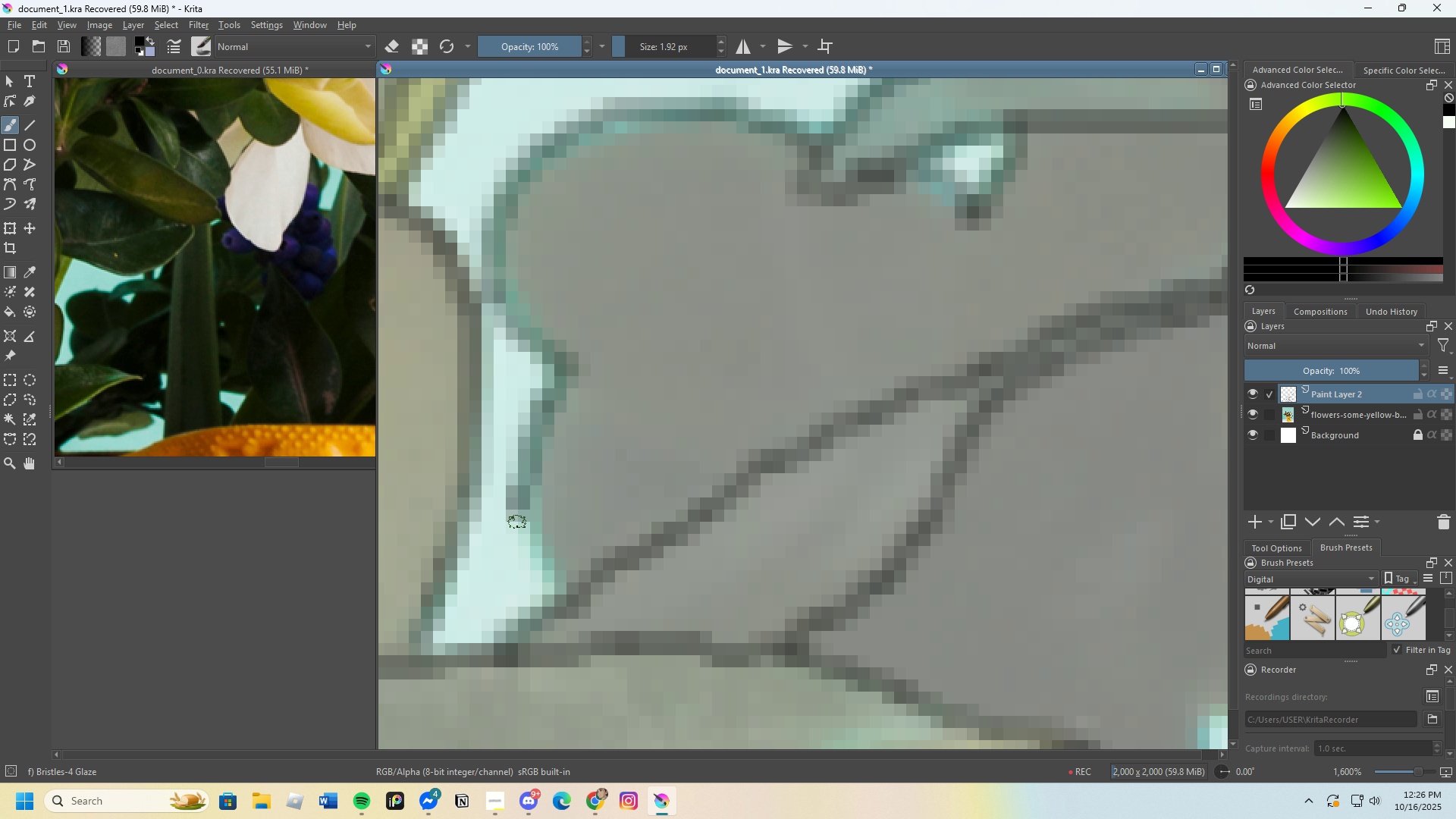 
scroll: coordinate [605, 431], scroll_direction: down, amount: 4.0
 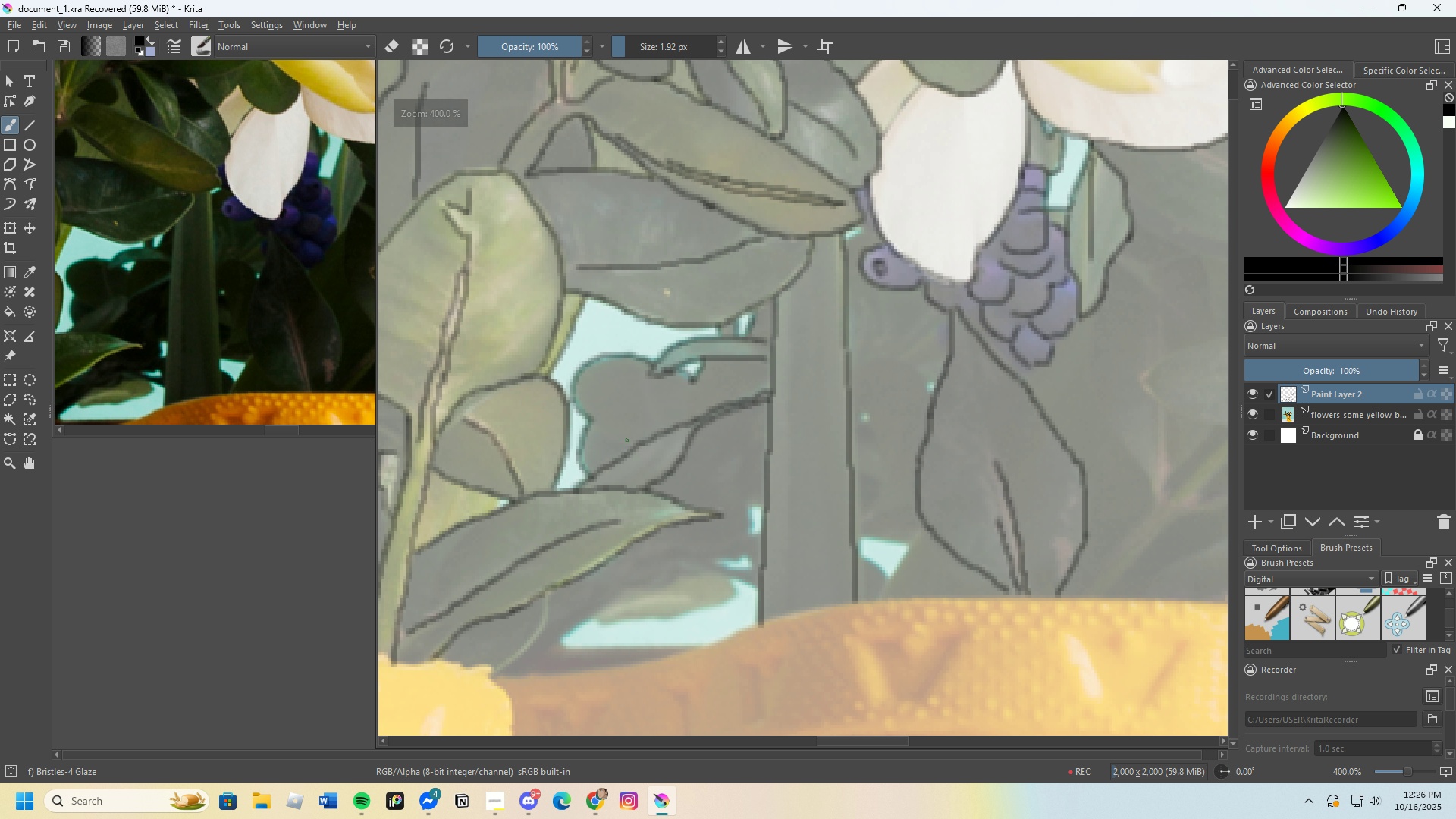 
scroll: coordinate [737, 632], scroll_direction: up, amount: 3.0
 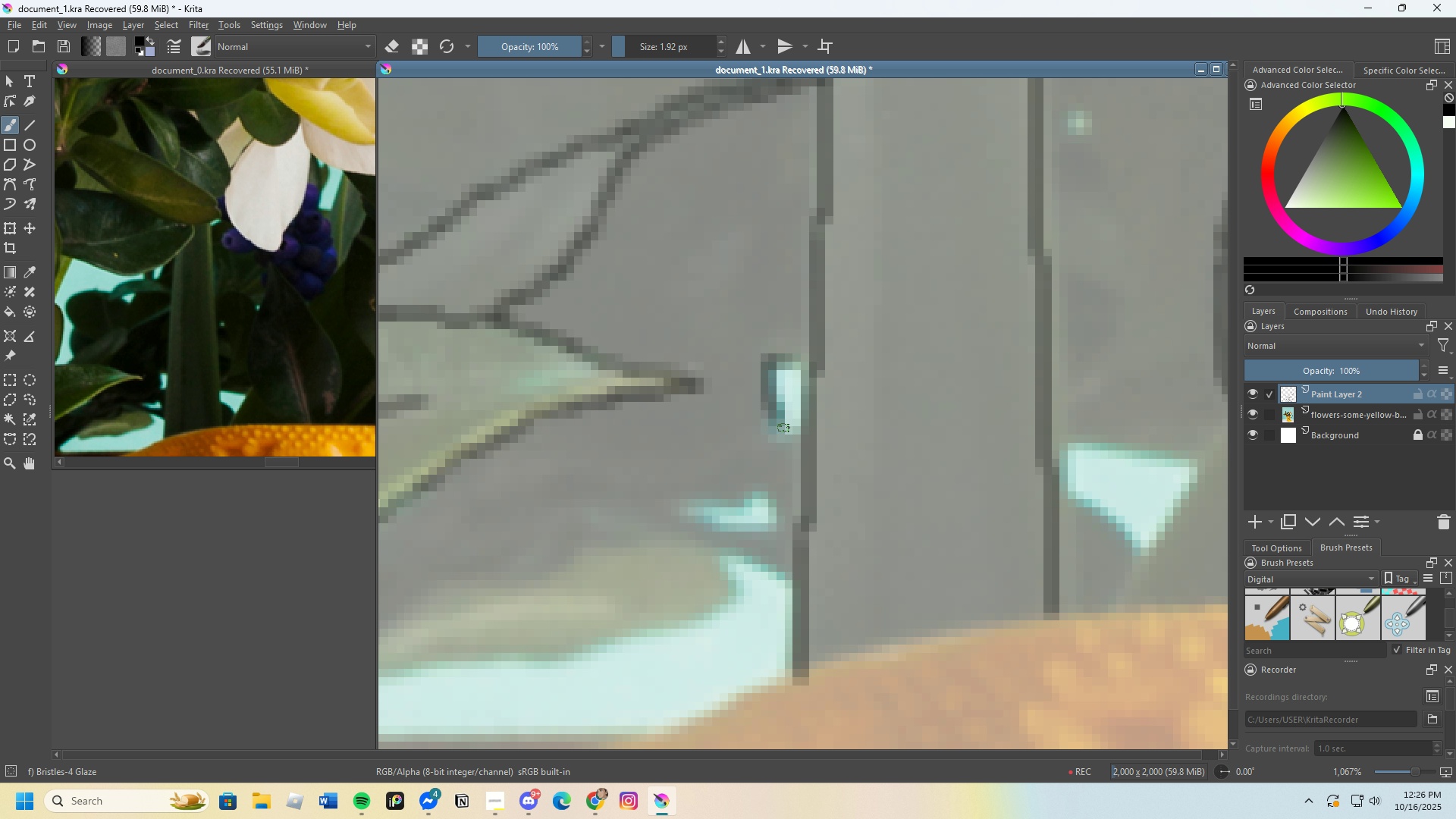 
scroll: coordinate [745, 503], scroll_direction: none, amount: 0.0
 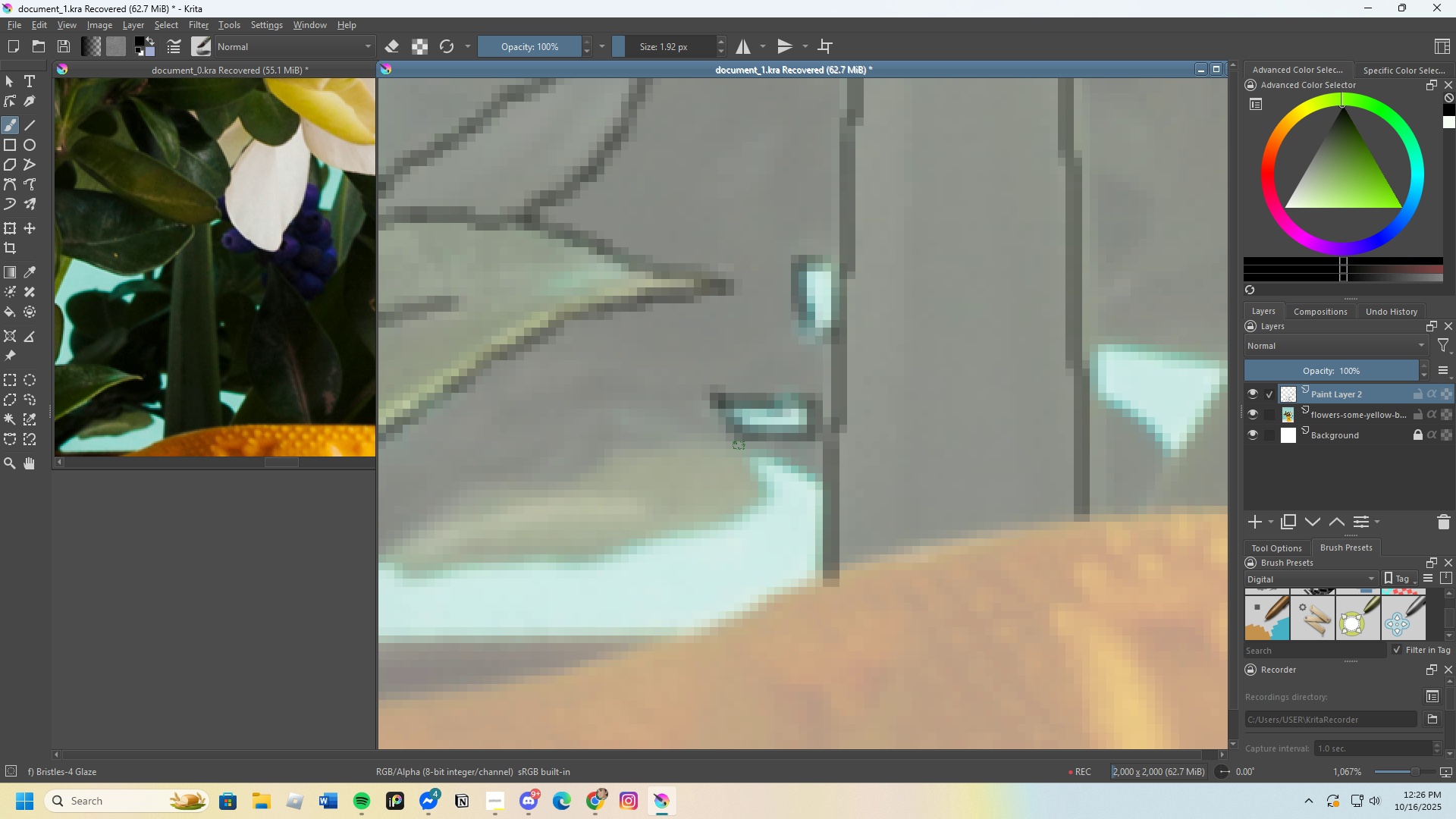 
scroll: coordinate [746, 415], scroll_direction: down, amount: 1.0
 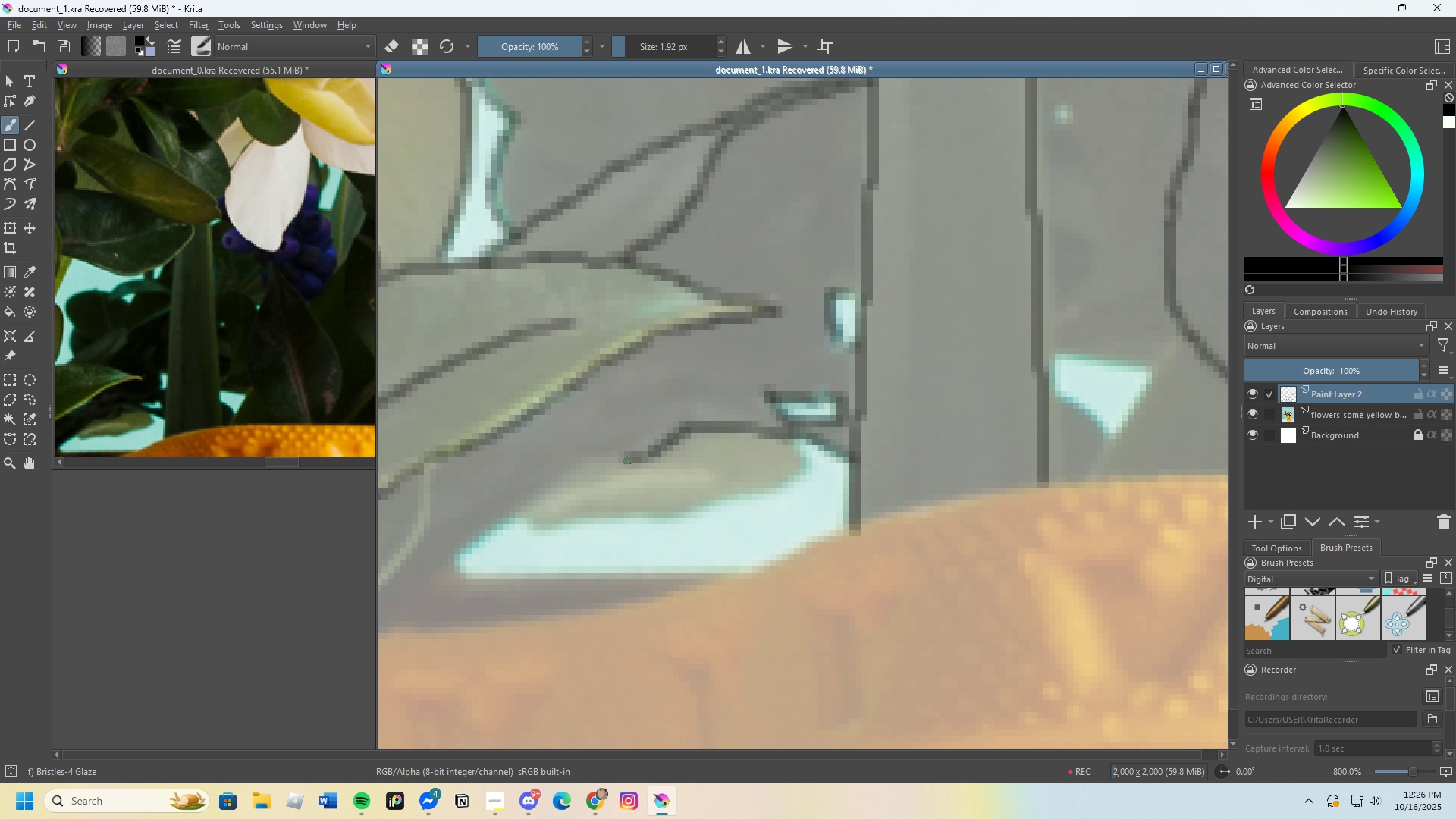 
scroll: coordinate [595, 481], scroll_direction: none, amount: 0.0
 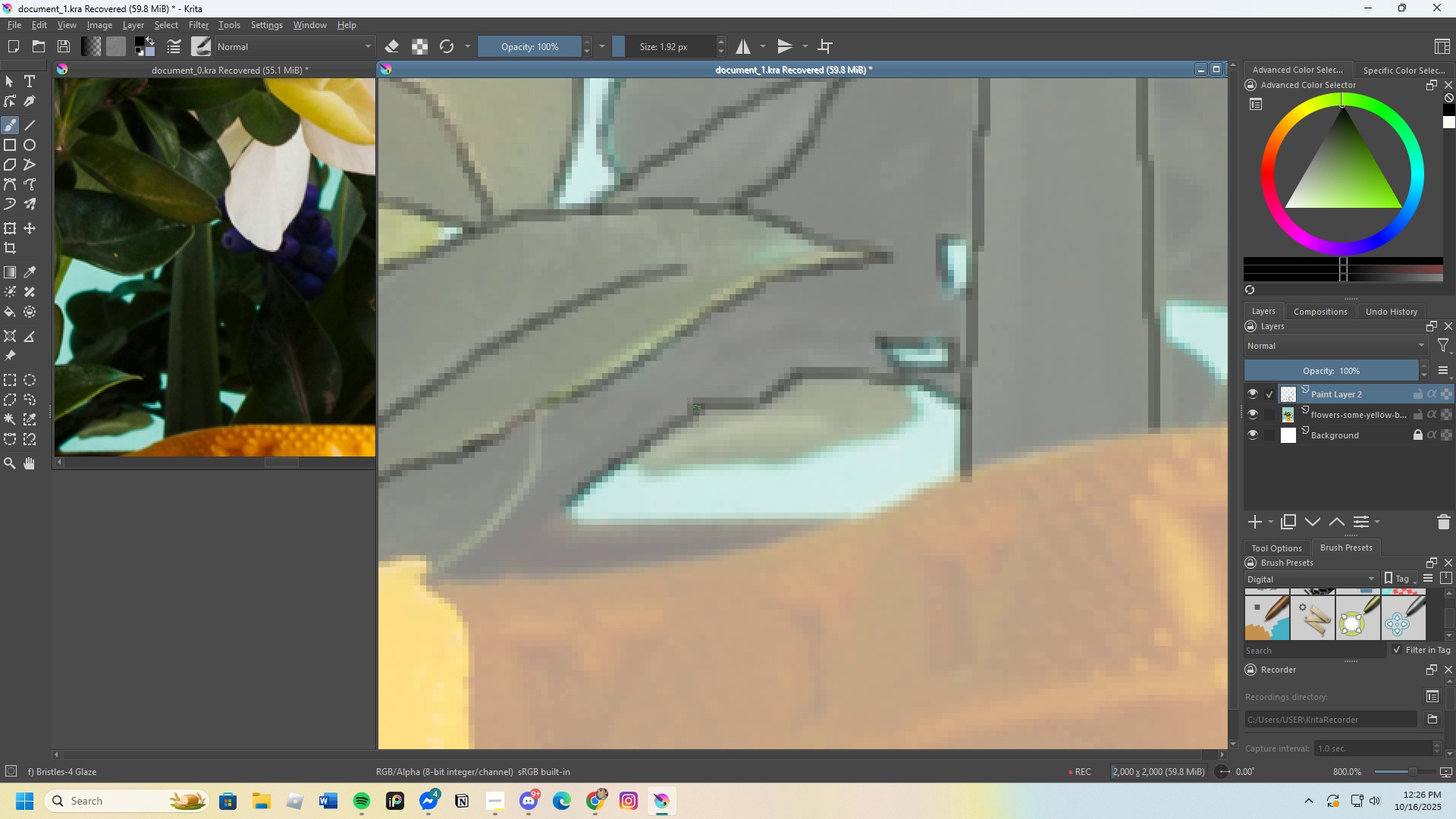 
scroll: coordinate [930, 427], scroll_direction: up, amount: 1.0
 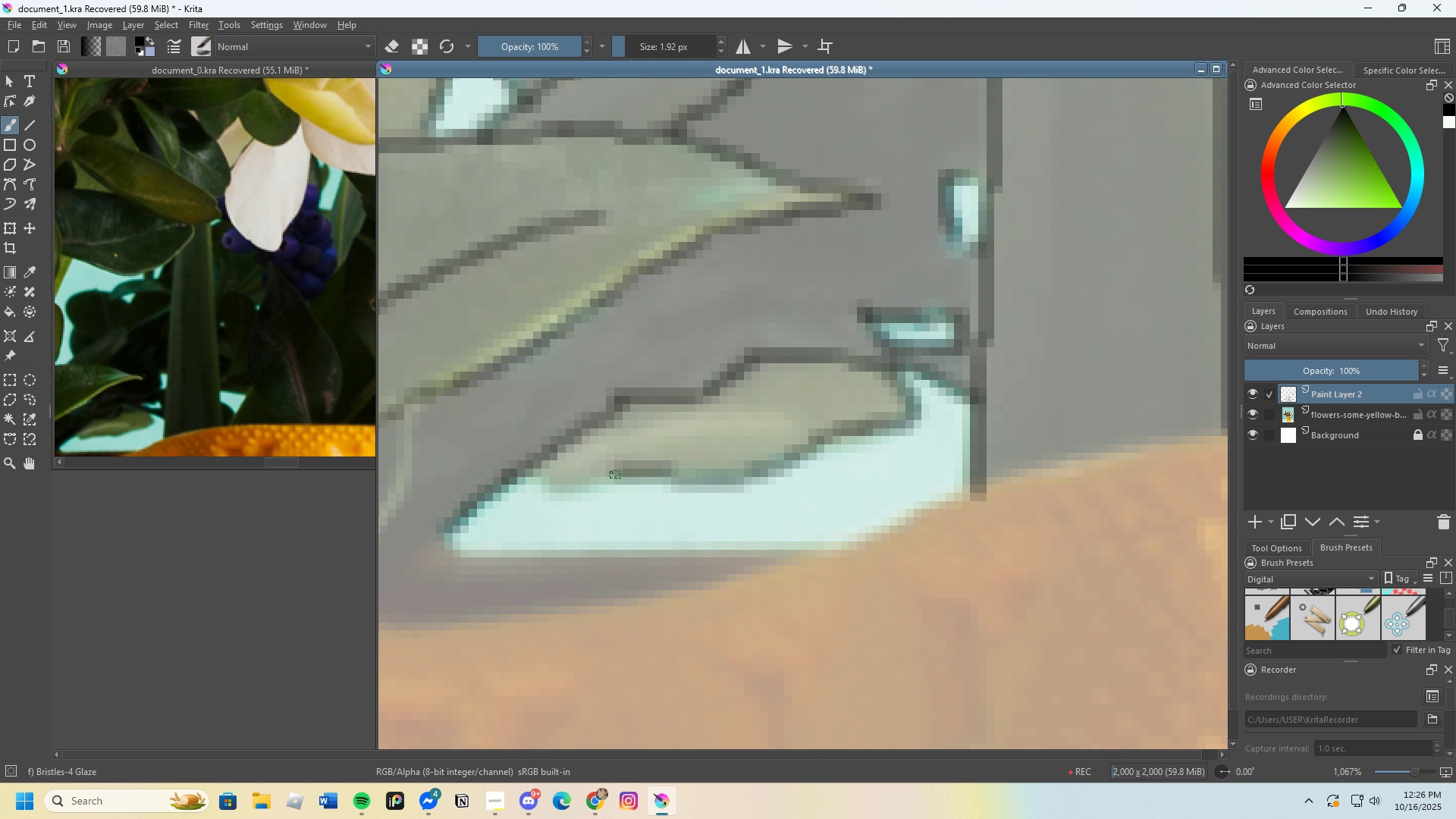 
scroll: coordinate [541, 477], scroll_direction: none, amount: 0.0
 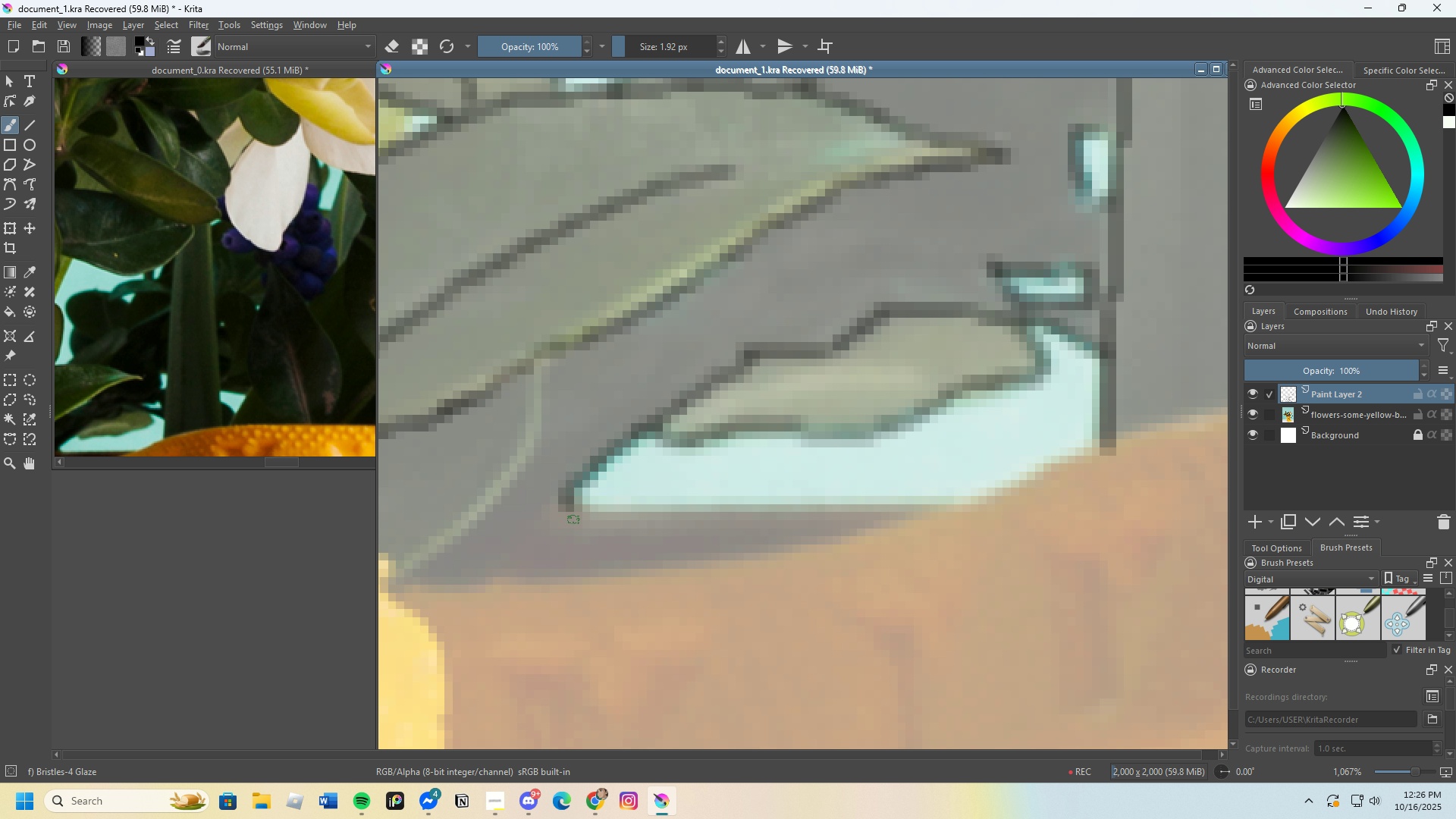 
scroll: coordinate [329, 331], scroll_direction: down, amount: 2.0
 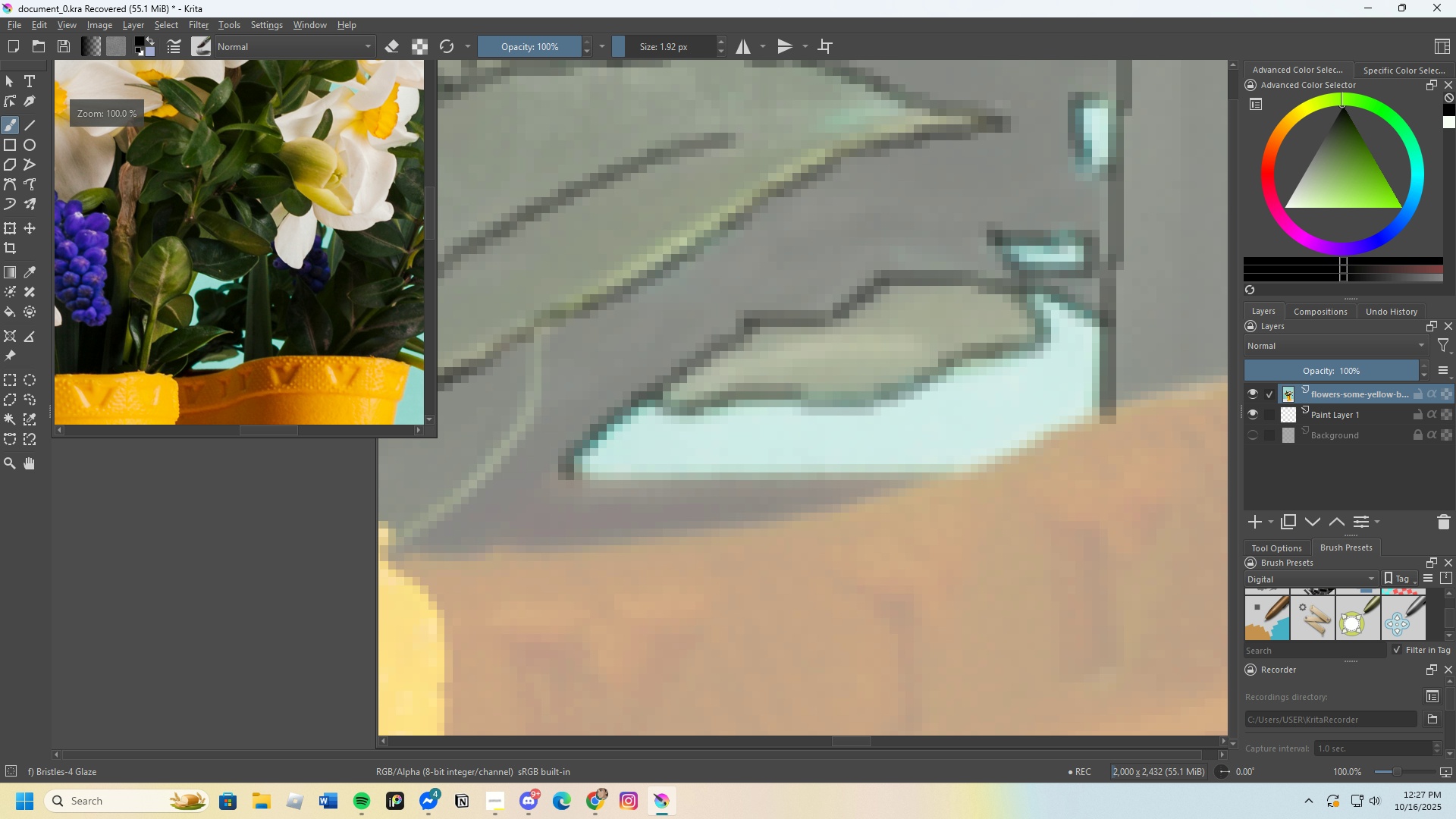 
scroll: coordinate [215, 406], scroll_direction: up, amount: 2.0
 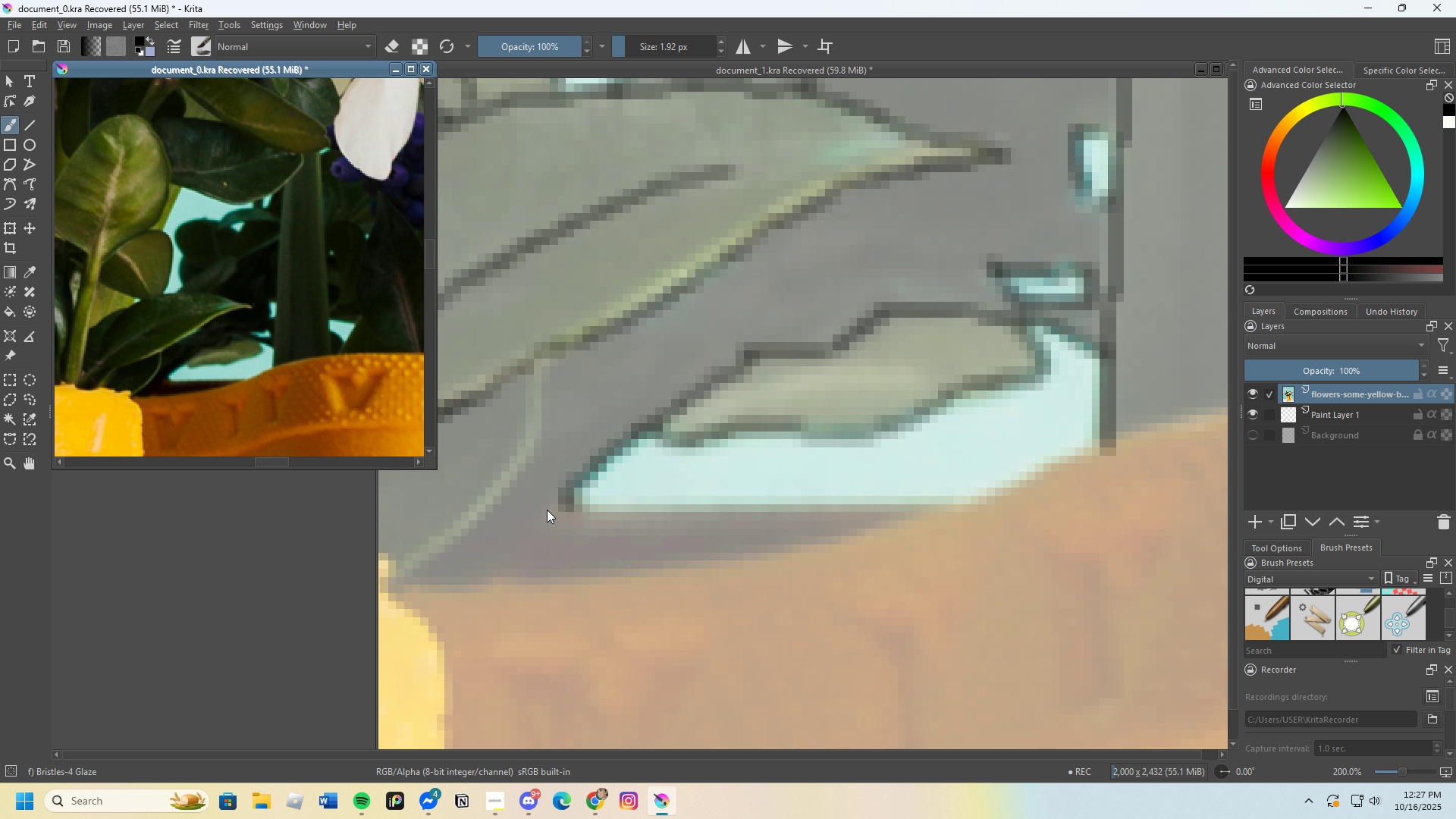 
left_click([556, 509])
 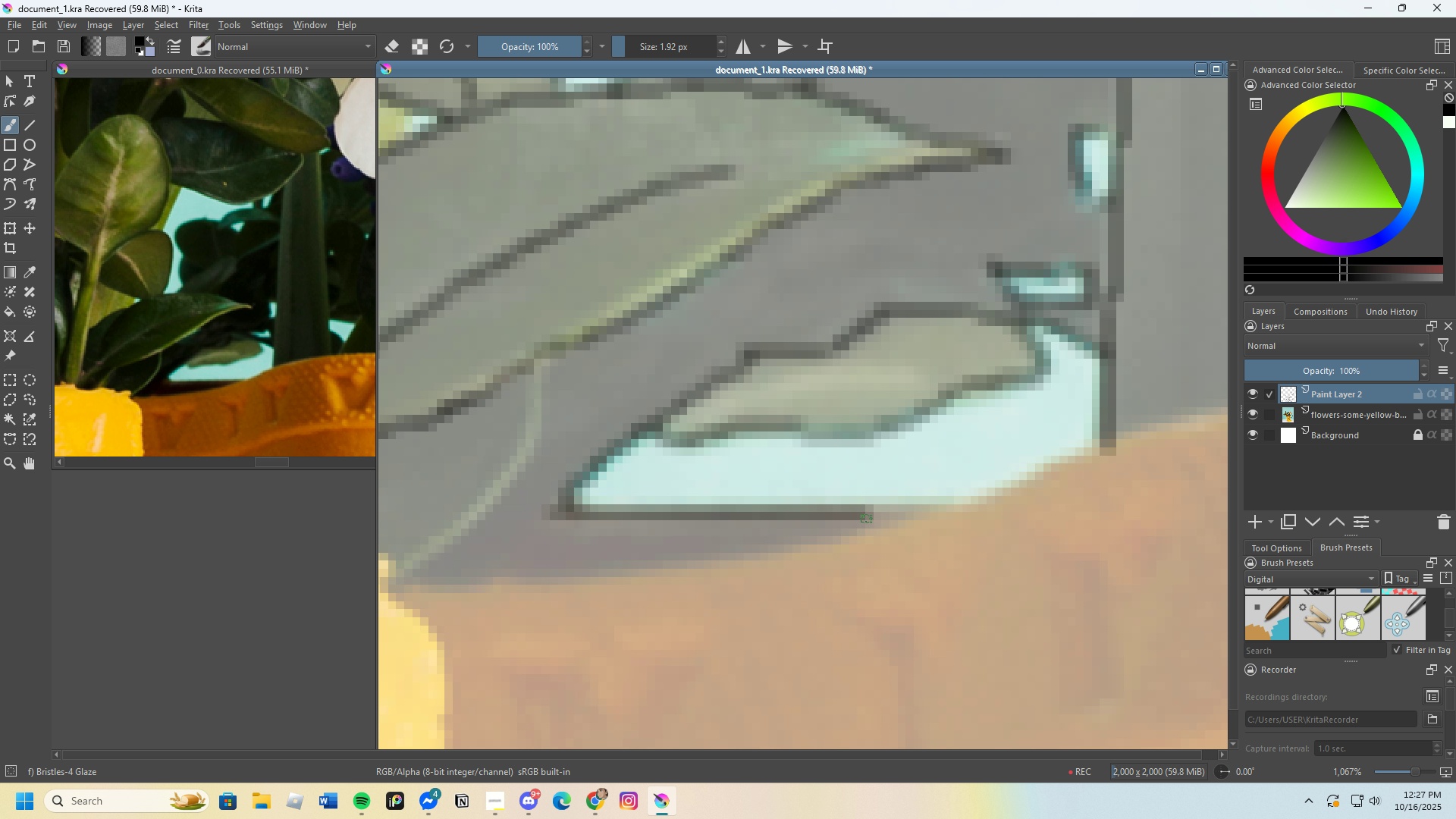 
scroll: coordinate [657, 524], scroll_direction: down, amount: 6.0
 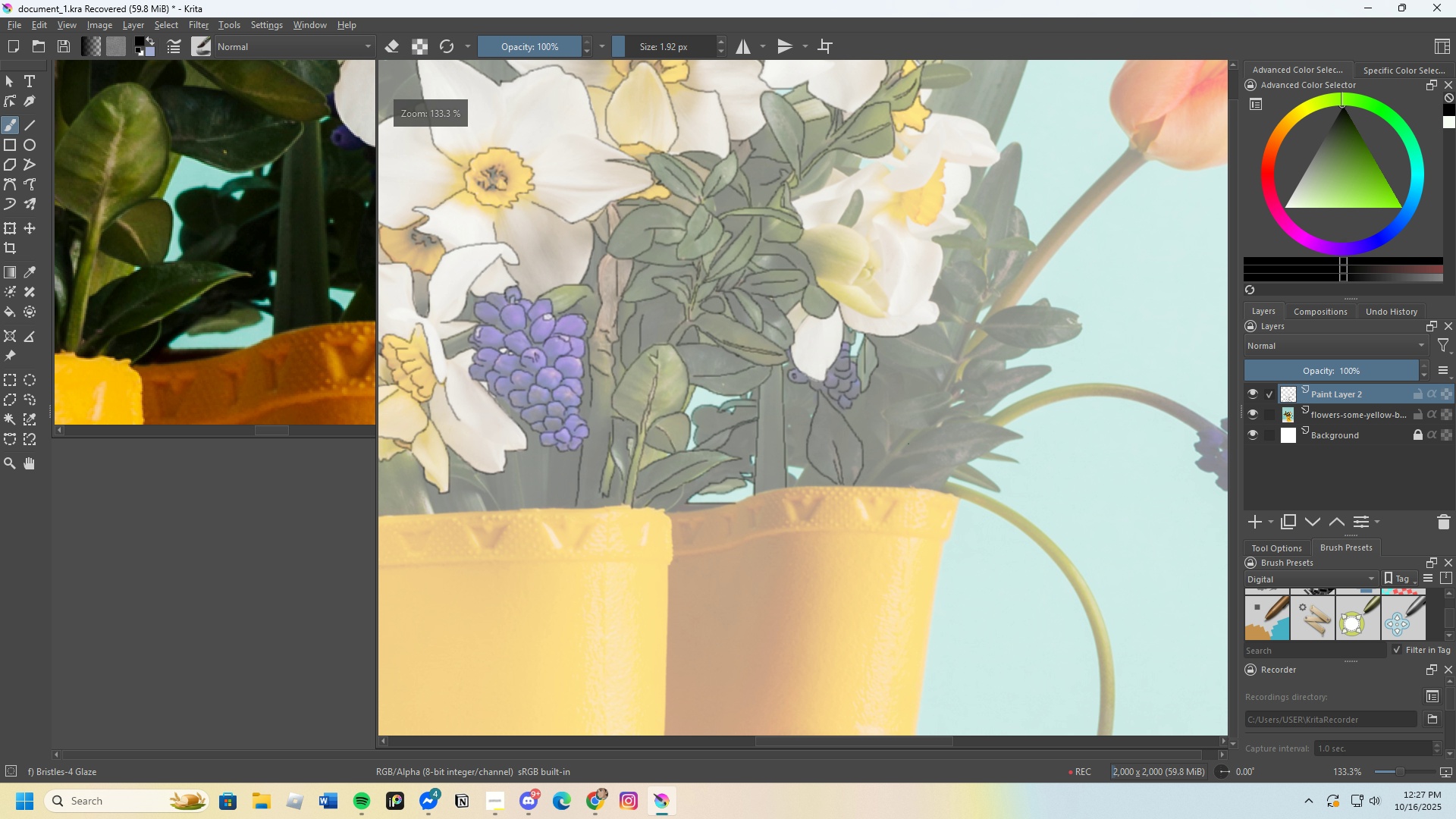 
scroll: coordinate [695, 490], scroll_direction: up, amount: 6.0
 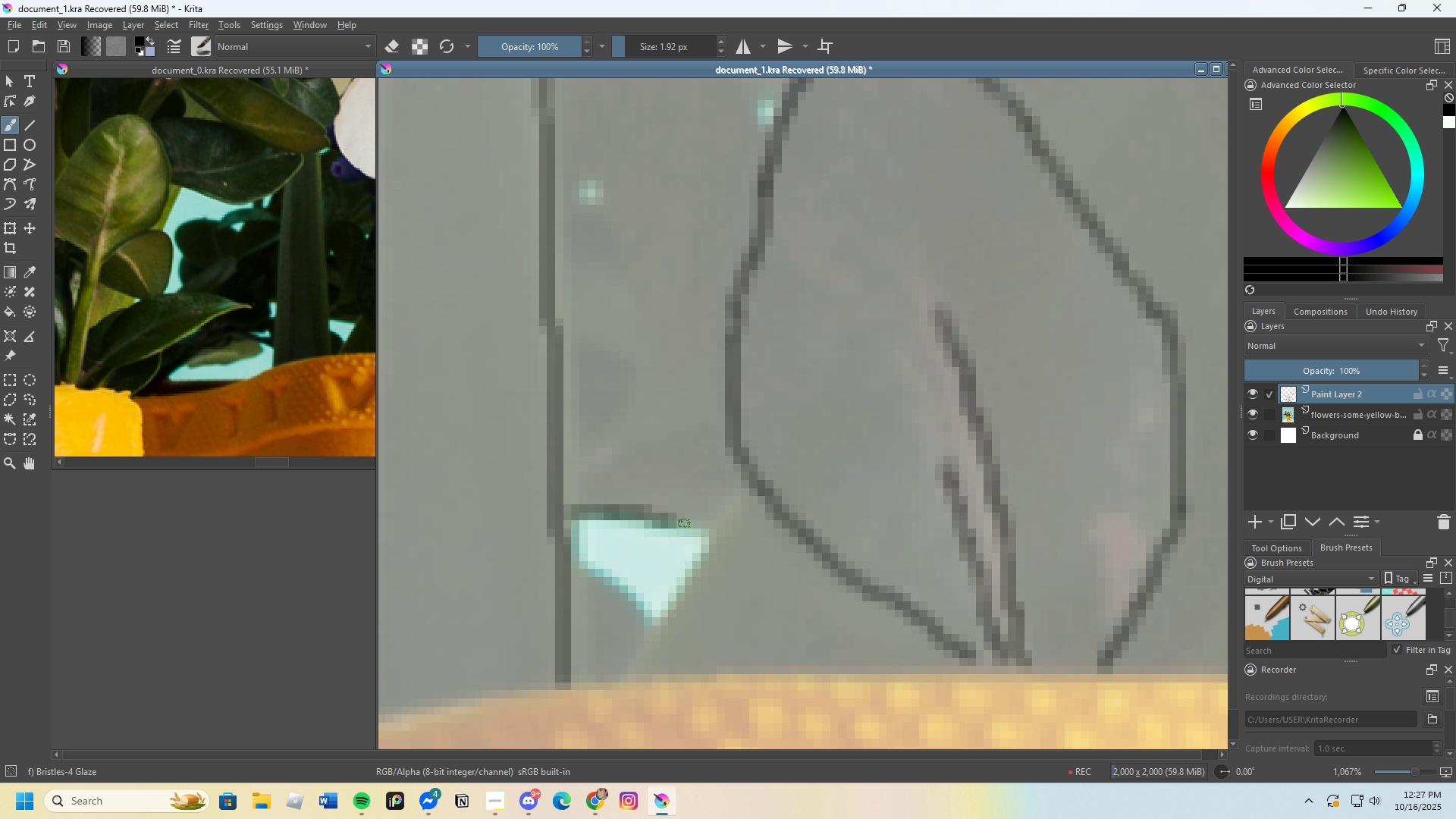 
scroll: coordinate [695, 529], scroll_direction: none, amount: 0.0
 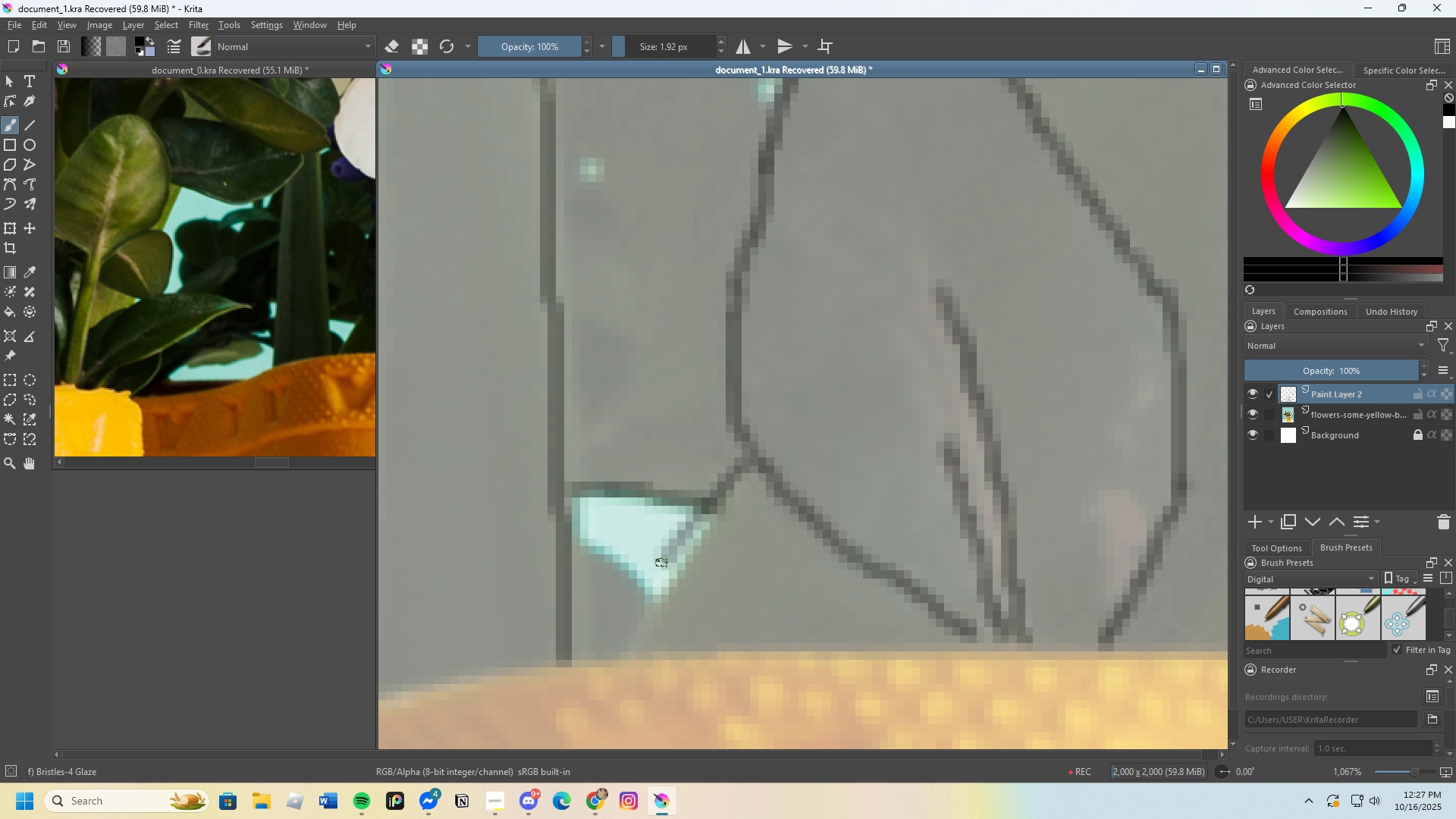 
scroll: coordinate [610, 518], scroll_direction: down, amount: 3.0
 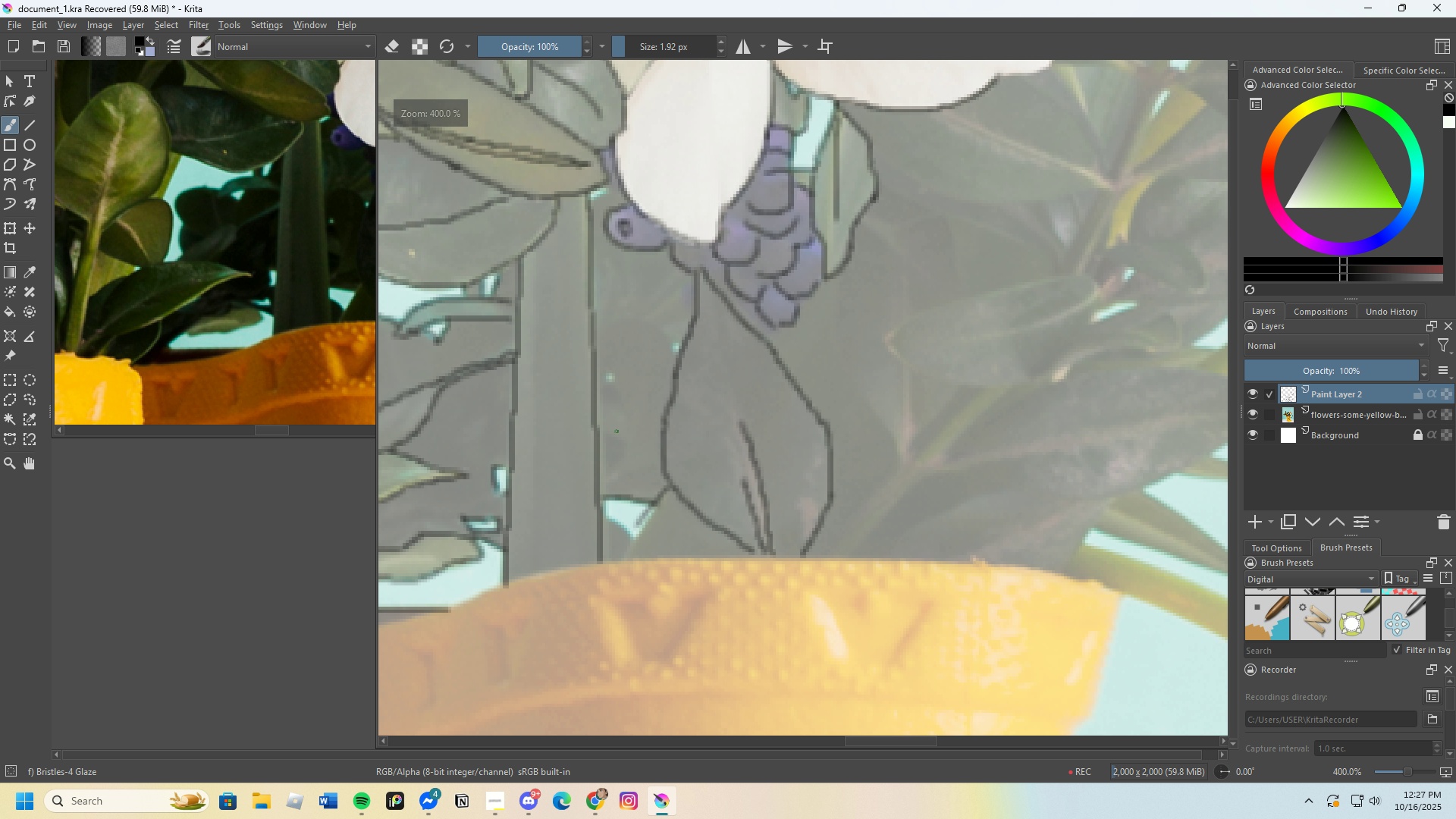 
scroll: coordinate [589, 673], scroll_direction: up, amount: 2.0
 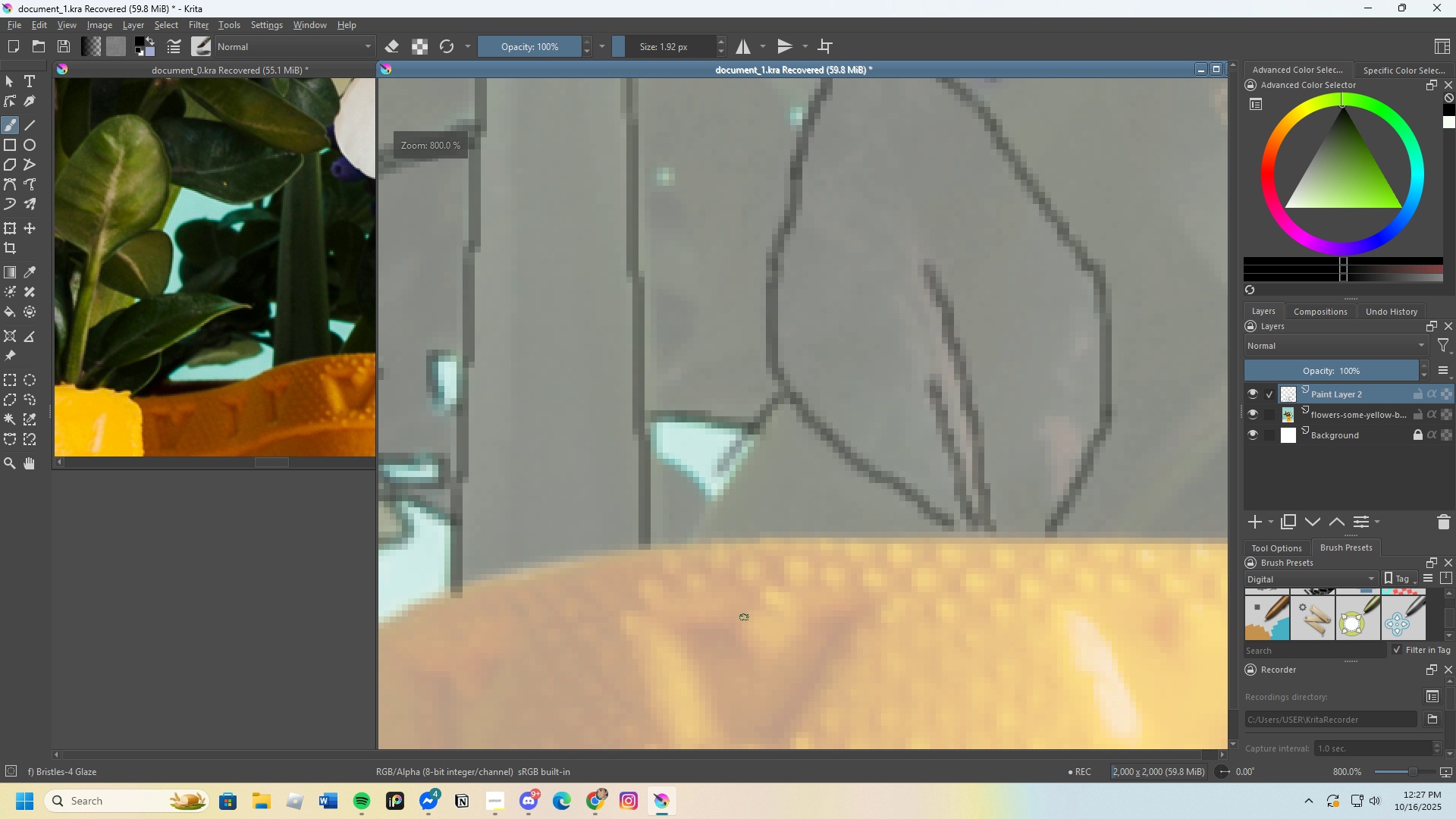 
key(Control+Z)
 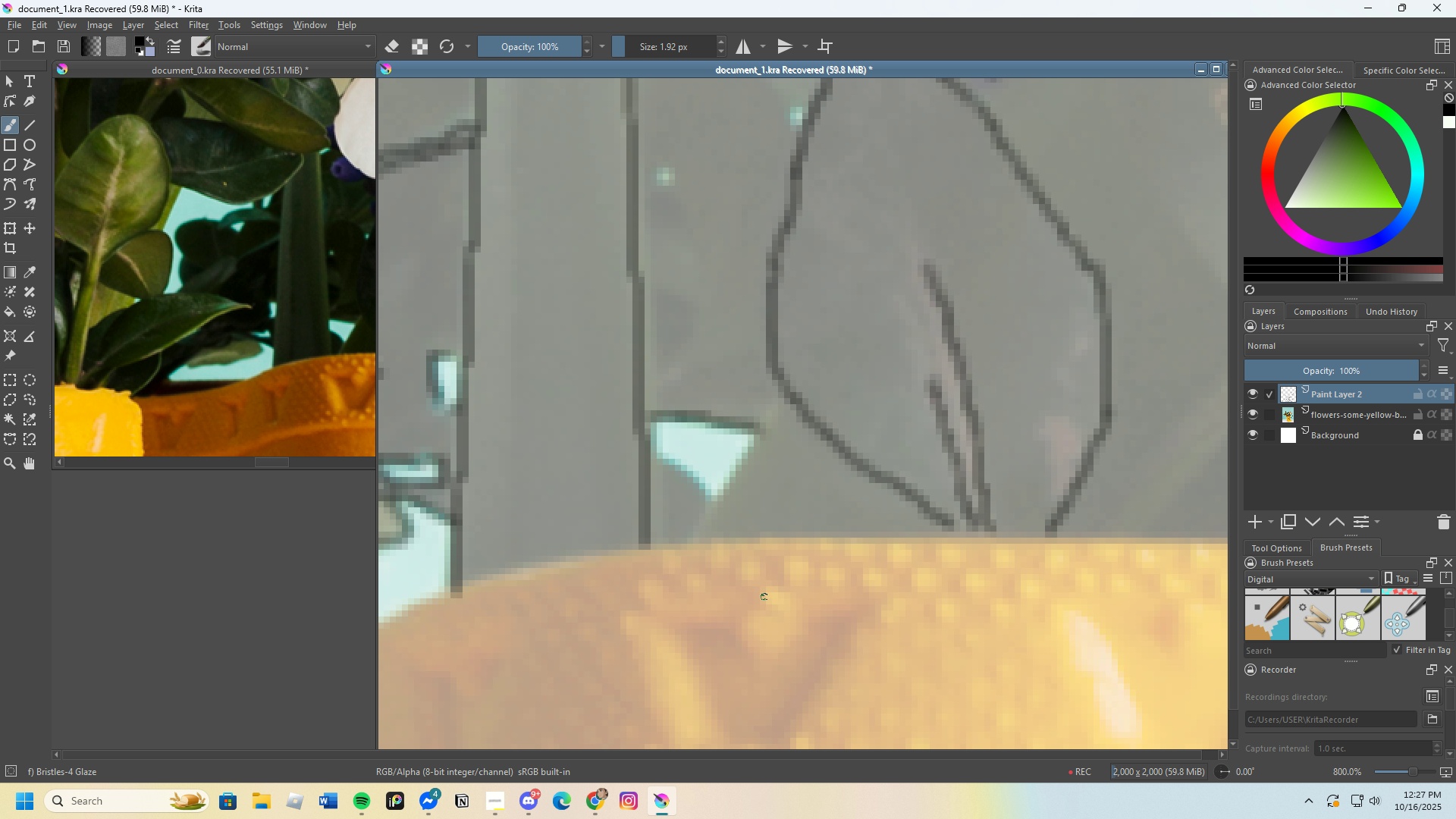 
scroll: coordinate [827, 503], scroll_direction: up, amount: 2.0
 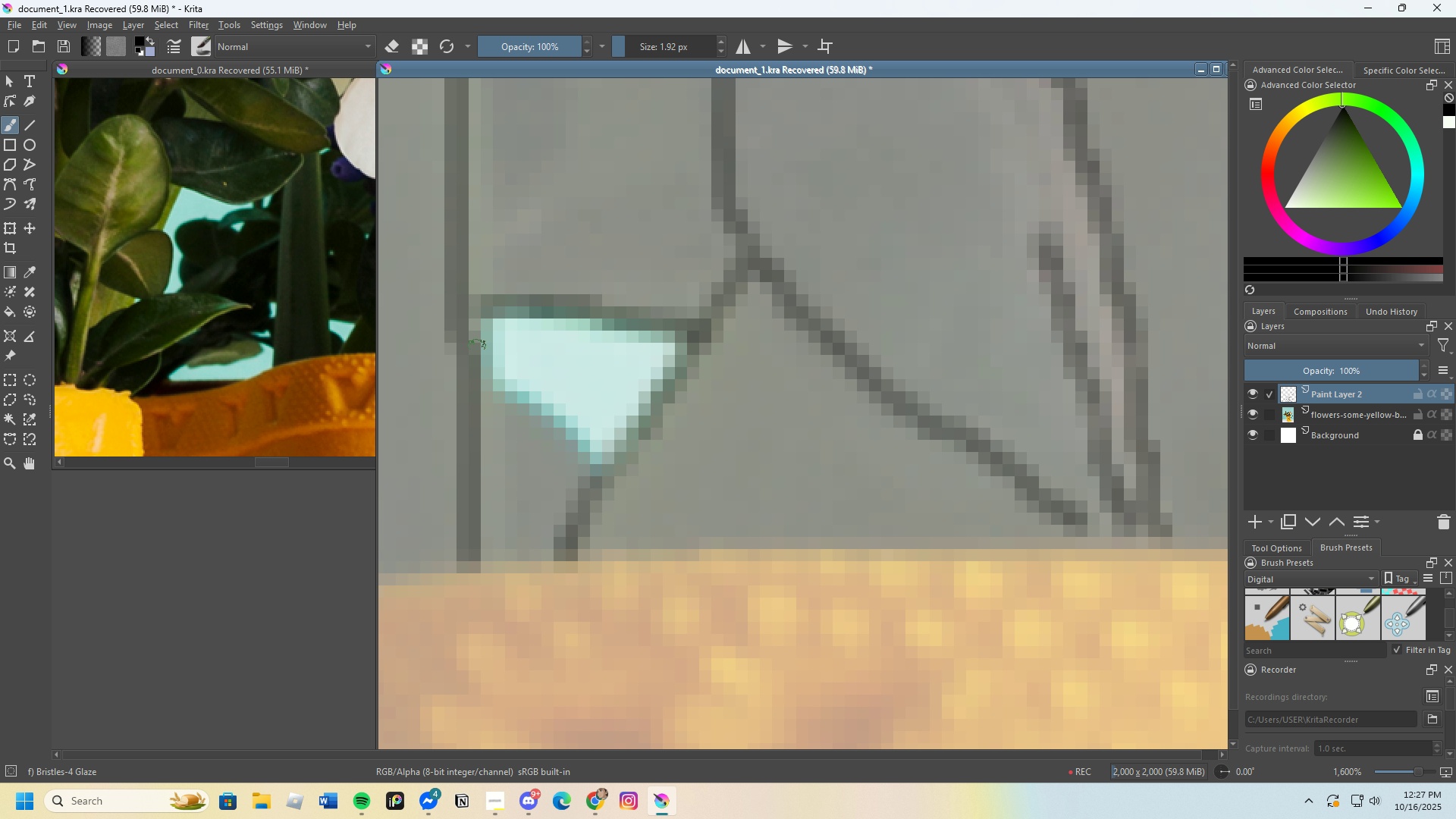 
scroll: coordinate [667, 379], scroll_direction: none, amount: 0.0
 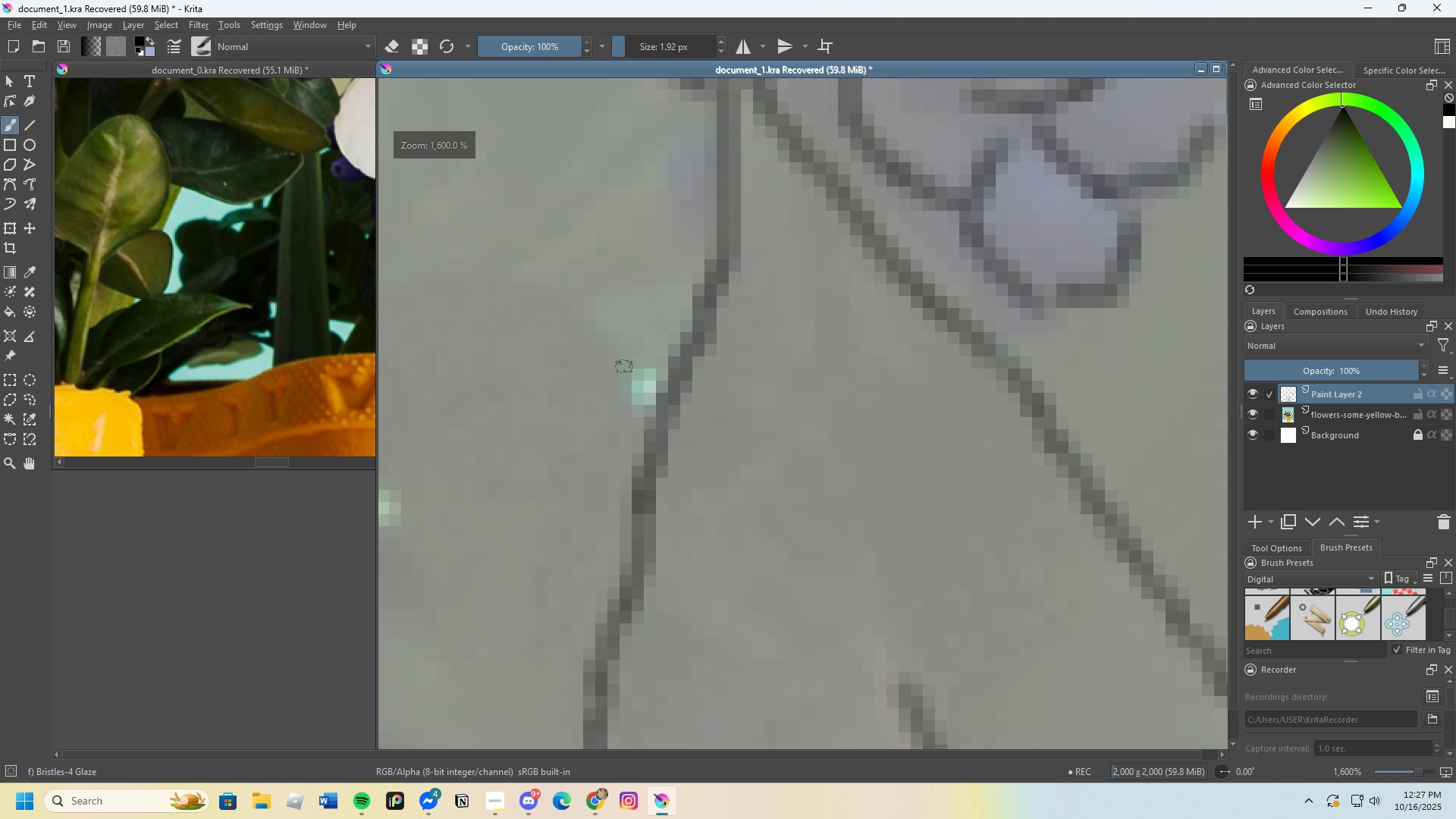 
scroll: coordinate [121, 278], scroll_direction: down, amount: 2.0
 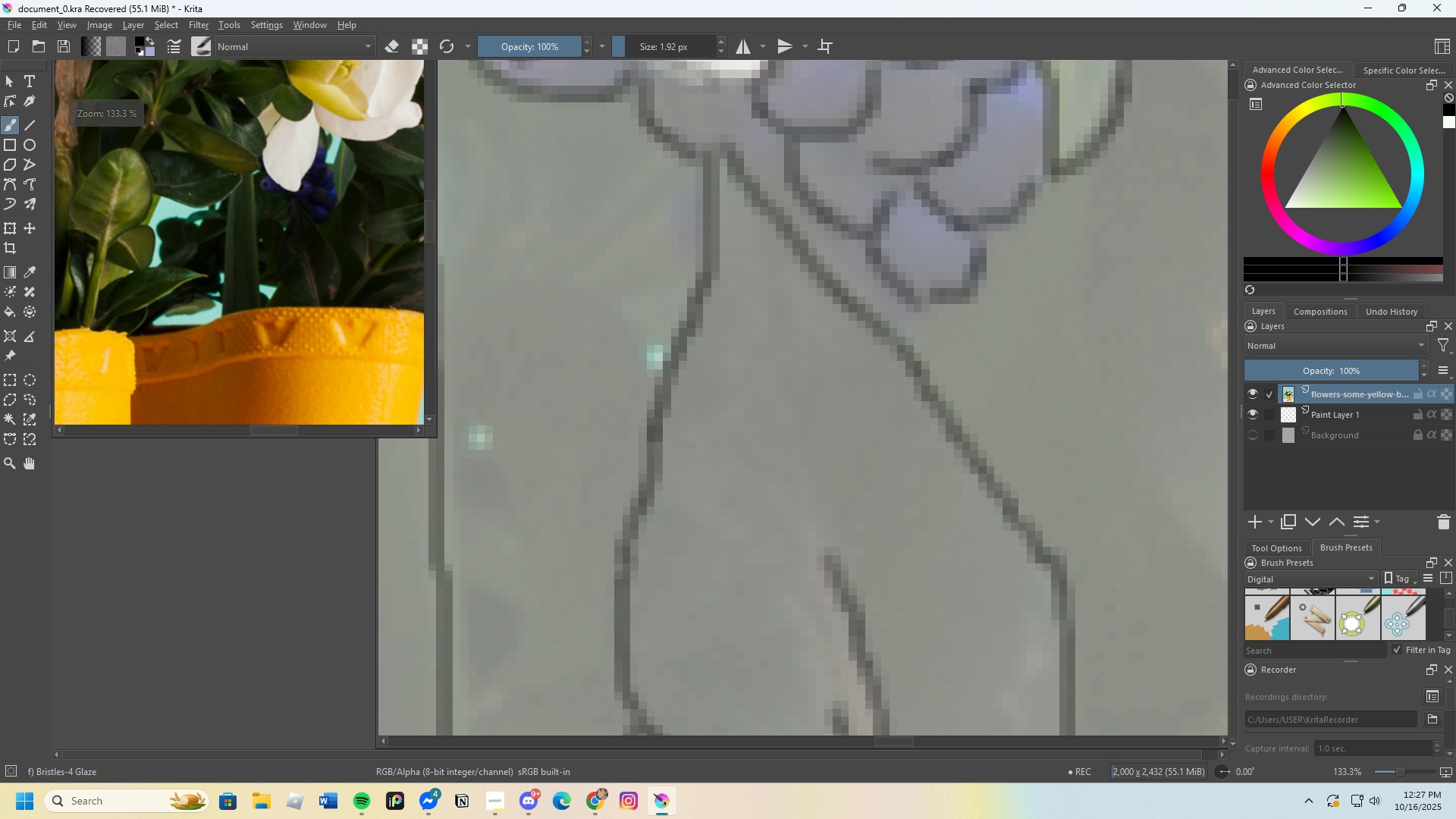 
scroll: coordinate [282, 332], scroll_direction: up, amount: 3.0
 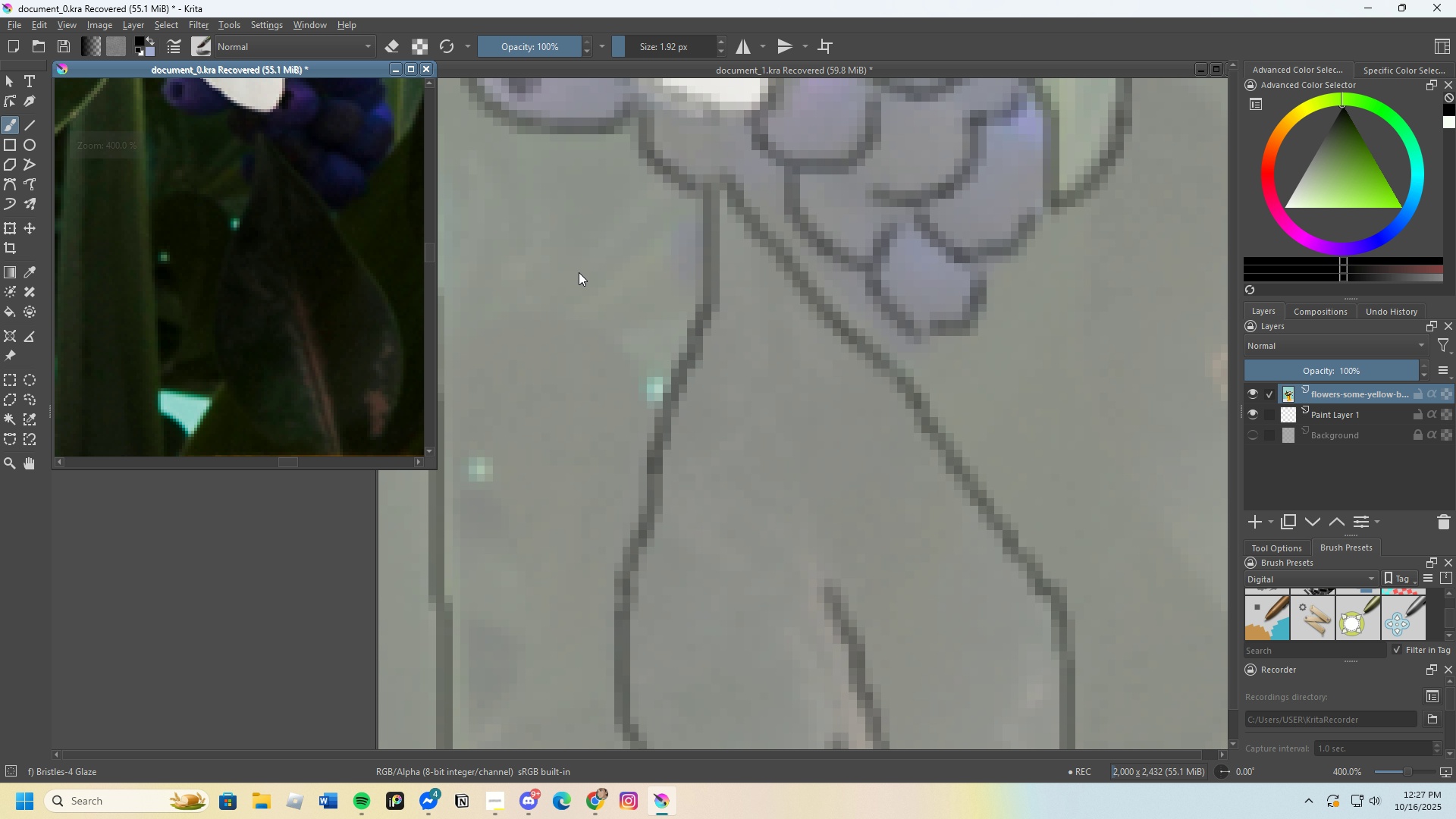 
scroll: coordinate [710, 410], scroll_direction: down, amount: 1.0
 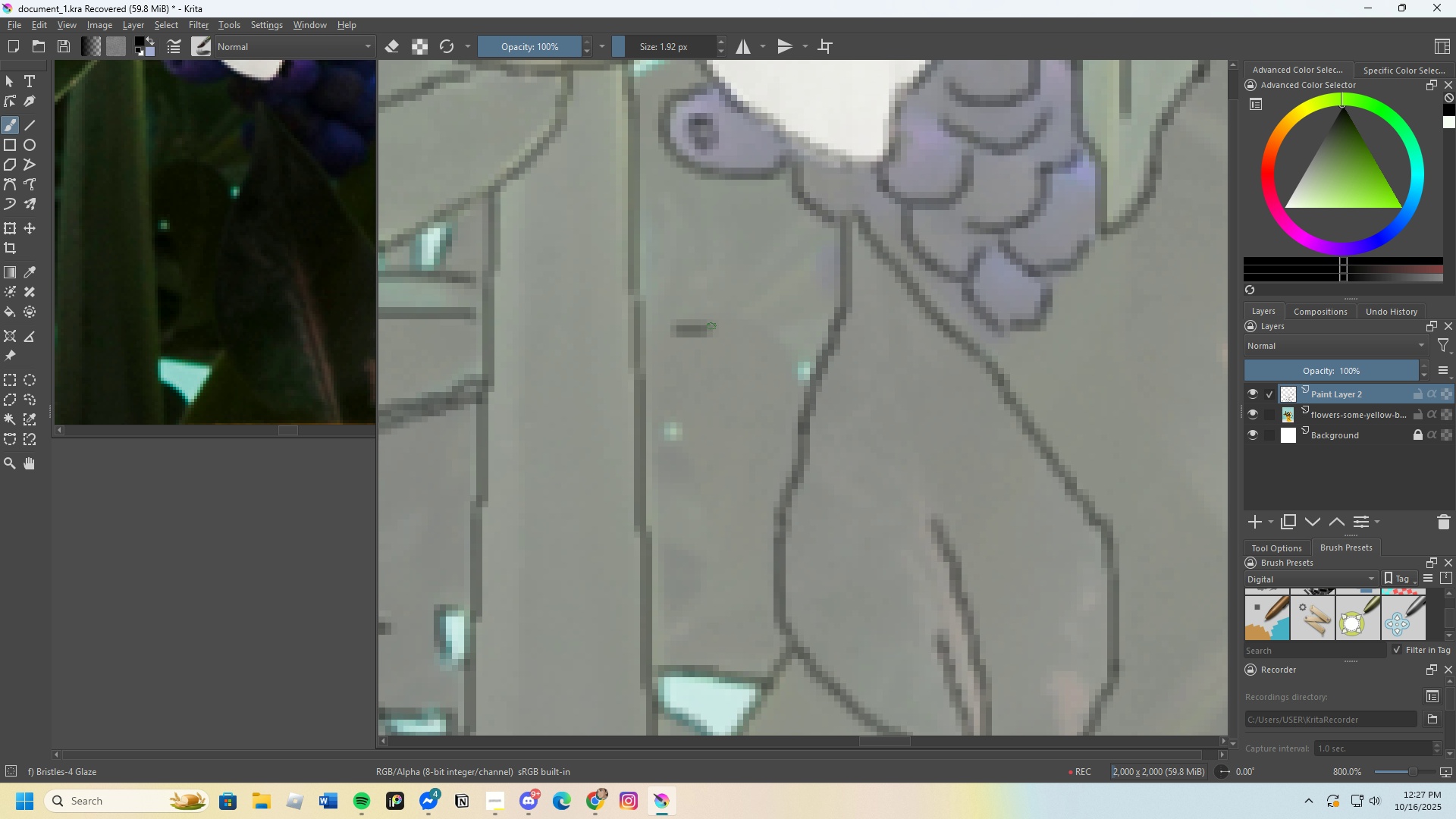 
key(Control+Z)
 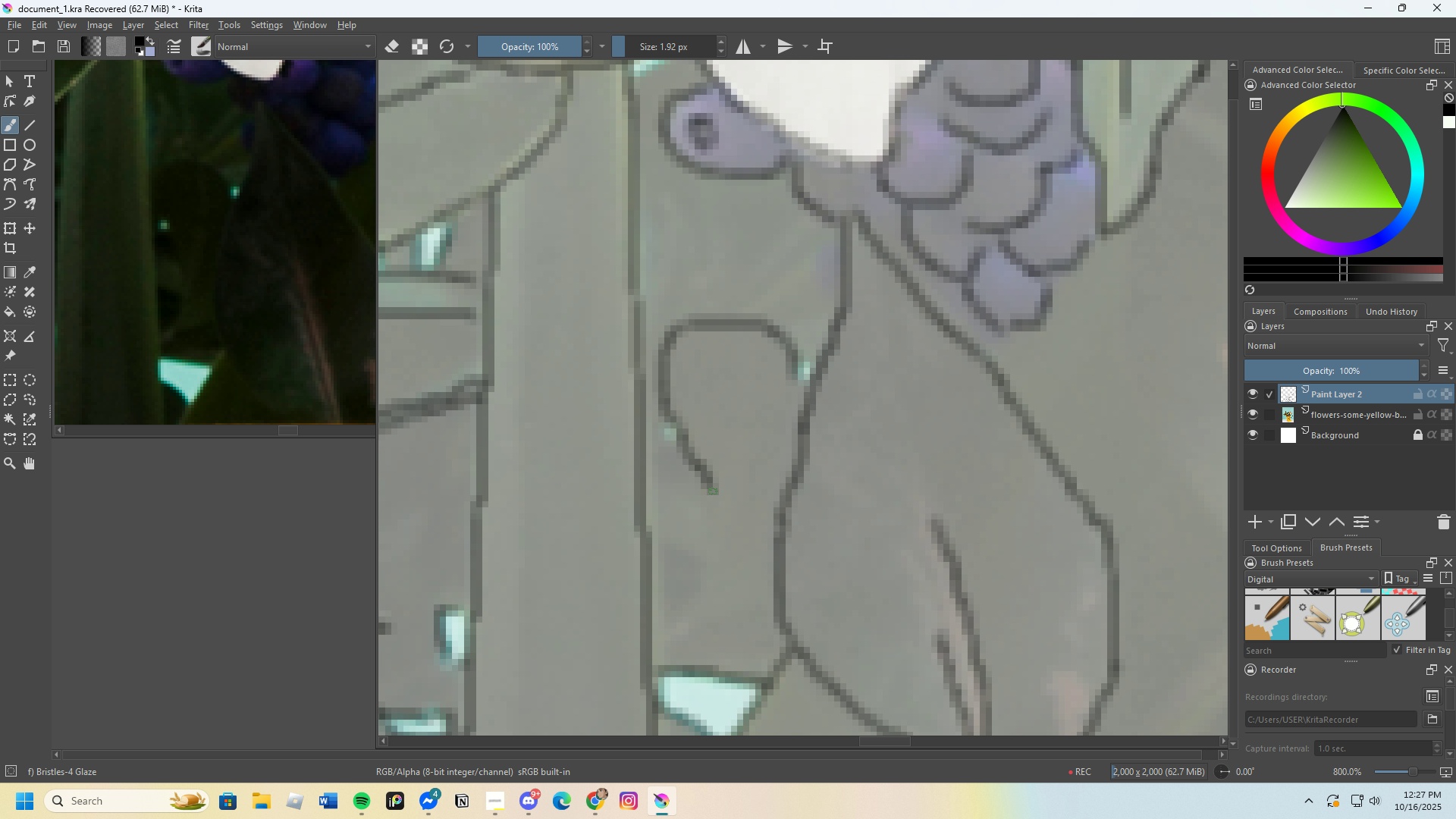 
wait(13.91)
 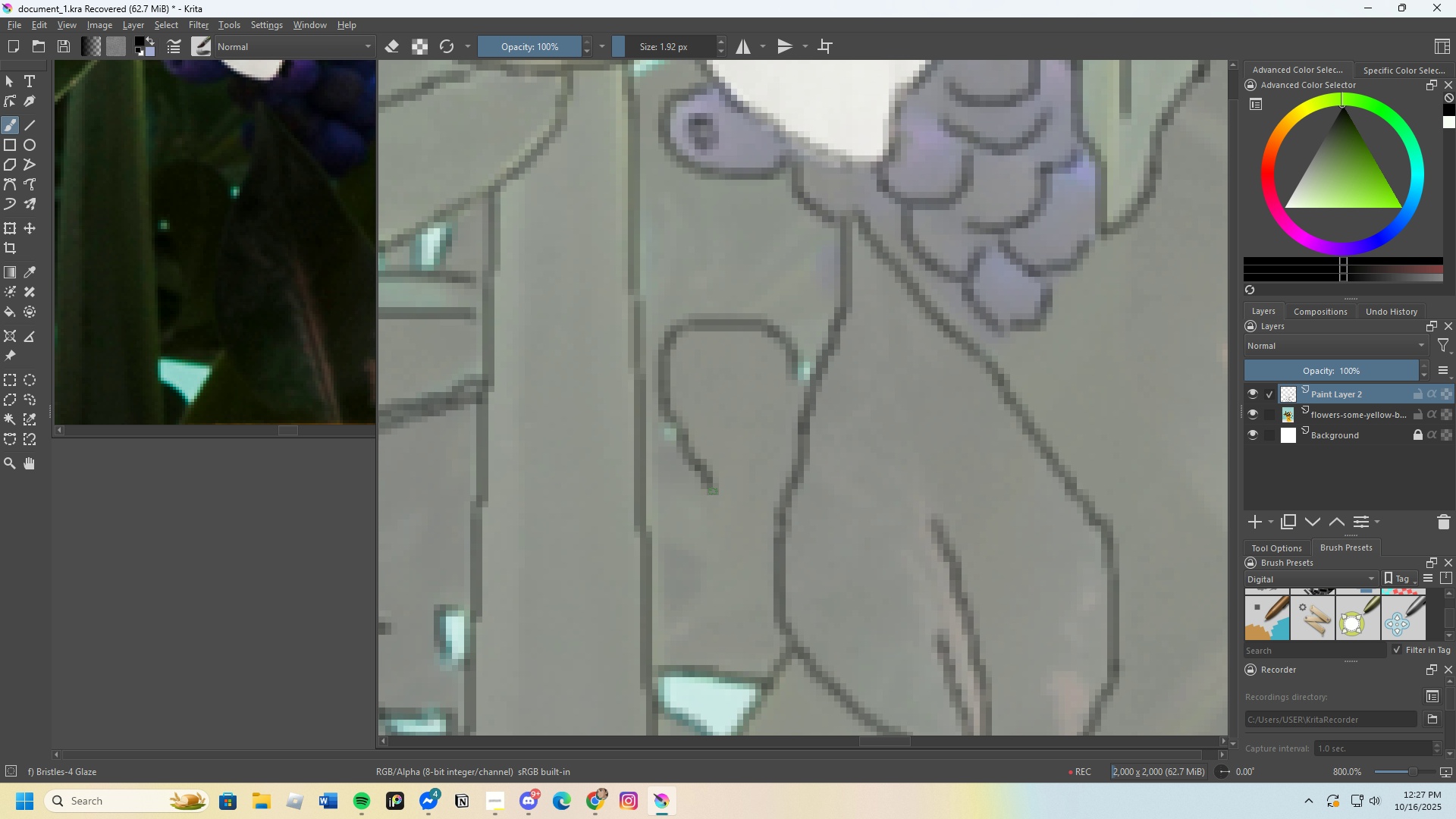 
scroll: coordinate [738, 477], scroll_direction: down, amount: 2.0
 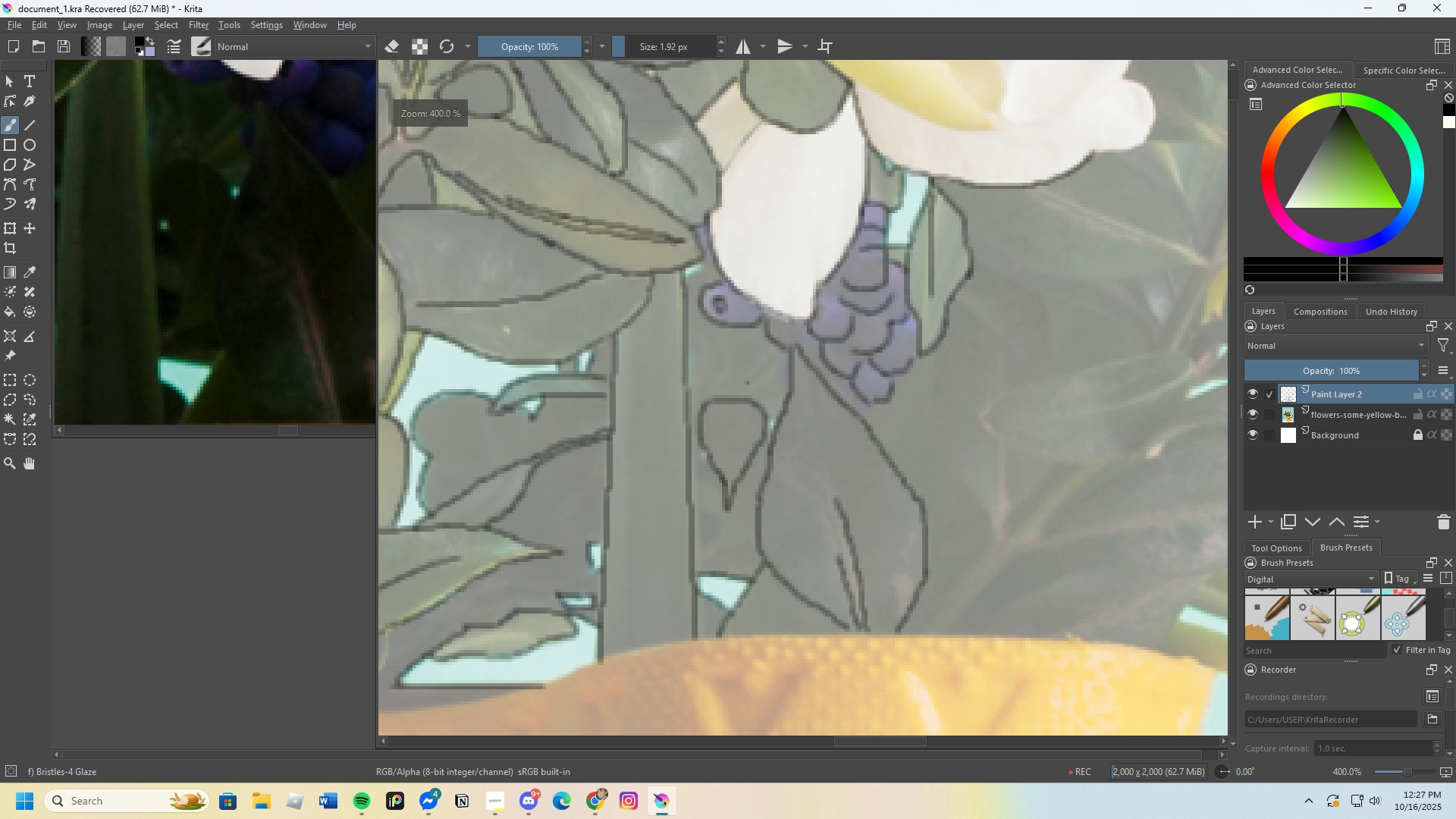 
scroll: coordinate [775, 516], scroll_direction: up, amount: 3.0
 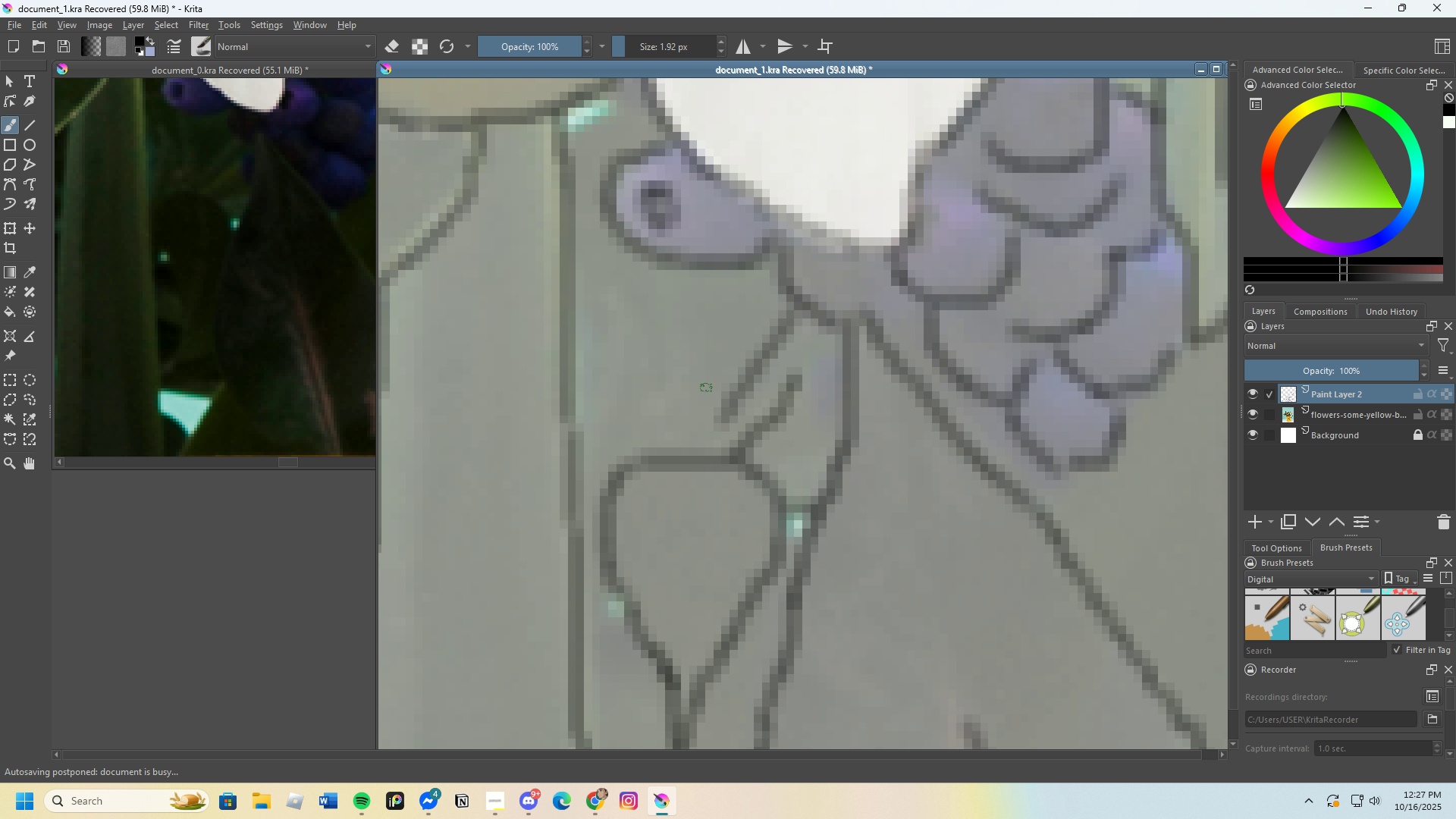 
wait(11.83)
 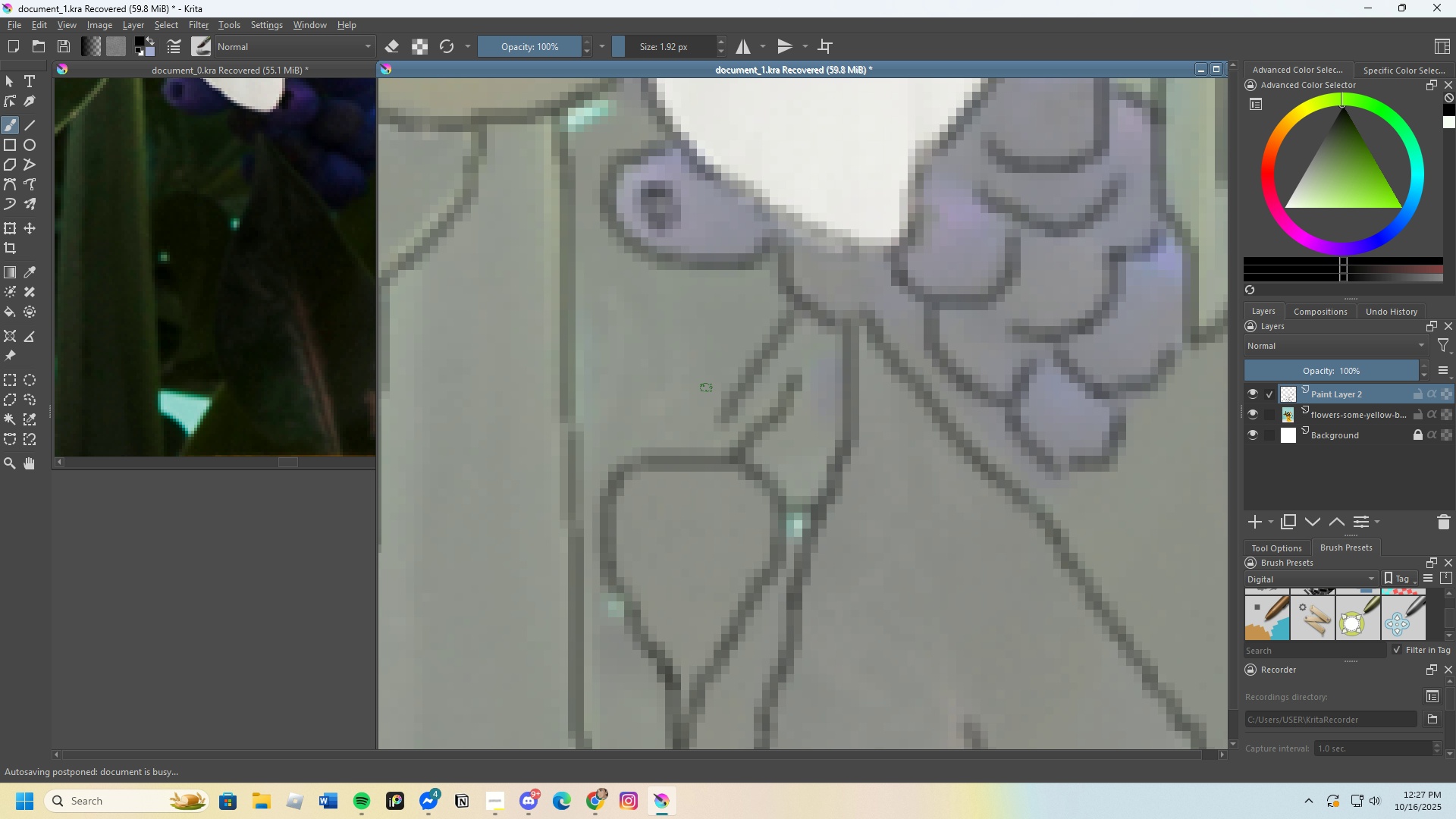 
scroll: coordinate [701, 305], scroll_direction: down, amount: 2.0
 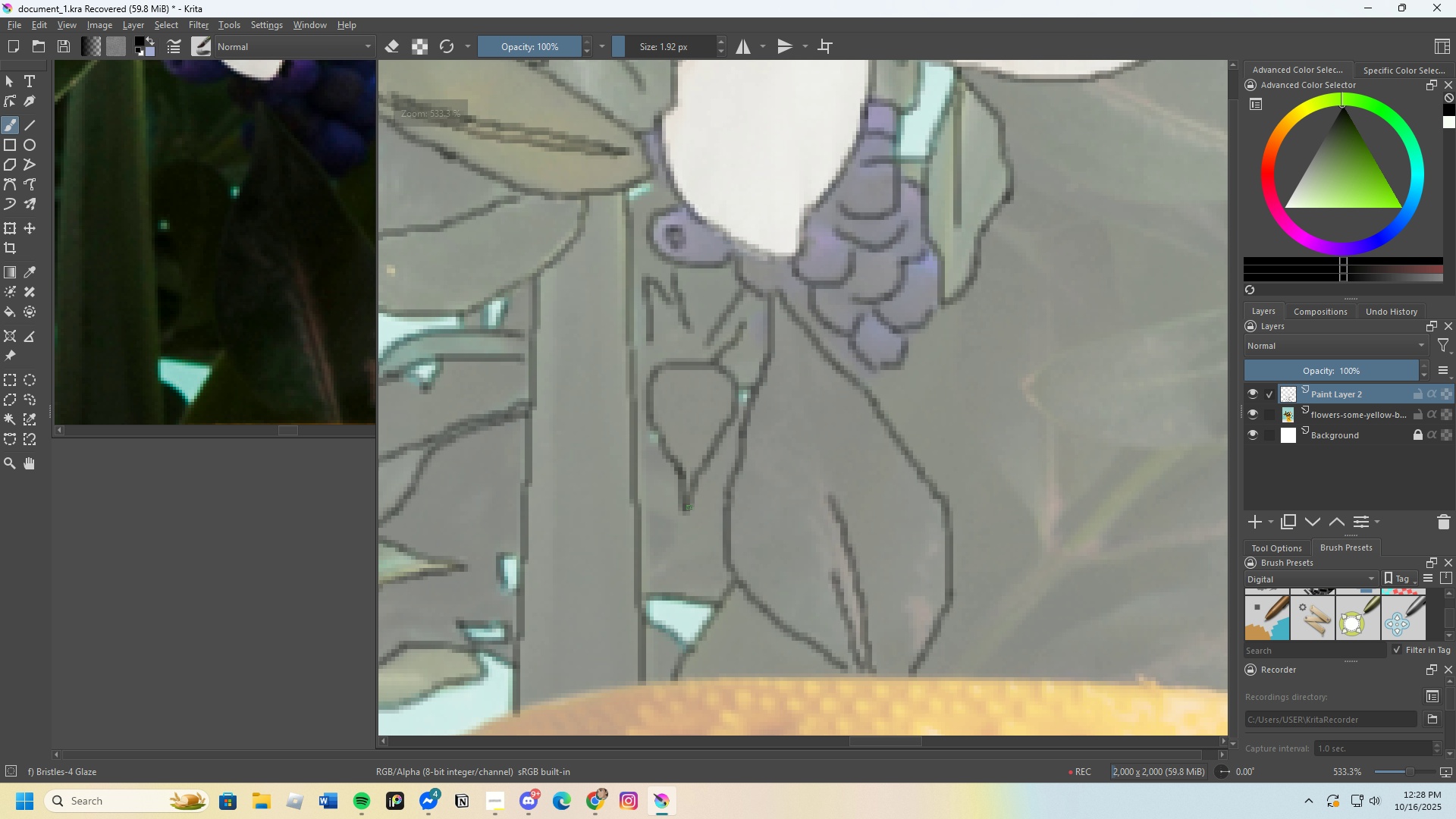 
scroll: coordinate [678, 504], scroll_direction: up, amount: 2.0
 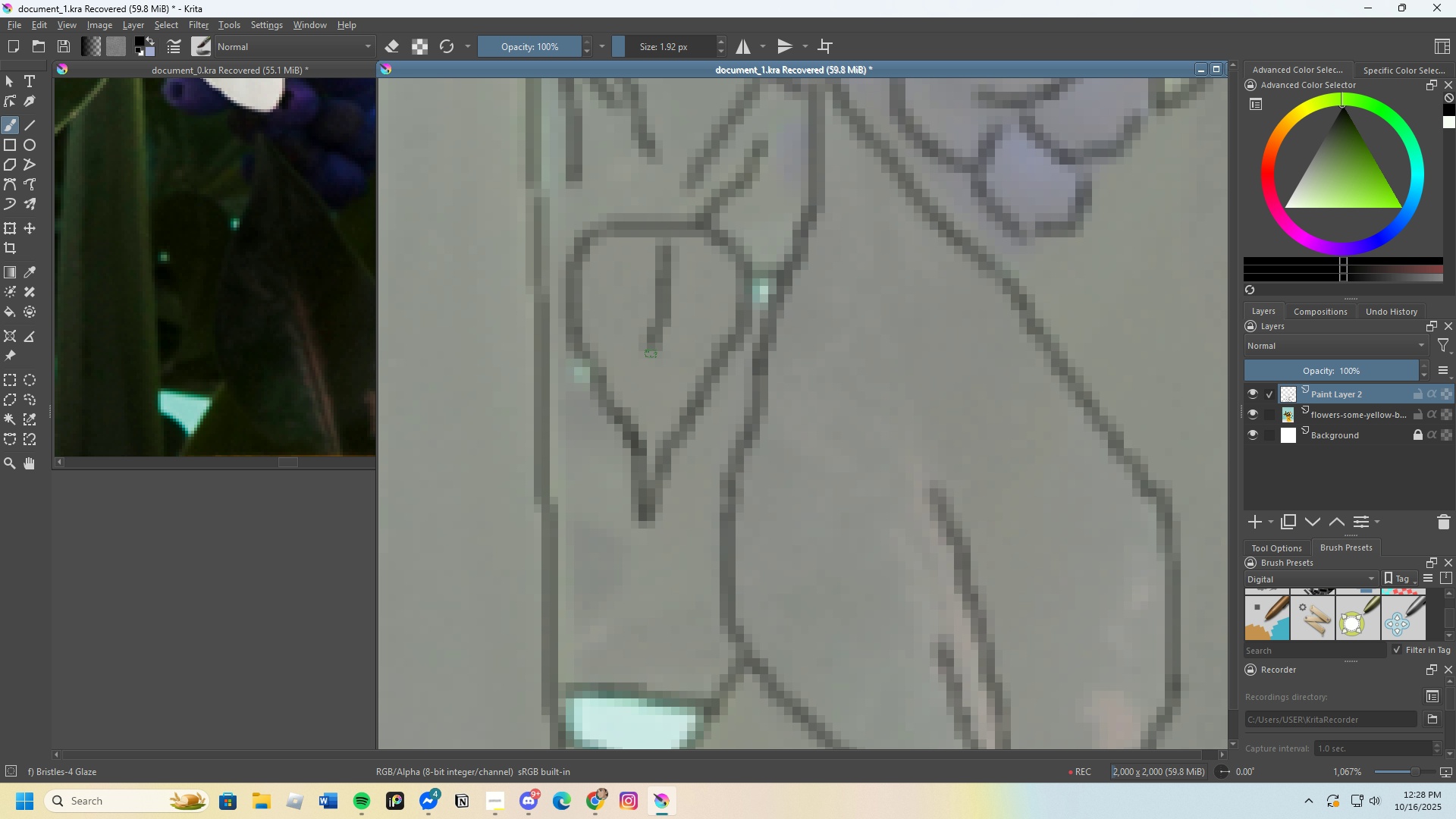 
key(Control+Z)
 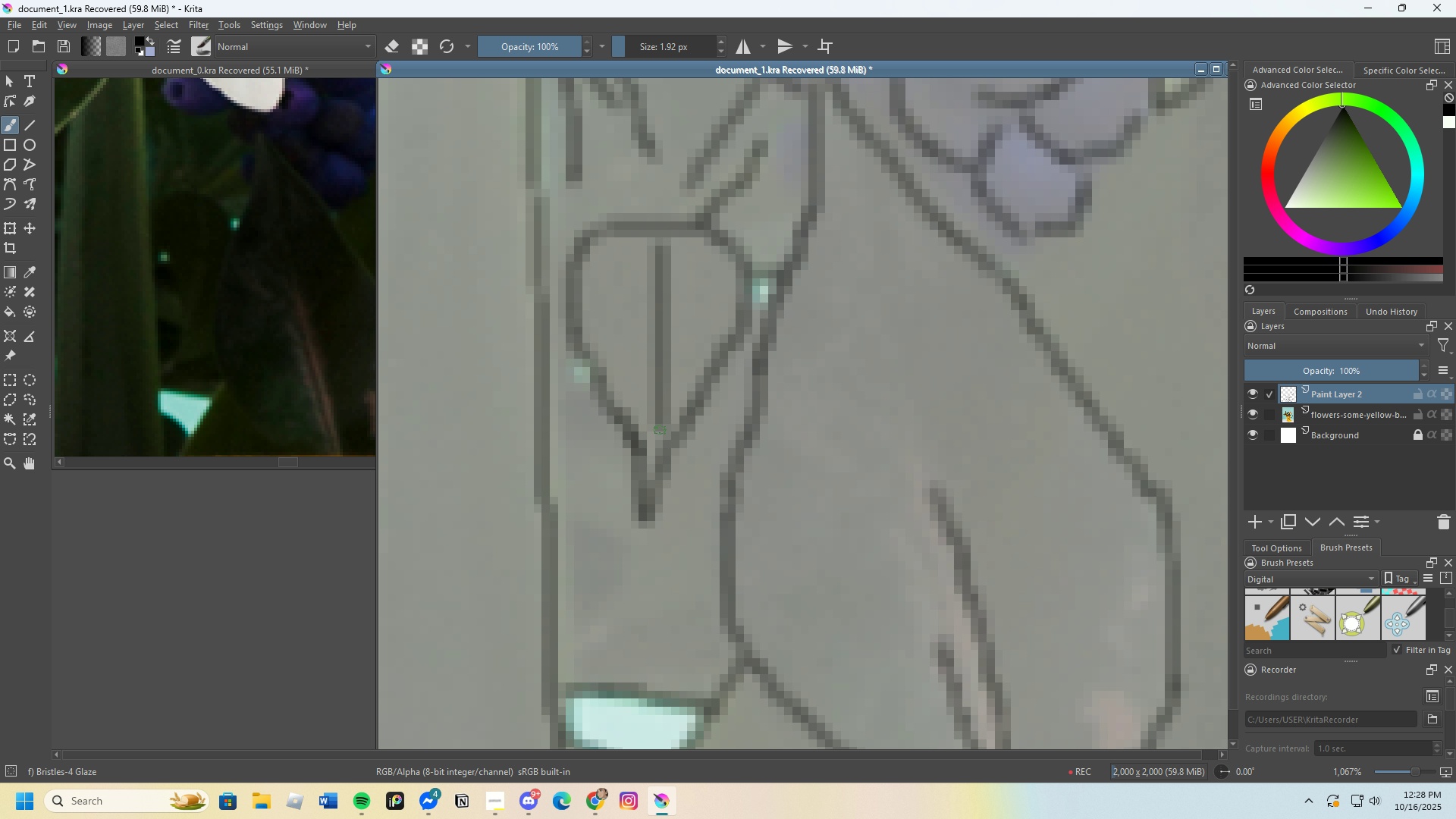 
scroll: coordinate [708, 309], scroll_direction: down, amount: 2.0
 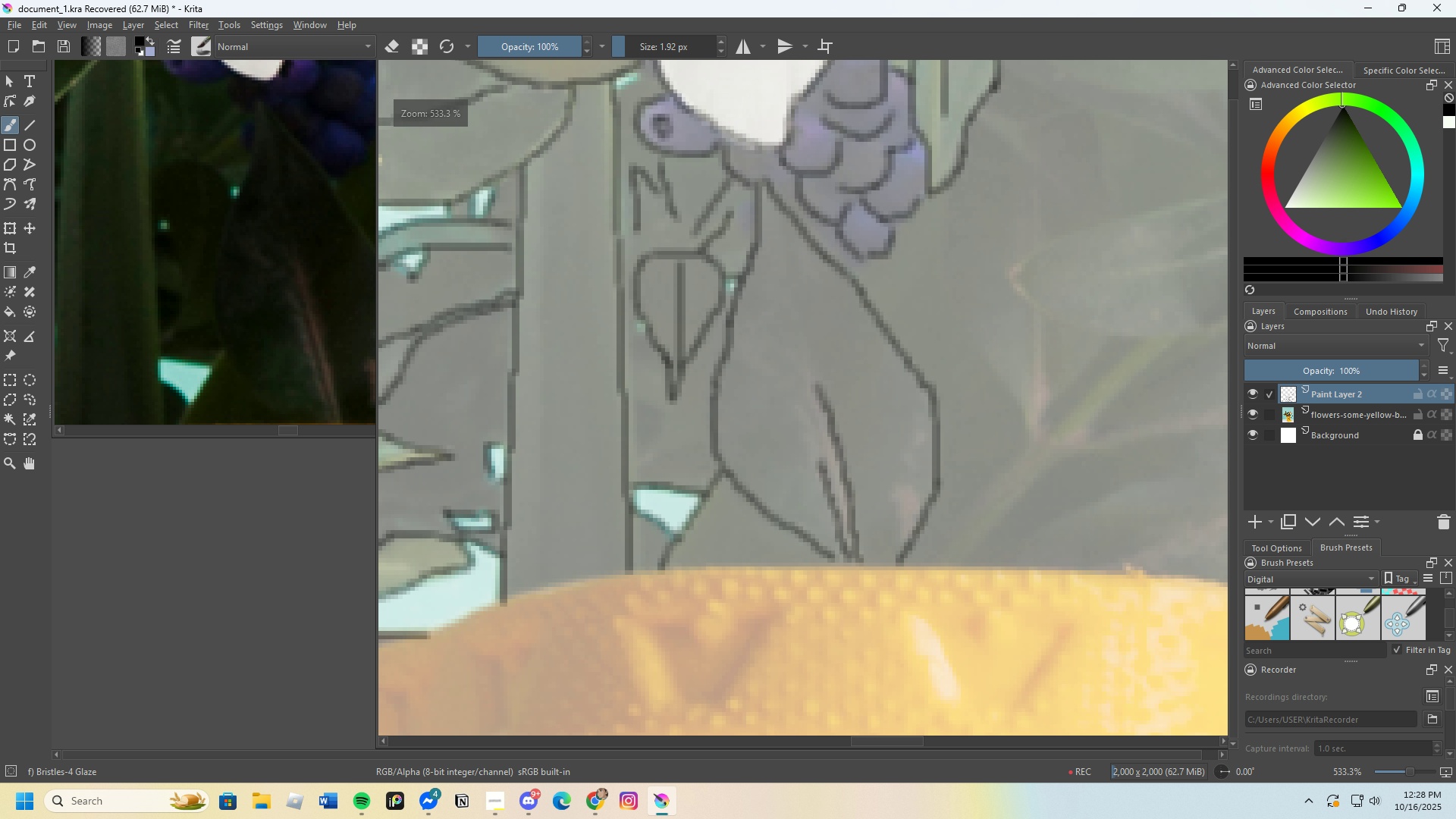 
scroll: coordinate [659, 415], scroll_direction: up, amount: 2.0
 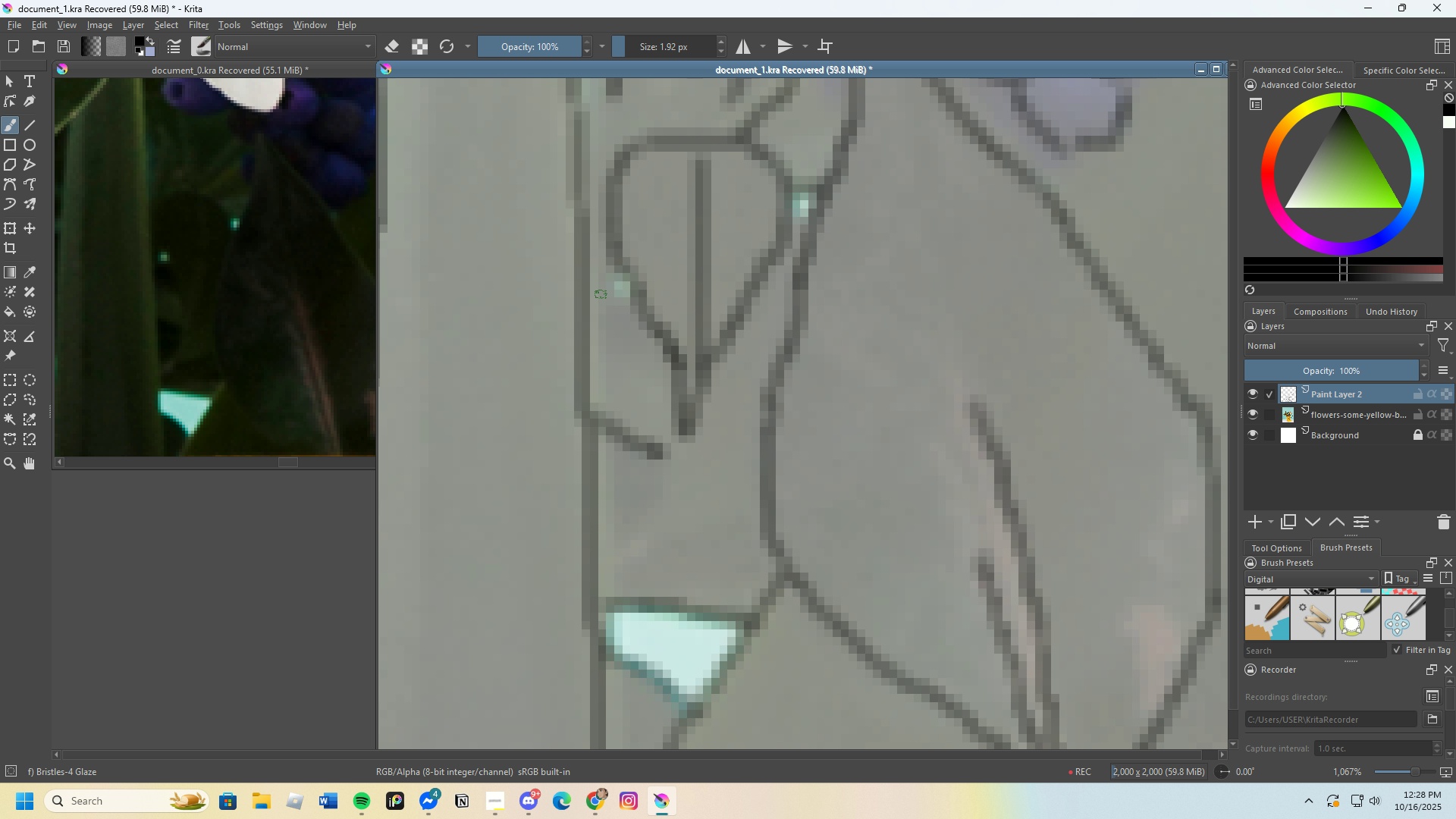 
scroll: coordinate [640, 298], scroll_direction: down, amount: 1.0
 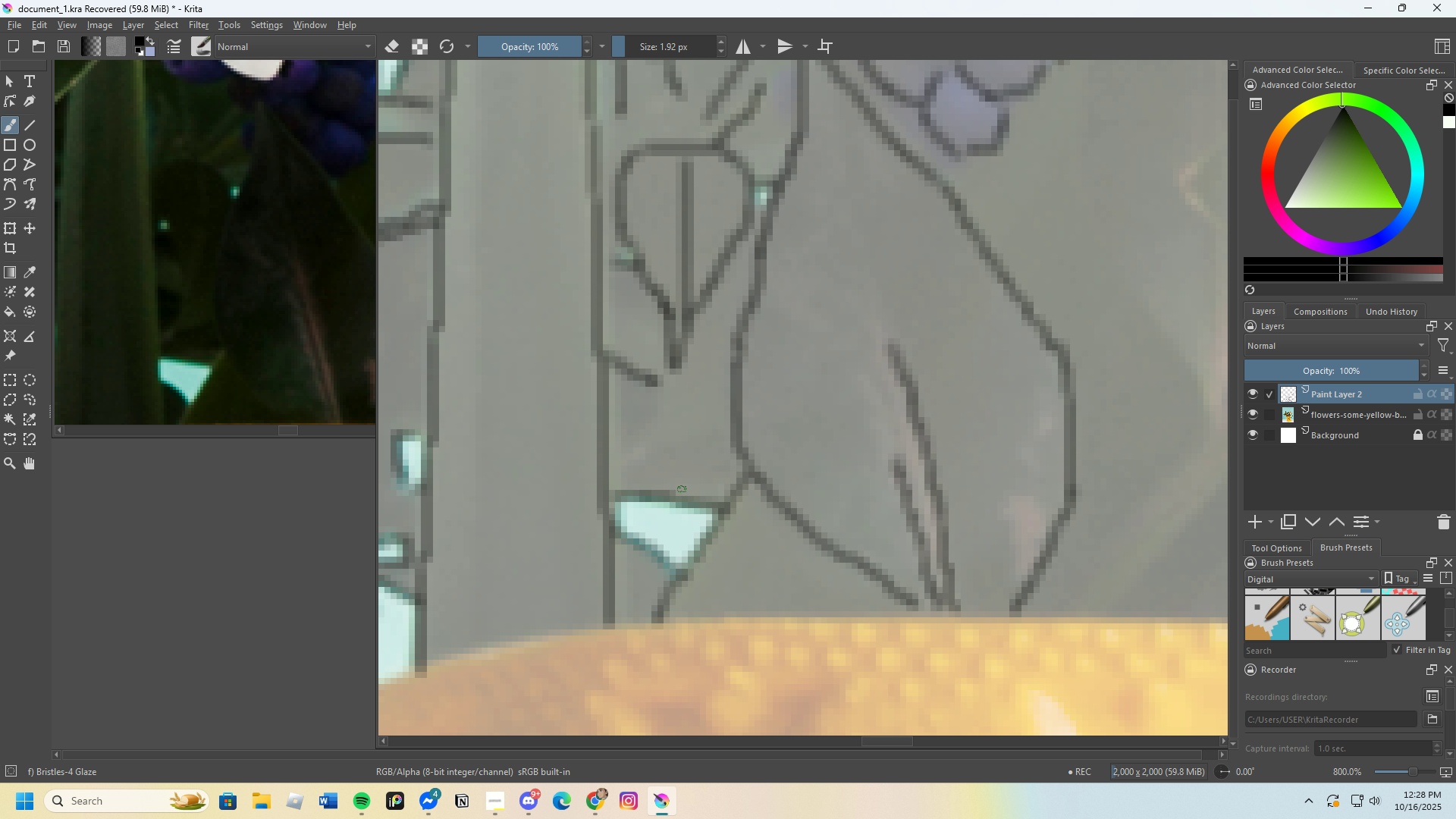 
scroll: coordinate [687, 457], scroll_direction: up, amount: 1.0
 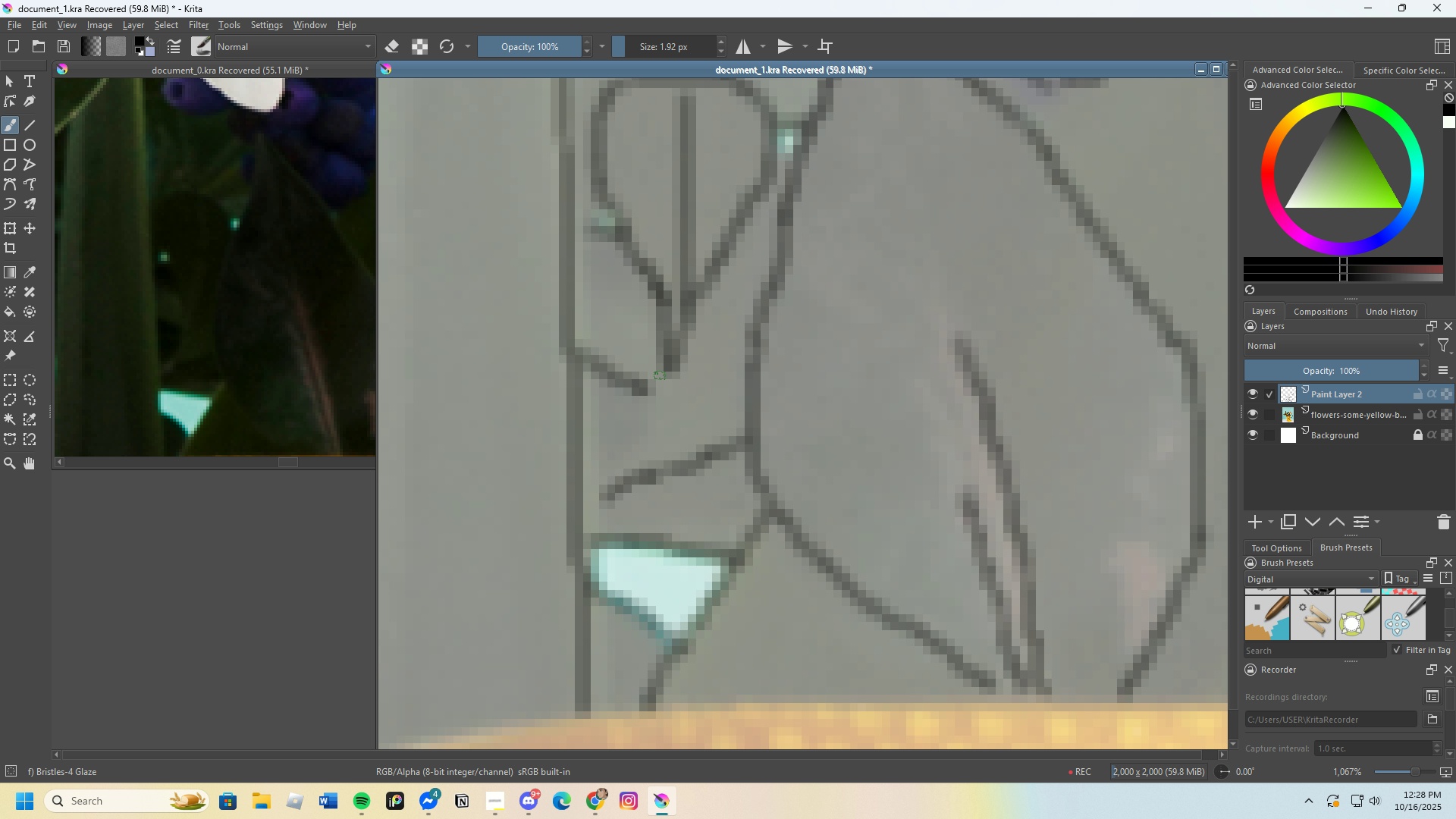 
wait(6.13)
 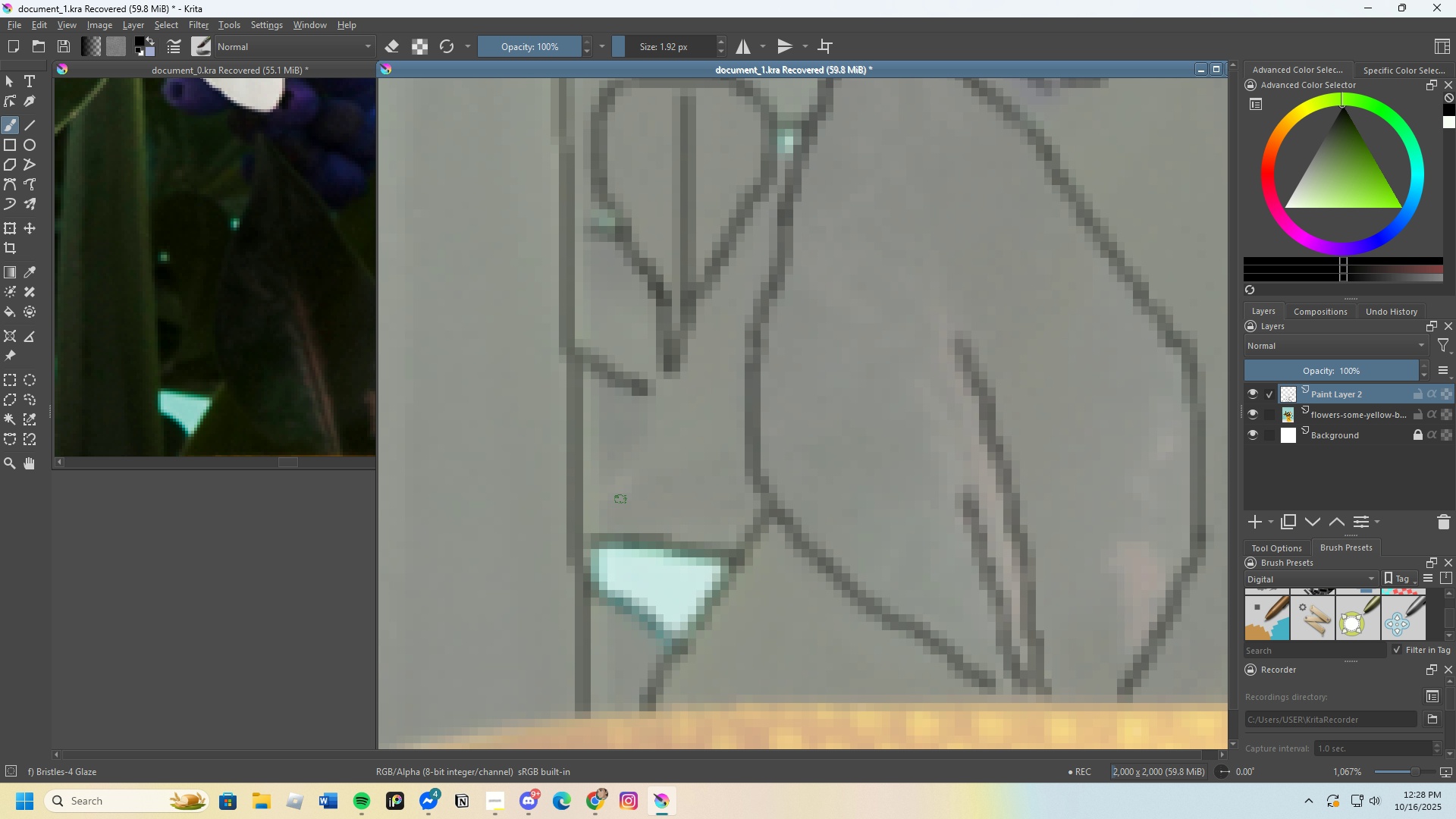 
scroll: coordinate [567, 400], scroll_direction: down, amount: 5.0
 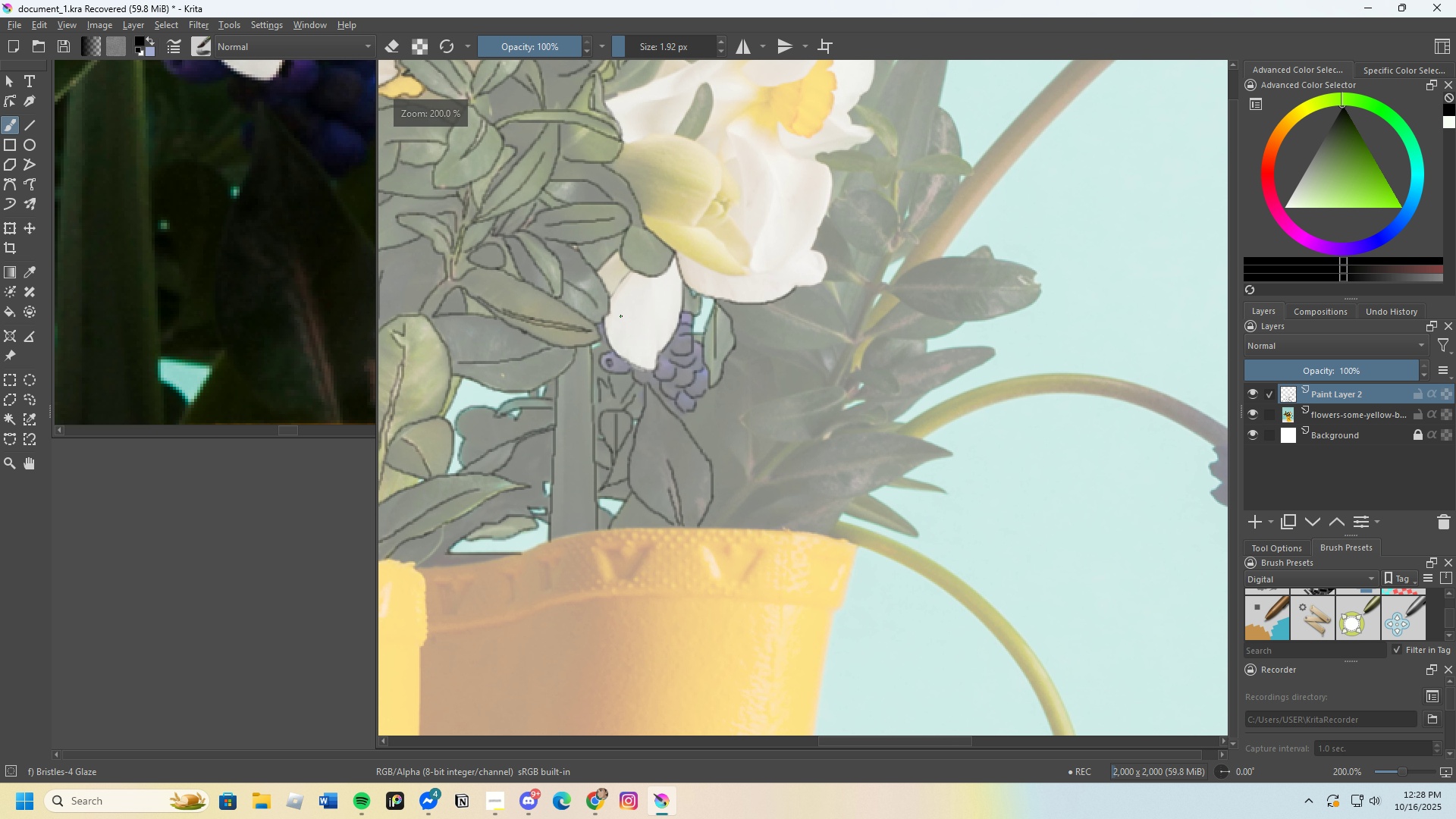 
scroll: coordinate [682, 401], scroll_direction: none, amount: 0.0
 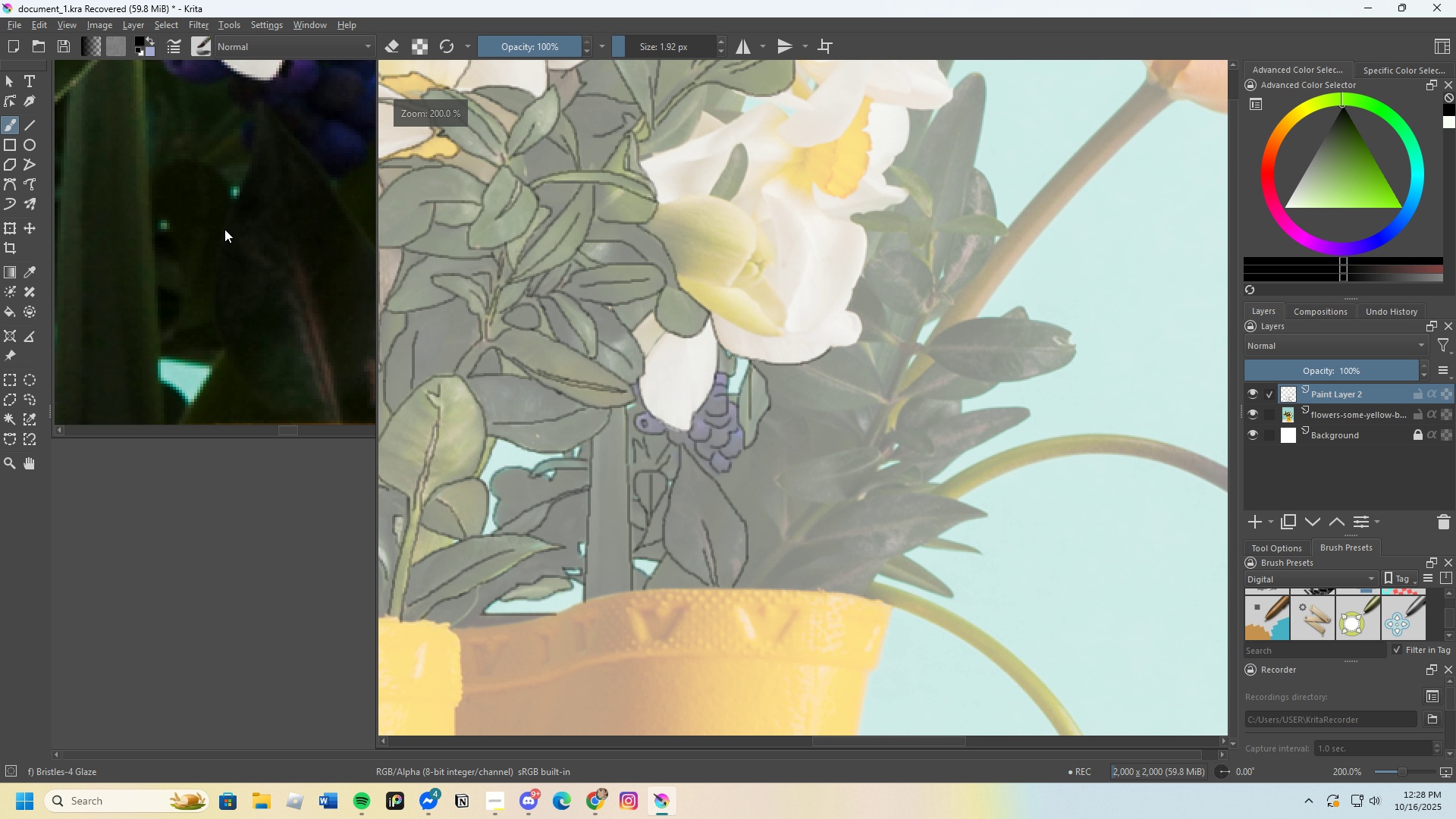 
scroll: coordinate [269, 206], scroll_direction: down, amount: 2.0
 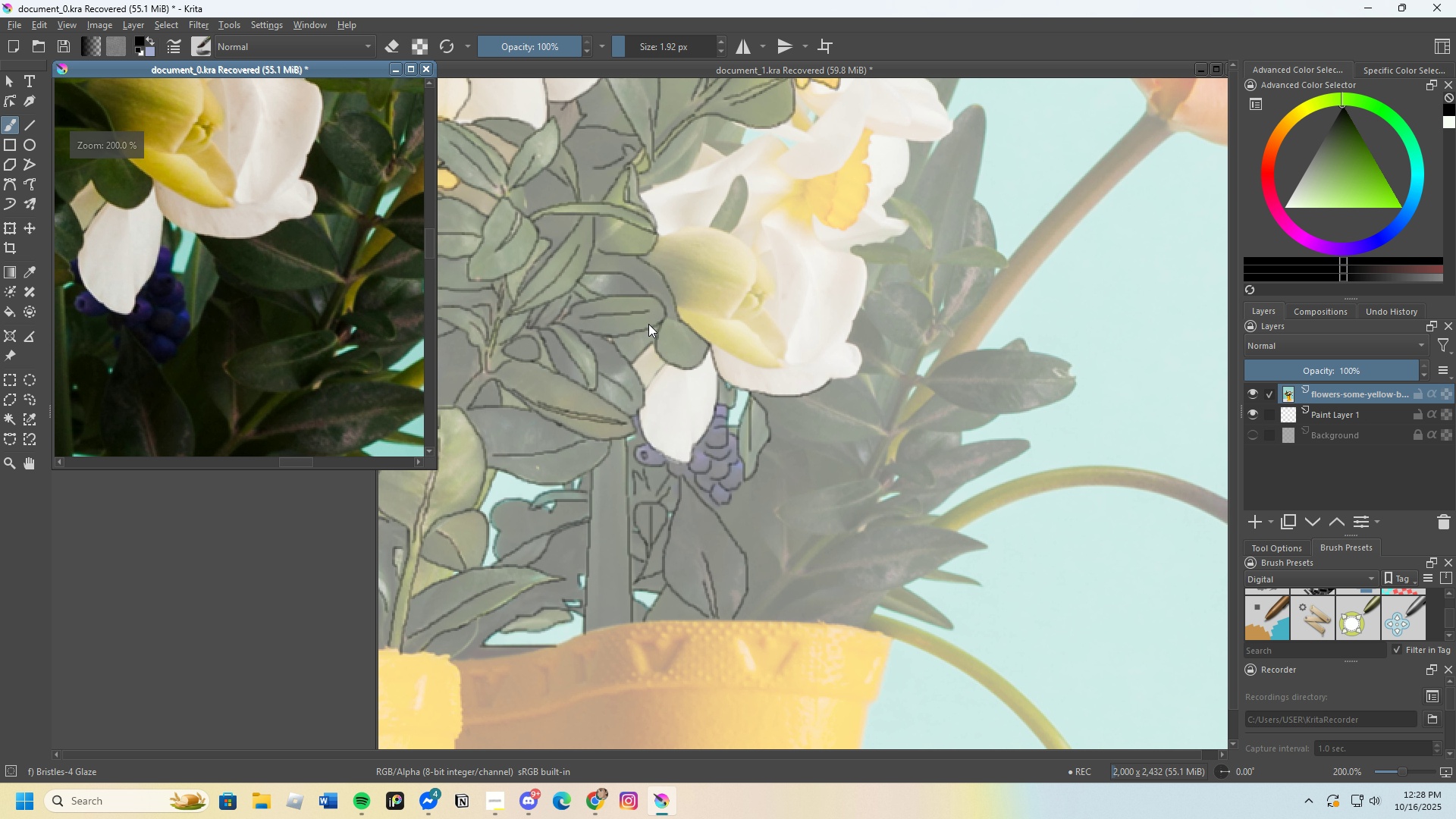 
scroll: coordinate [697, 348], scroll_direction: none, amount: 0.0
 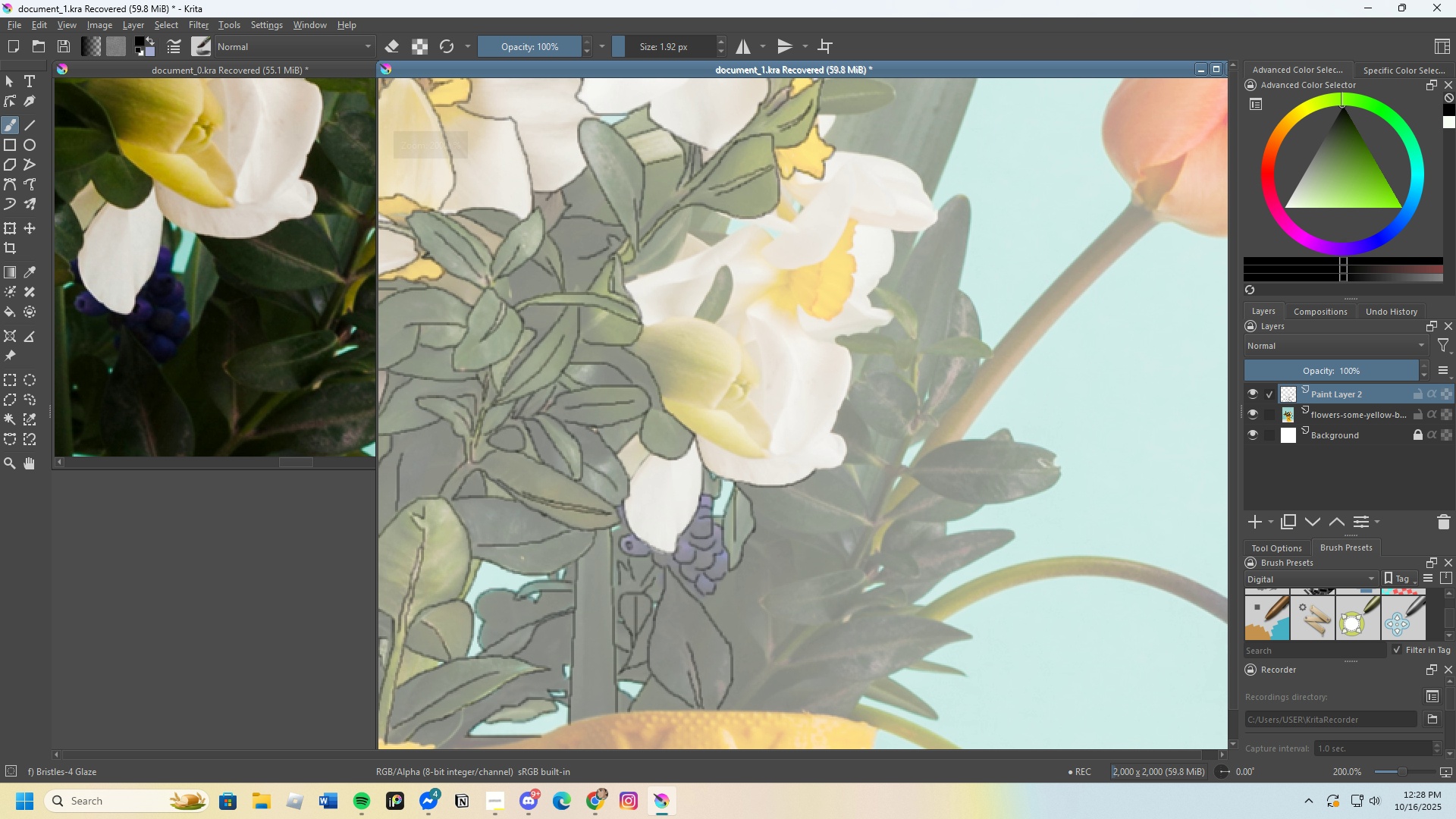 
scroll: coordinate [730, 387], scroll_direction: down, amount: 3.0
 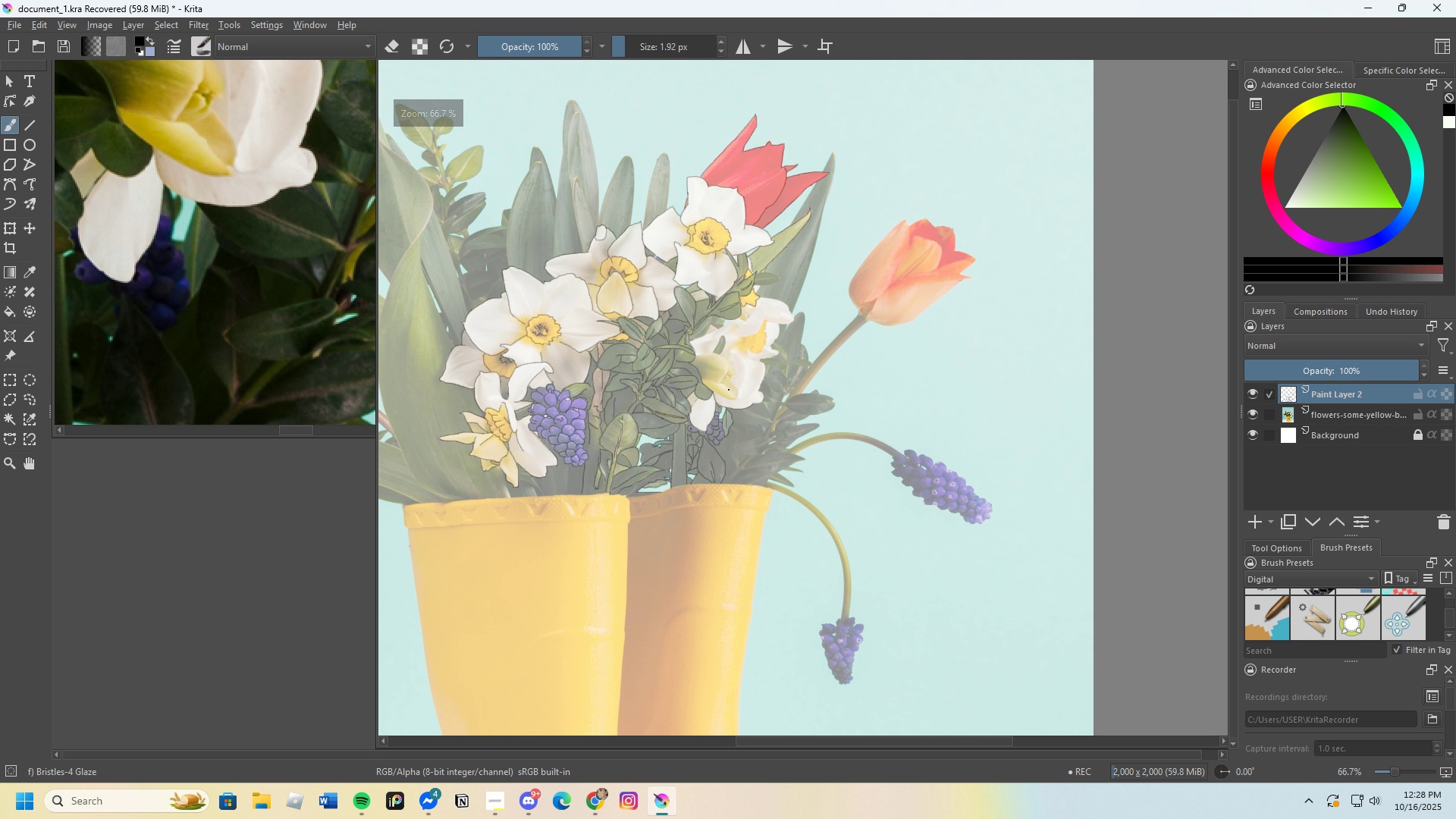 
scroll: coordinate [567, 363], scroll_direction: up, amount: 8.0
 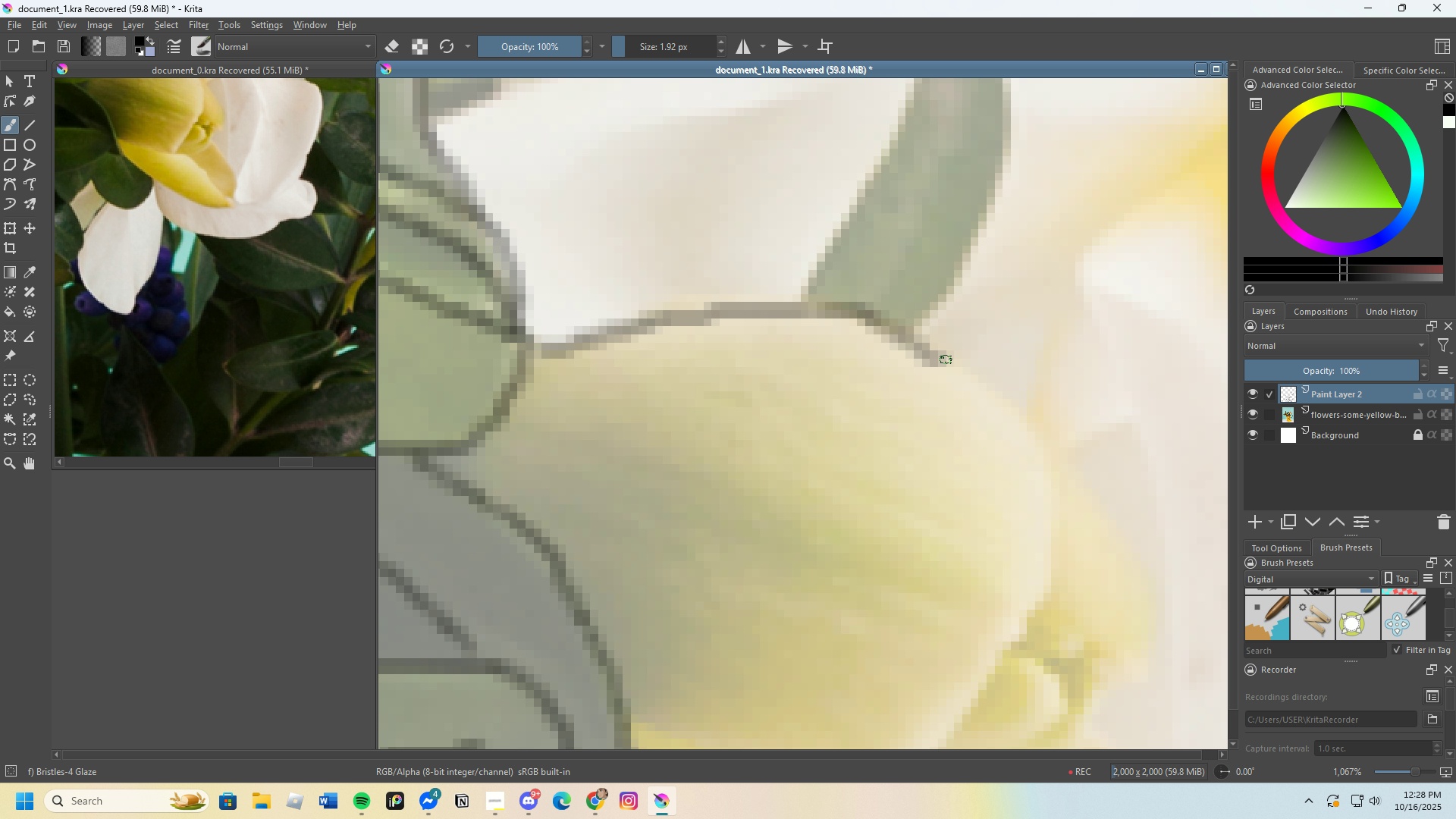 
hold_key(key=ControlLeft, duration=0.71)
 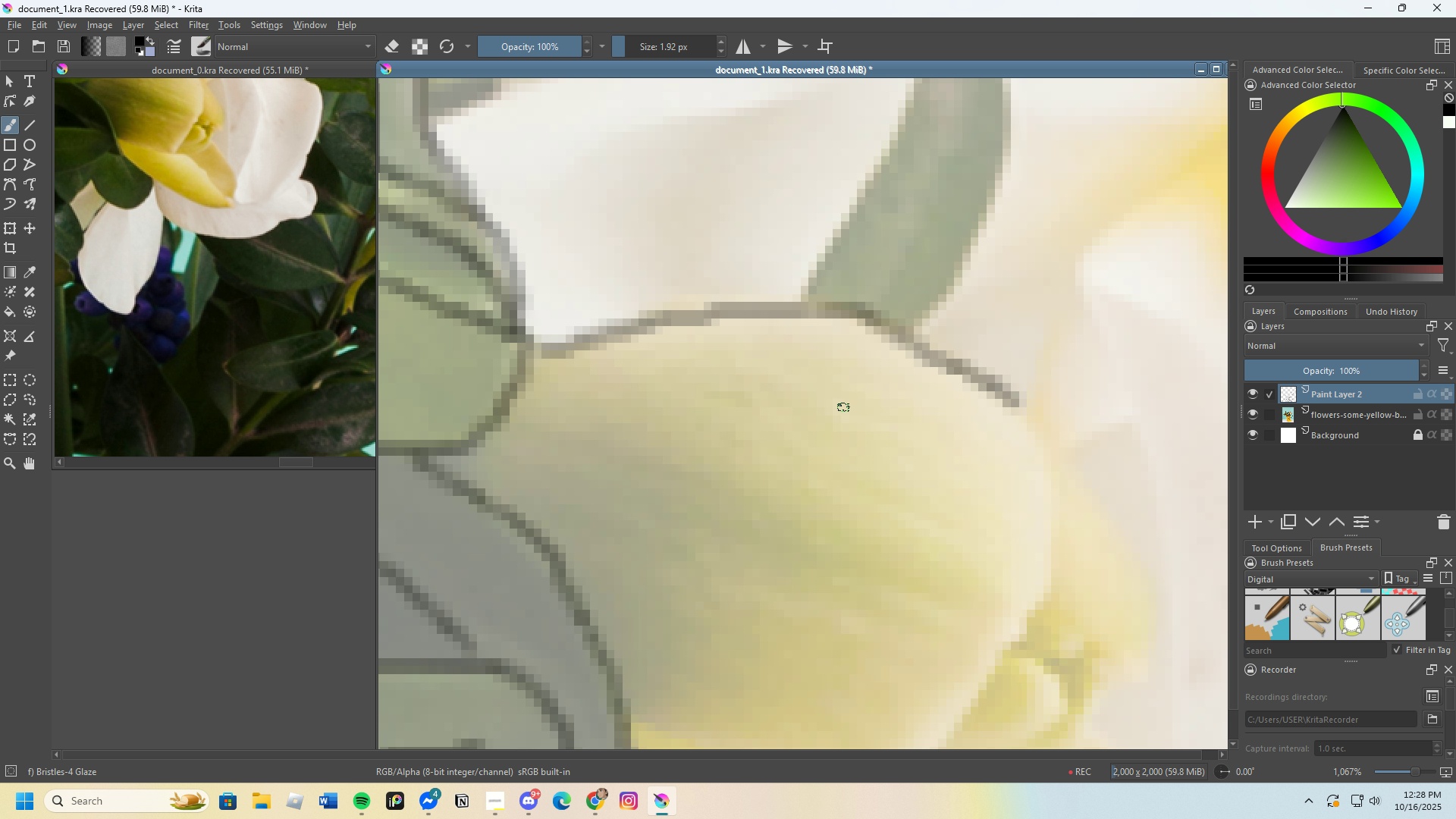 
key(Control+Z)
 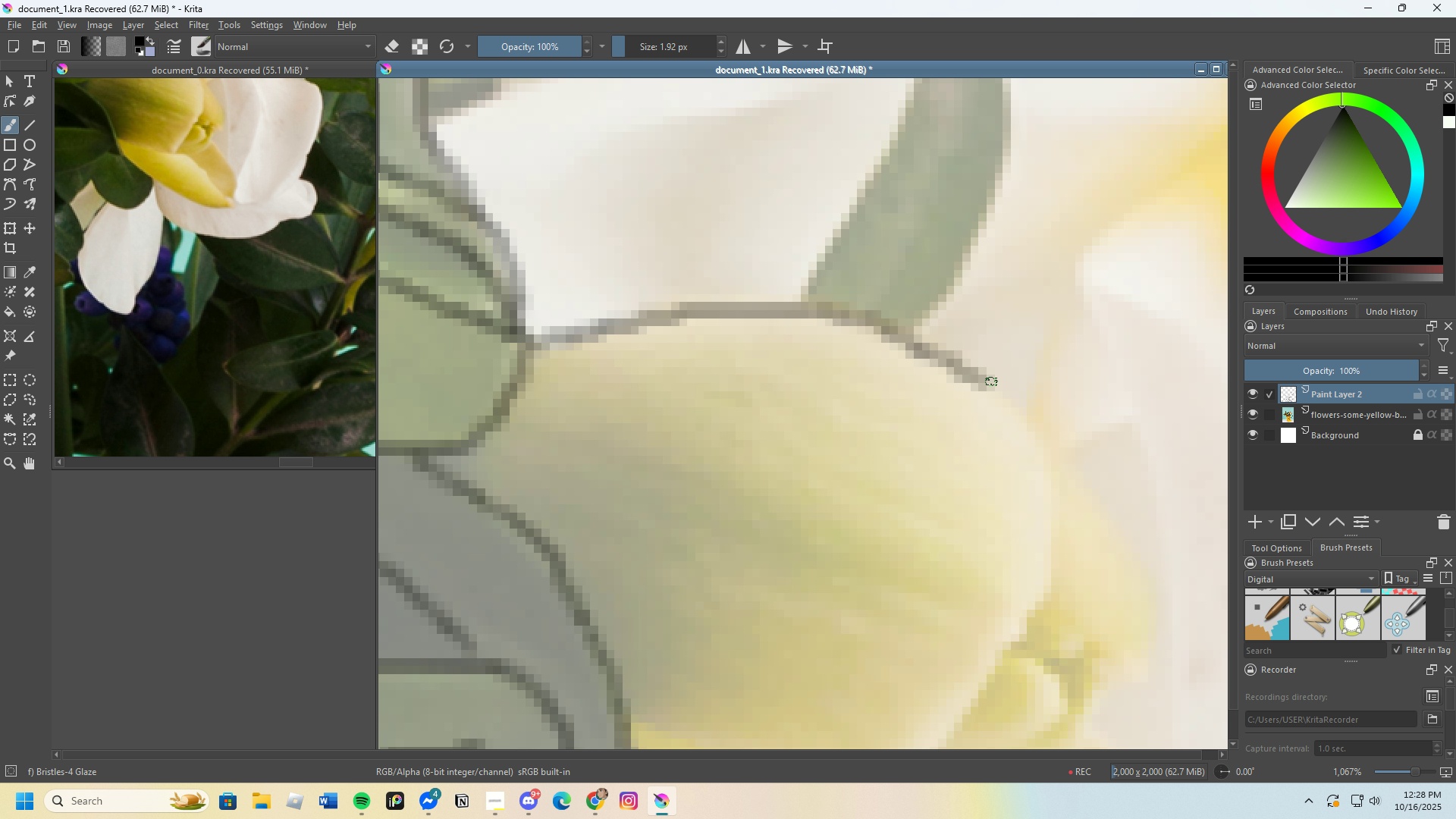 
scroll: coordinate [802, 389], scroll_direction: down, amount: 3.0
 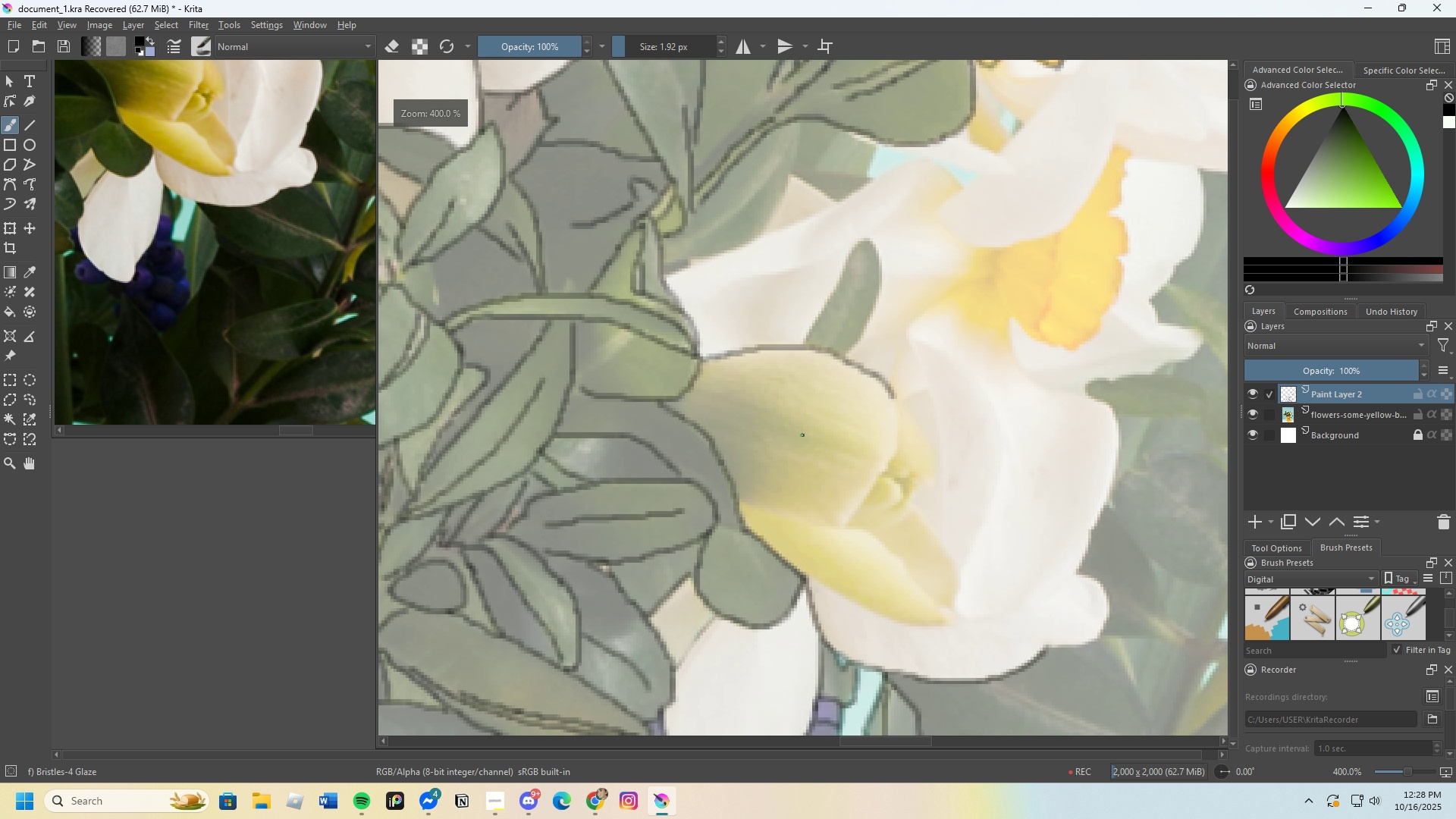 
scroll: coordinate [962, 520], scroll_direction: up, amount: 3.0
 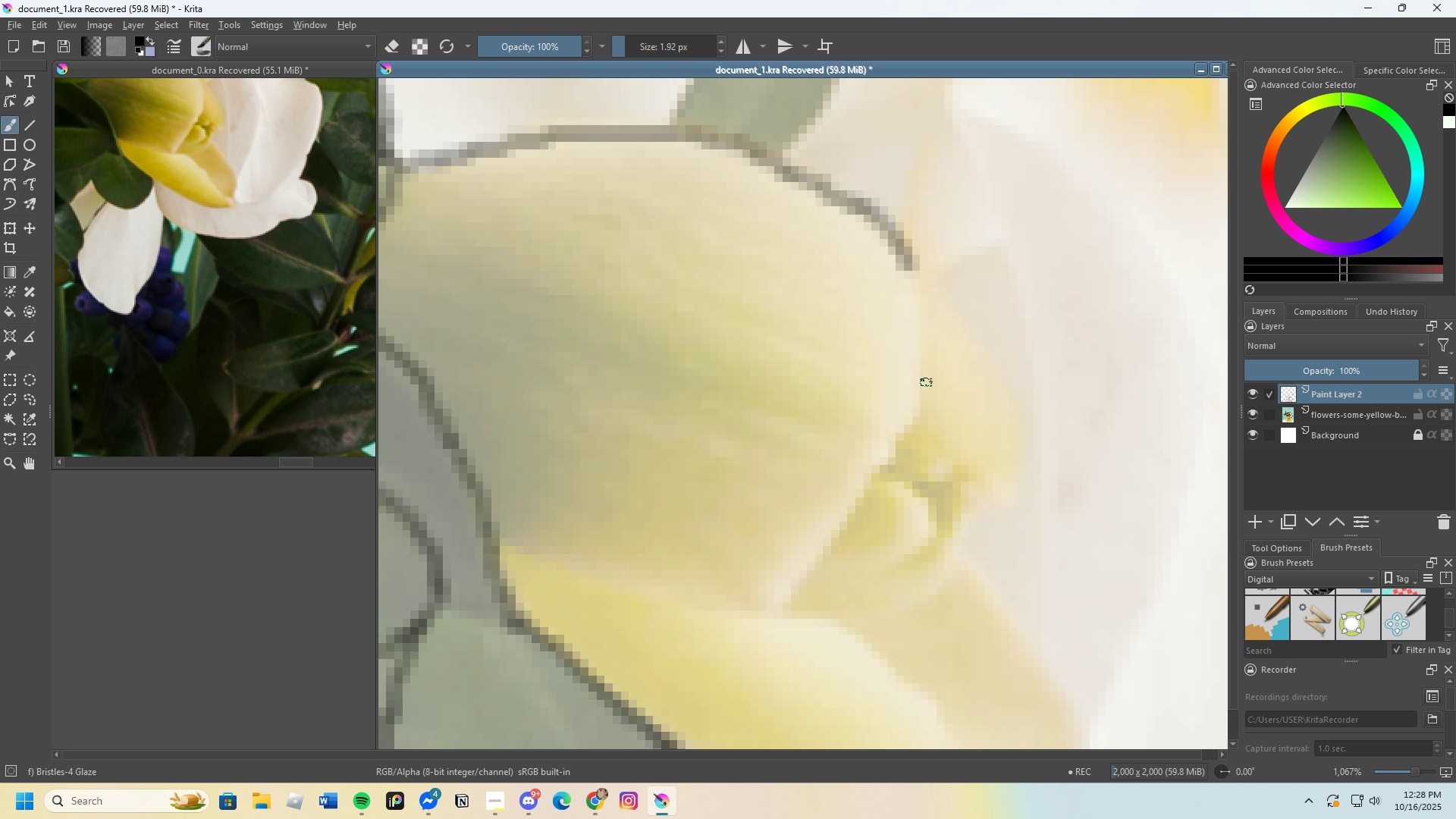 
scroll: coordinate [919, 337], scroll_direction: none, amount: 0.0
 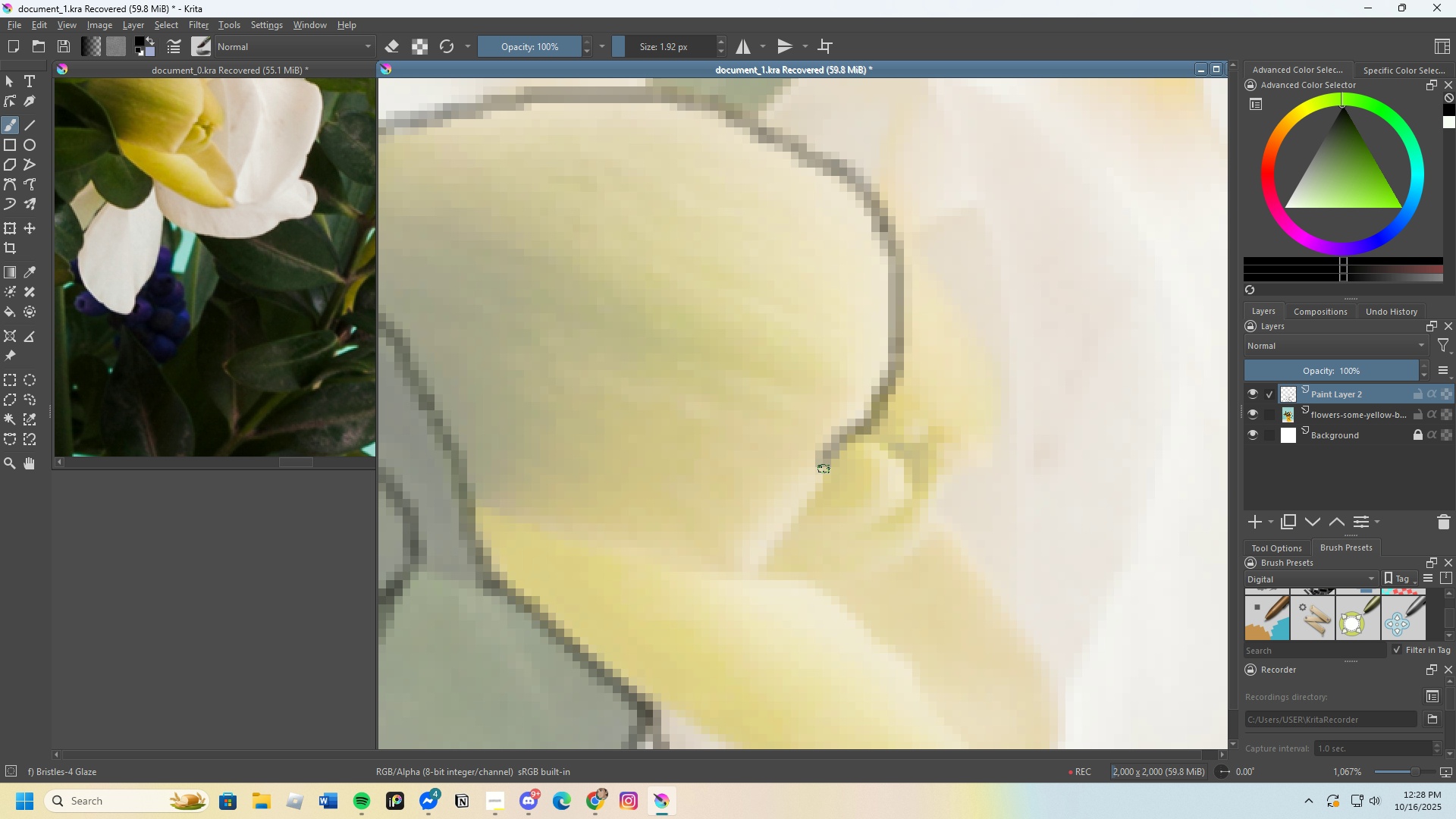 
scroll: coordinate [830, 453], scroll_direction: down, amount: 1.0
 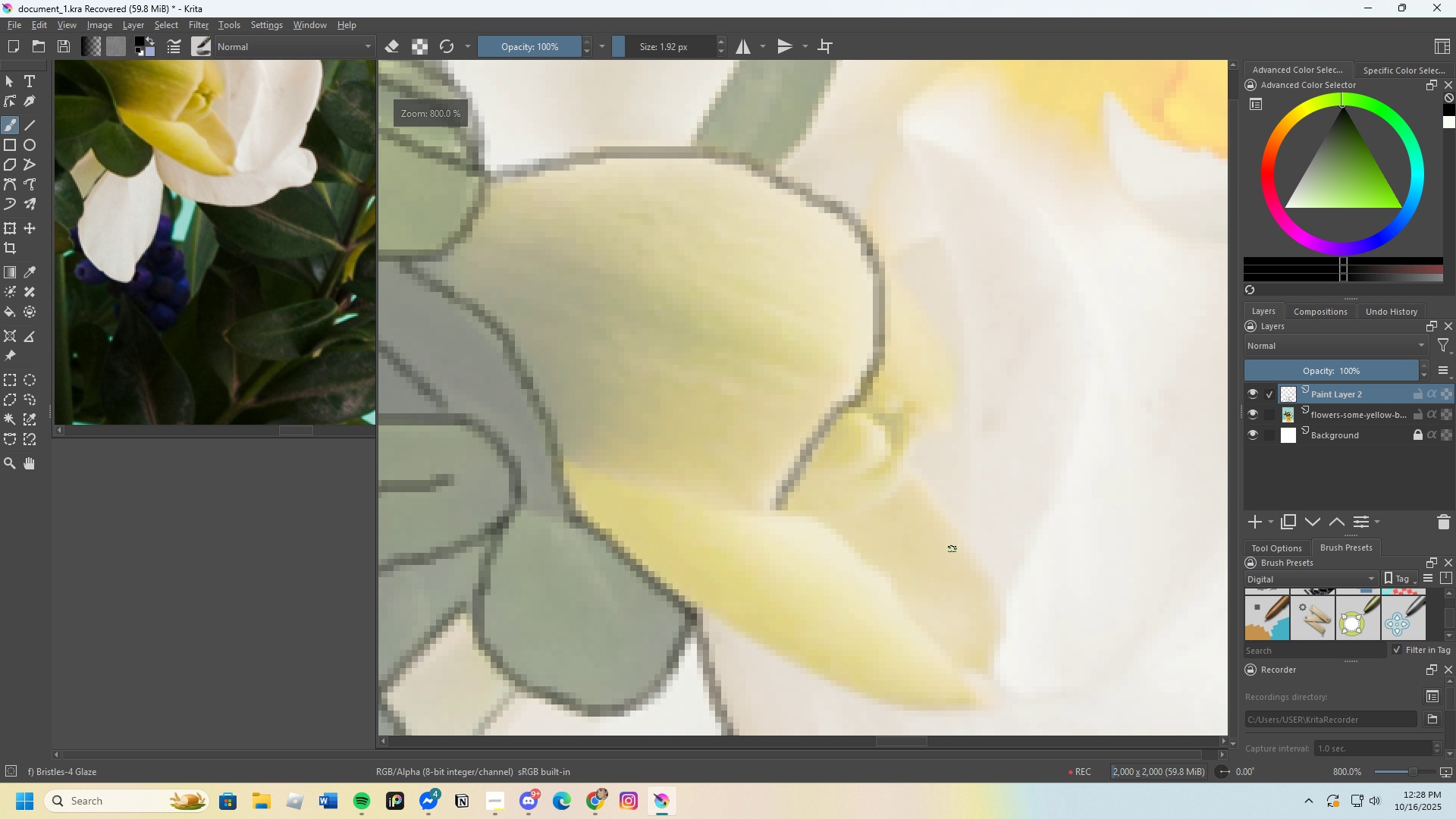 
scroll: coordinate [939, 572], scroll_direction: up, amount: 2.0
 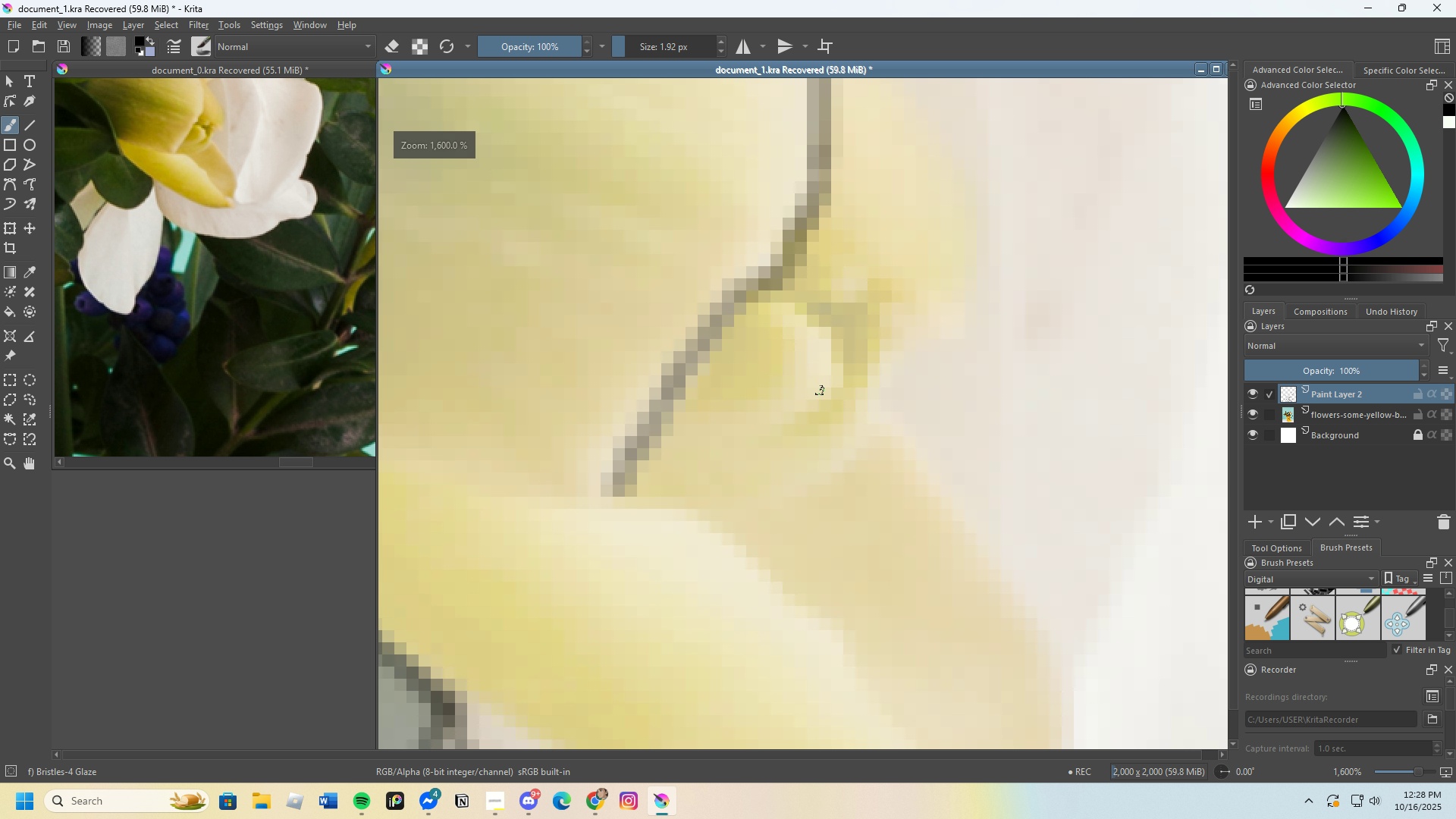 
scroll: coordinate [781, 375], scroll_direction: down, amount: 1.0
 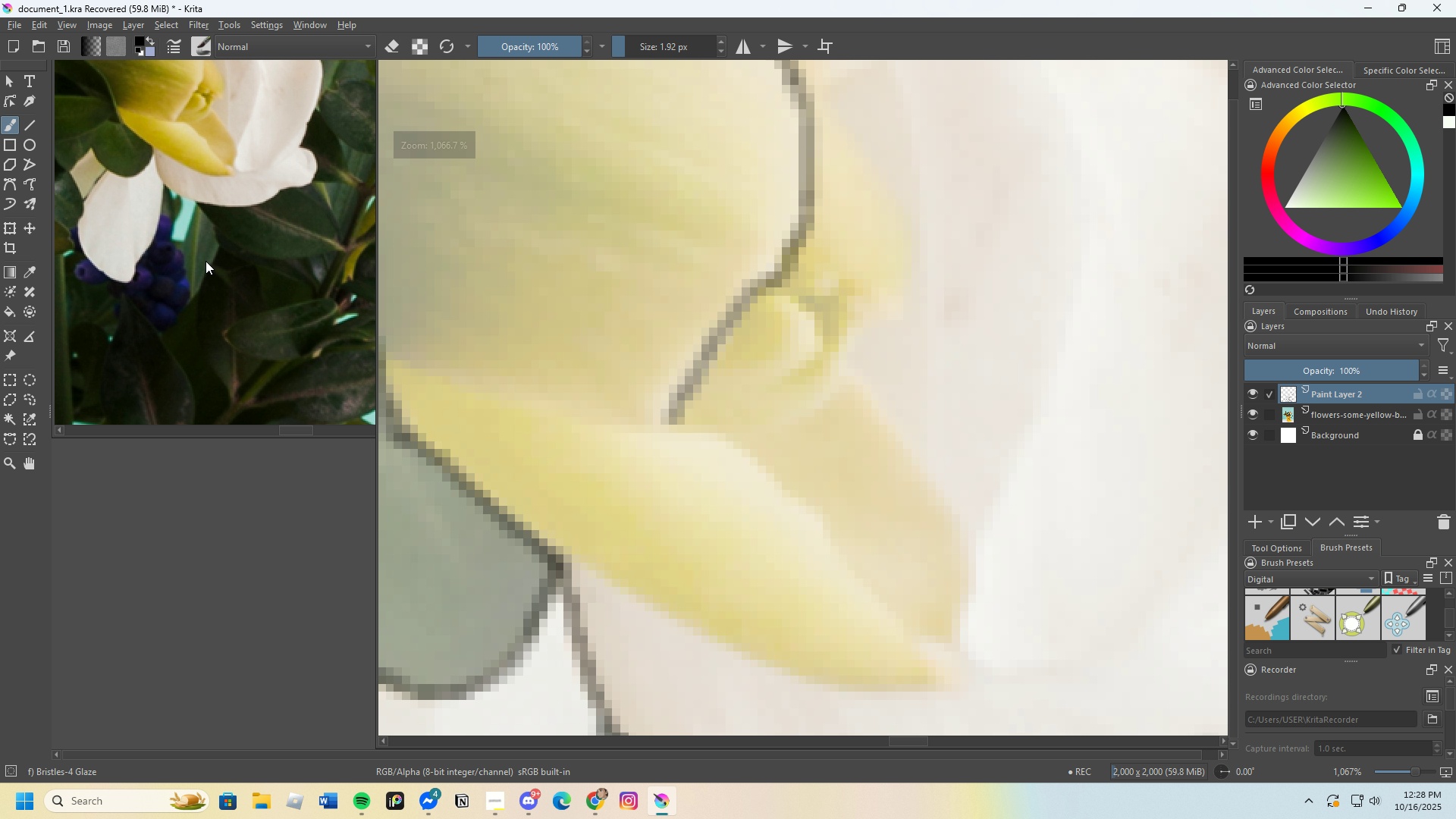 
scroll: coordinate [826, 336], scroll_direction: up, amount: 2.0
 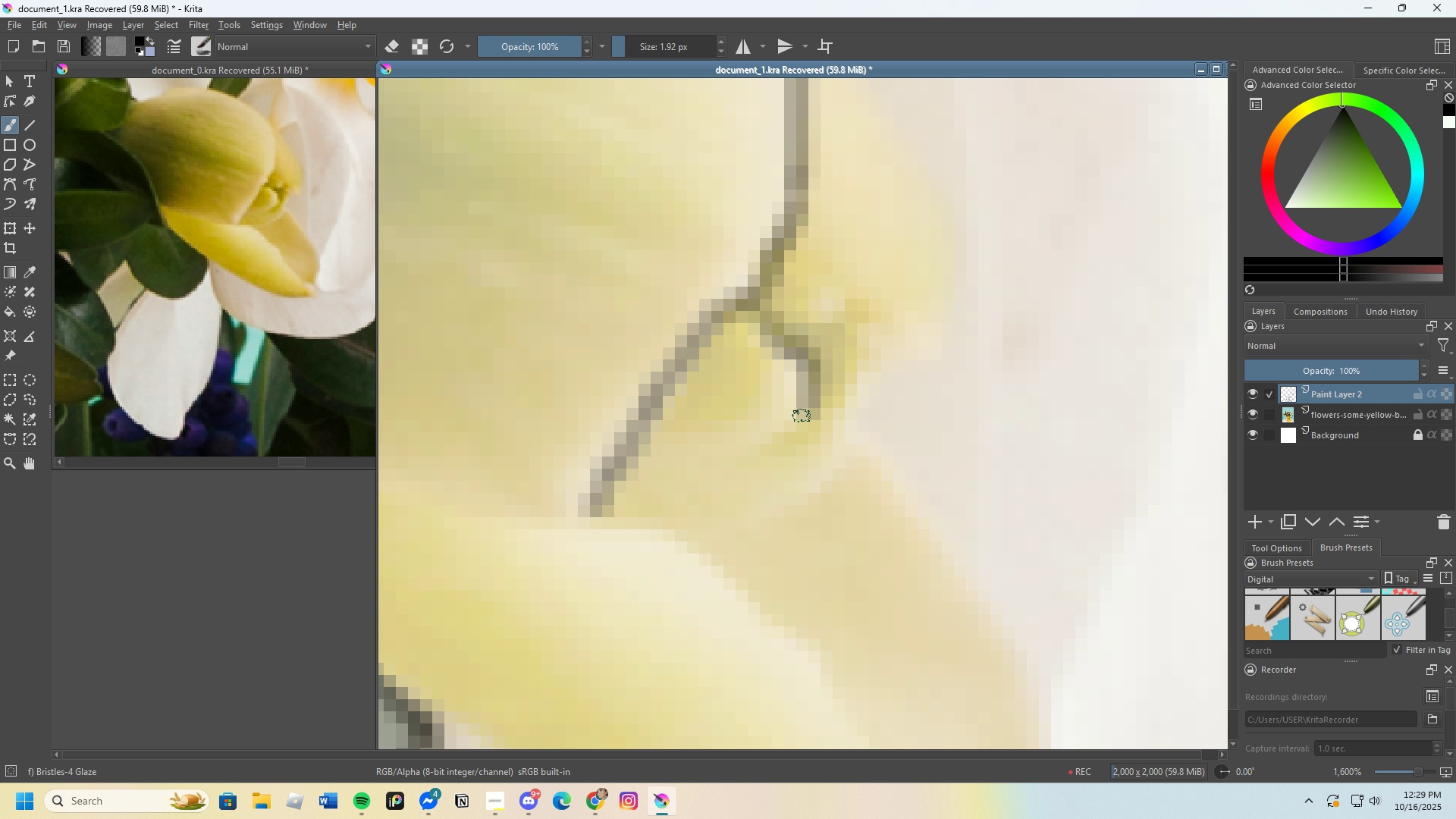 
scroll: coordinate [767, 427], scroll_direction: down, amount: 3.0
 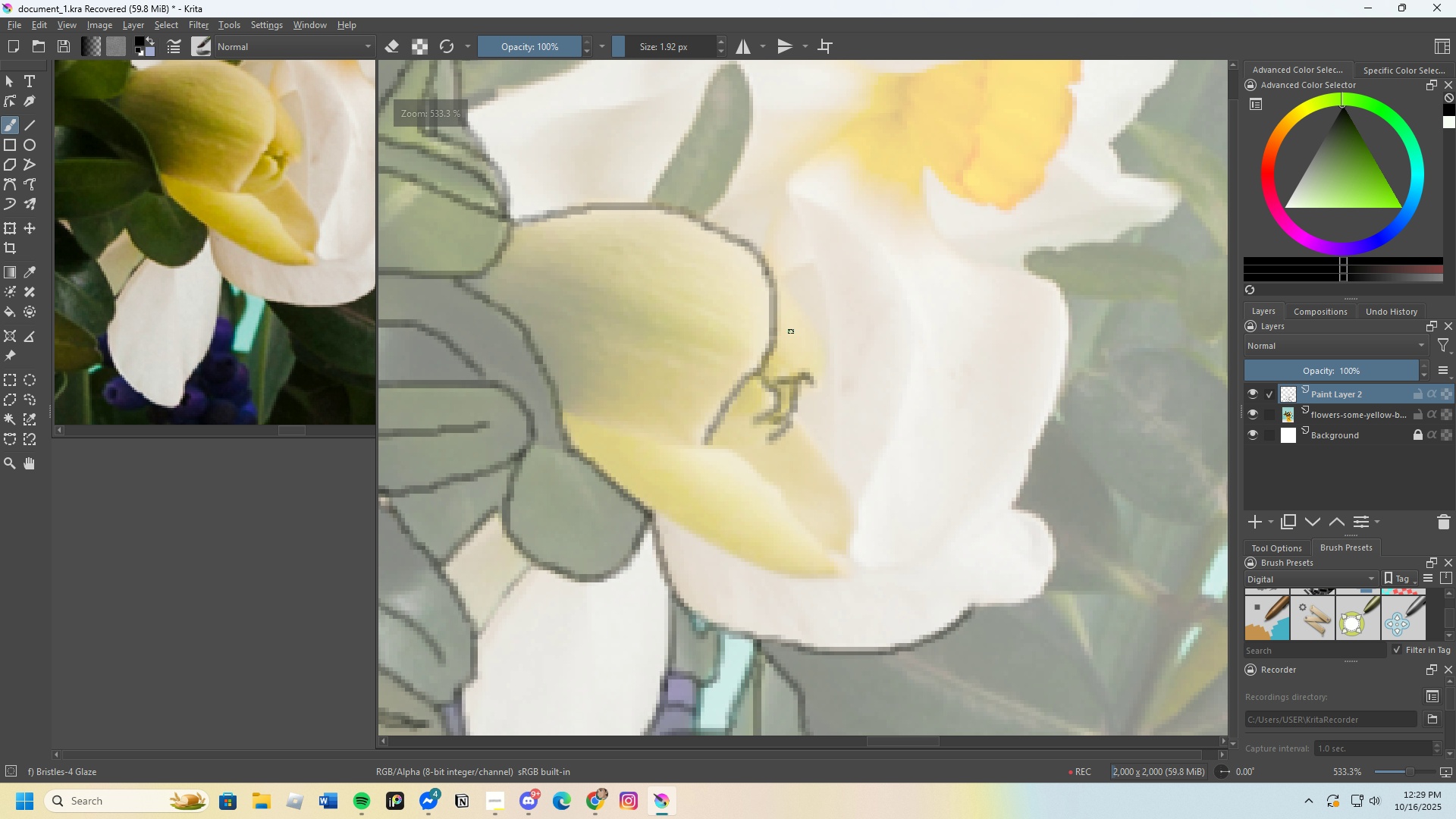 
scroll: coordinate [795, 315], scroll_direction: up, amount: 1.0
 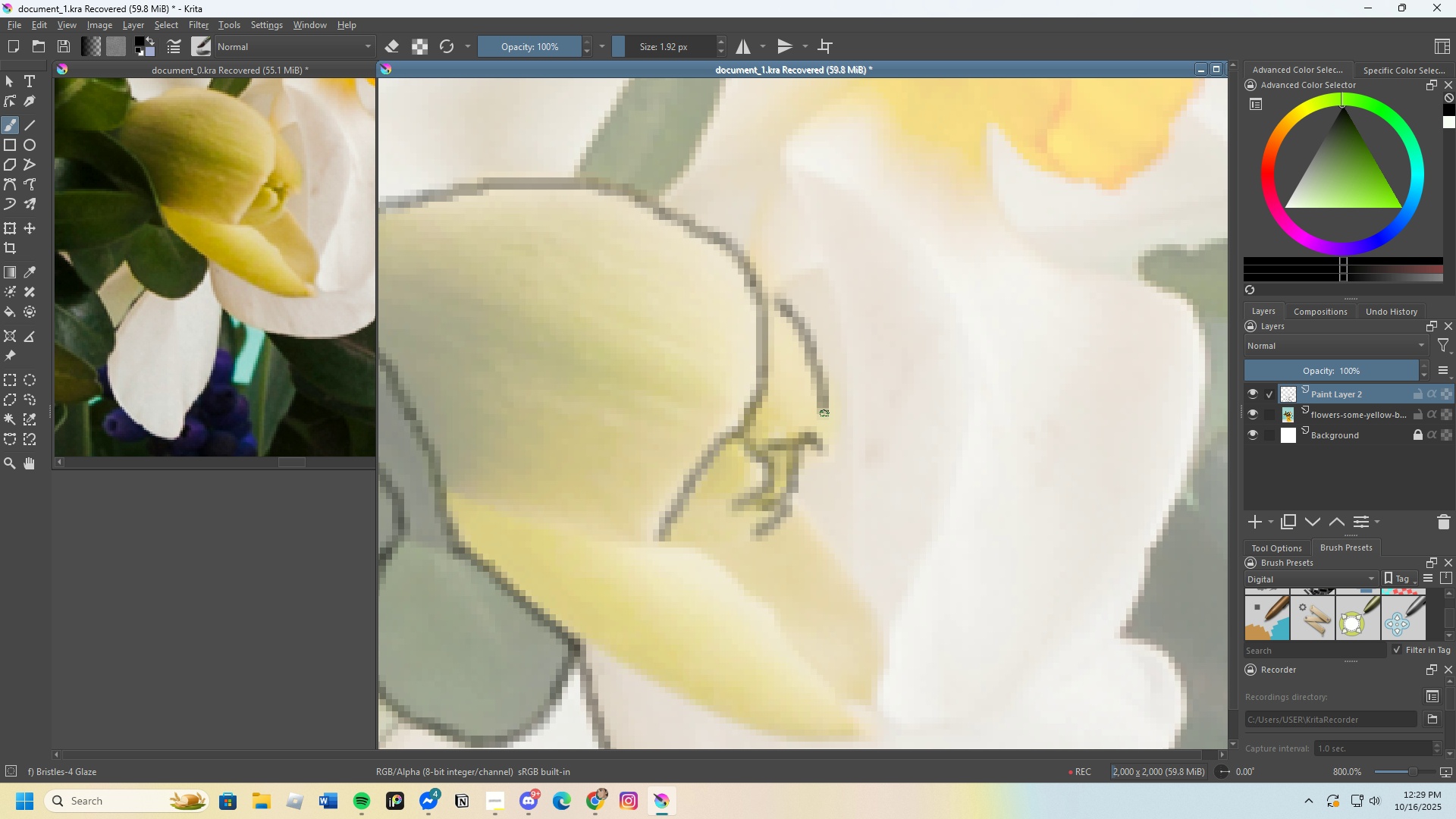 
scroll: coordinate [752, 408], scroll_direction: down, amount: 3.0
 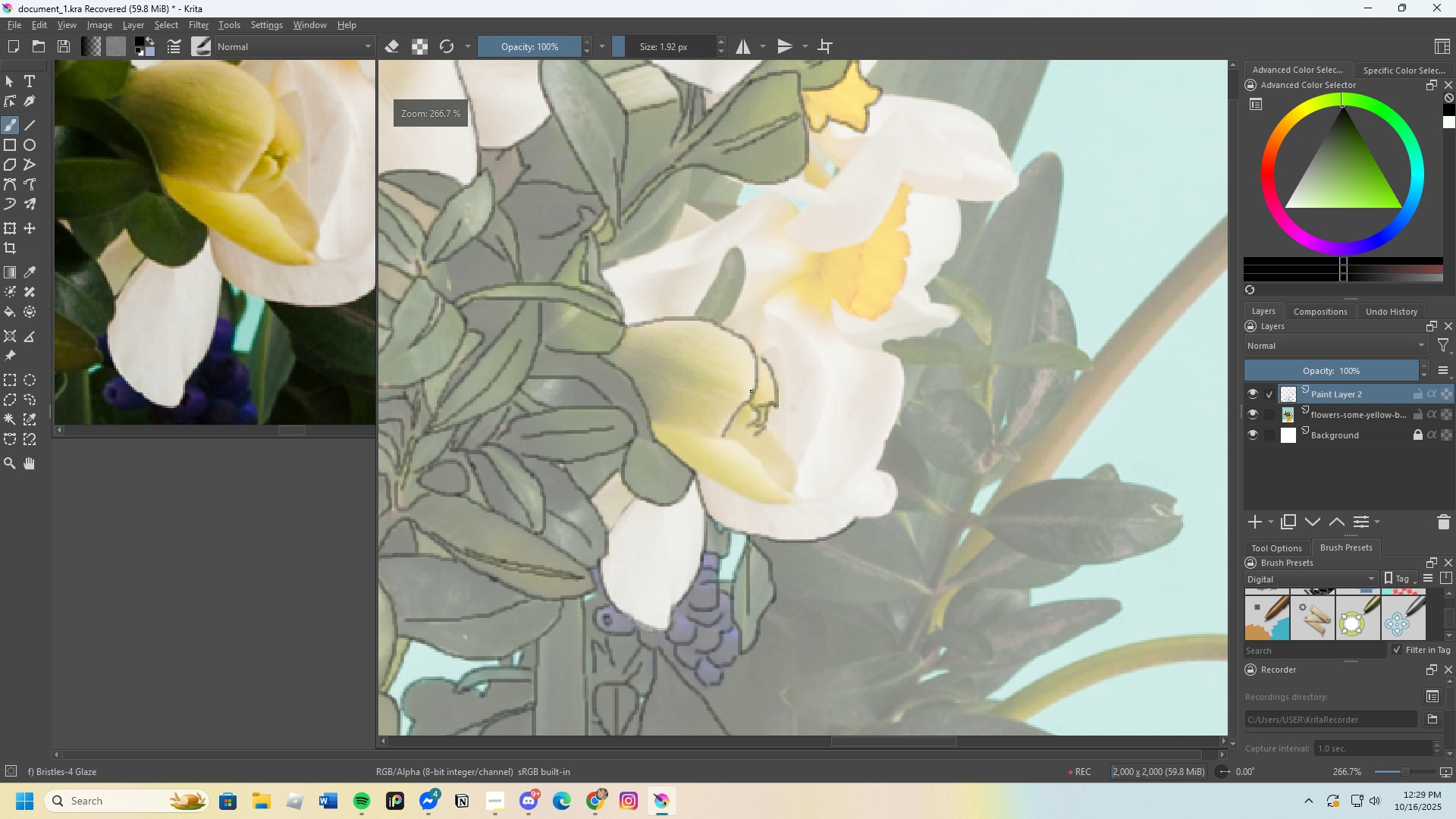 
scroll: coordinate [748, 488], scroll_direction: up, amount: 4.0
 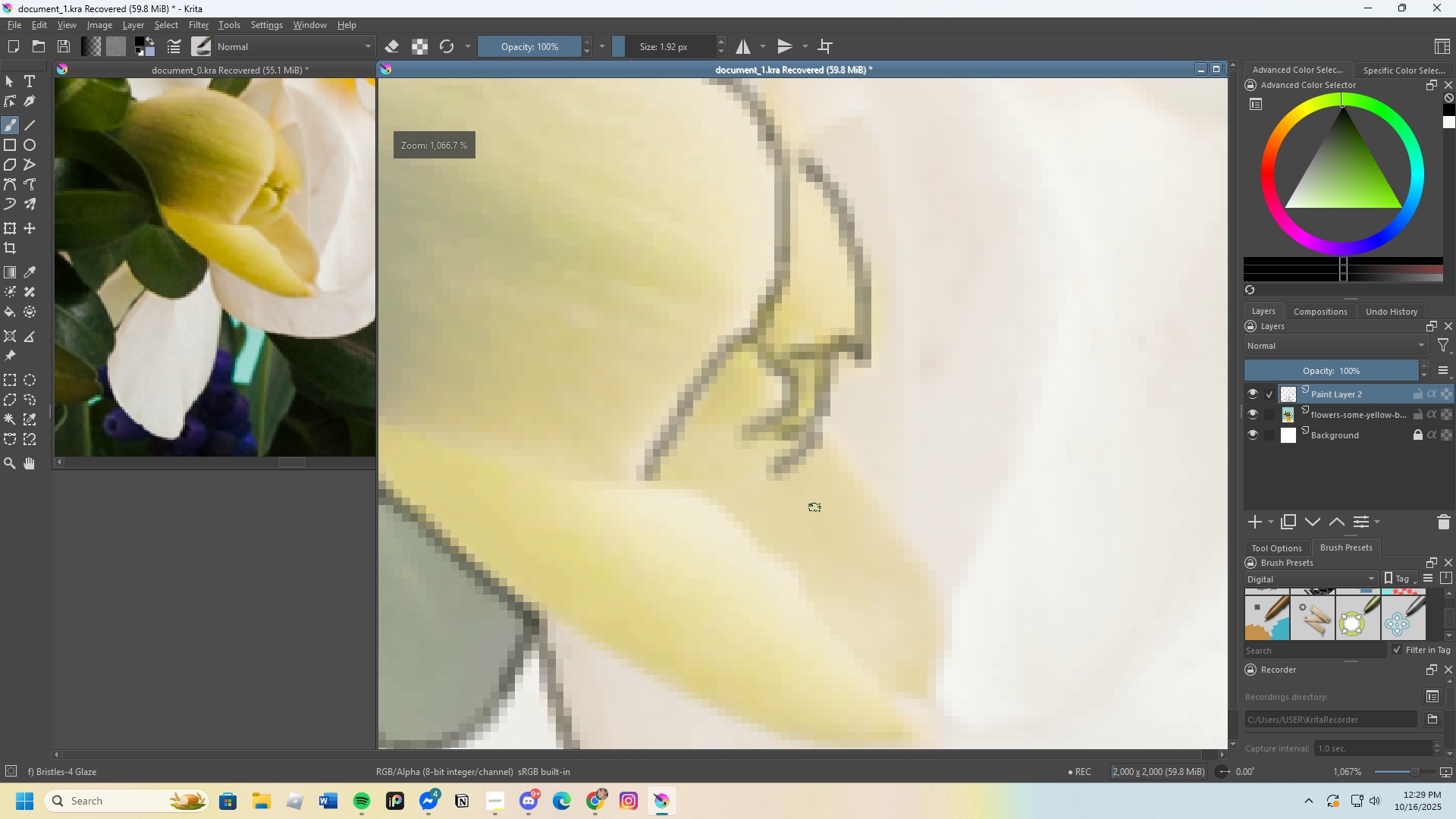 
scroll: coordinate [830, 445], scroll_direction: down, amount: 2.0
 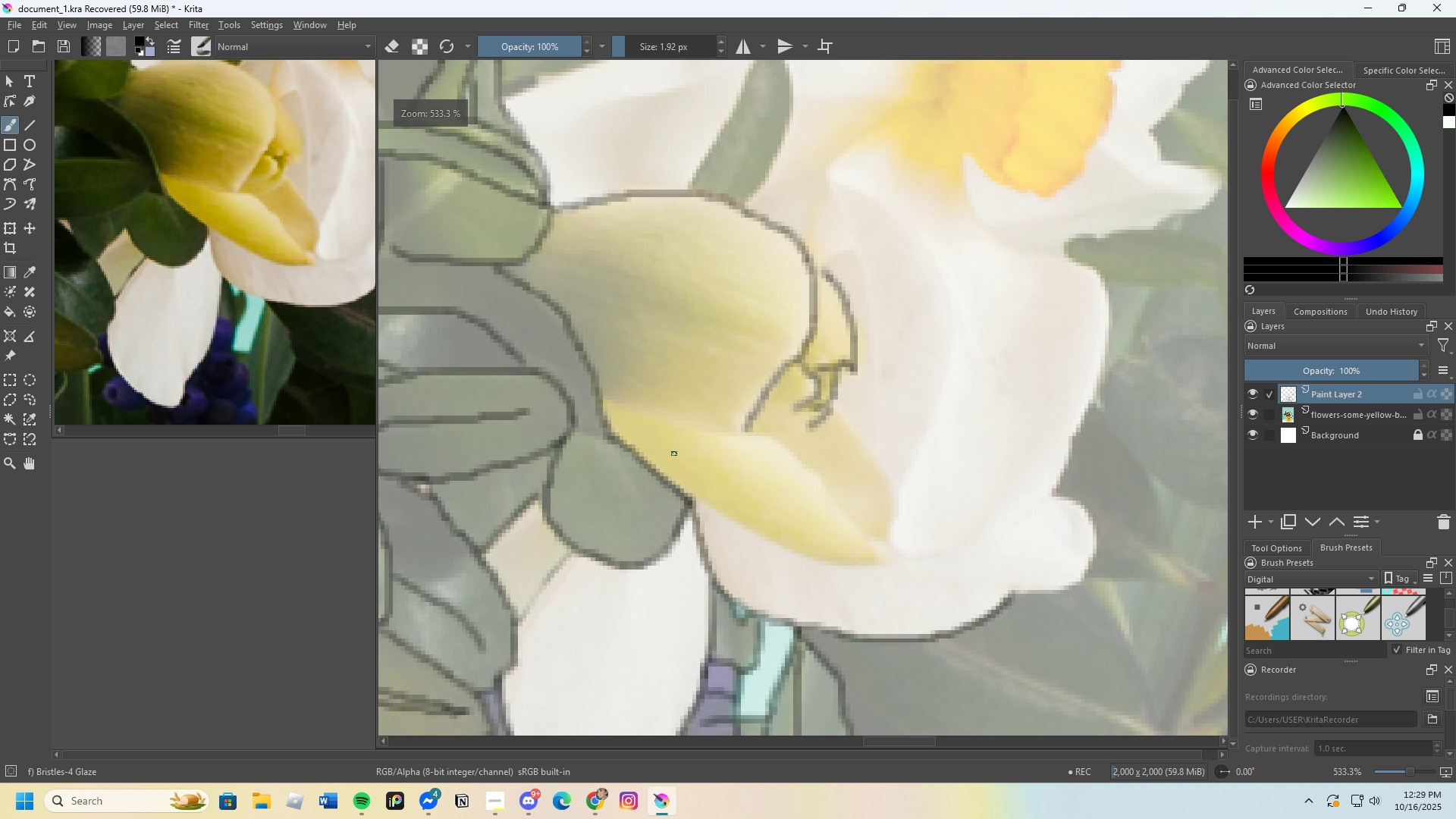 
scroll: coordinate [674, 453], scroll_direction: up, amount: 1.0
 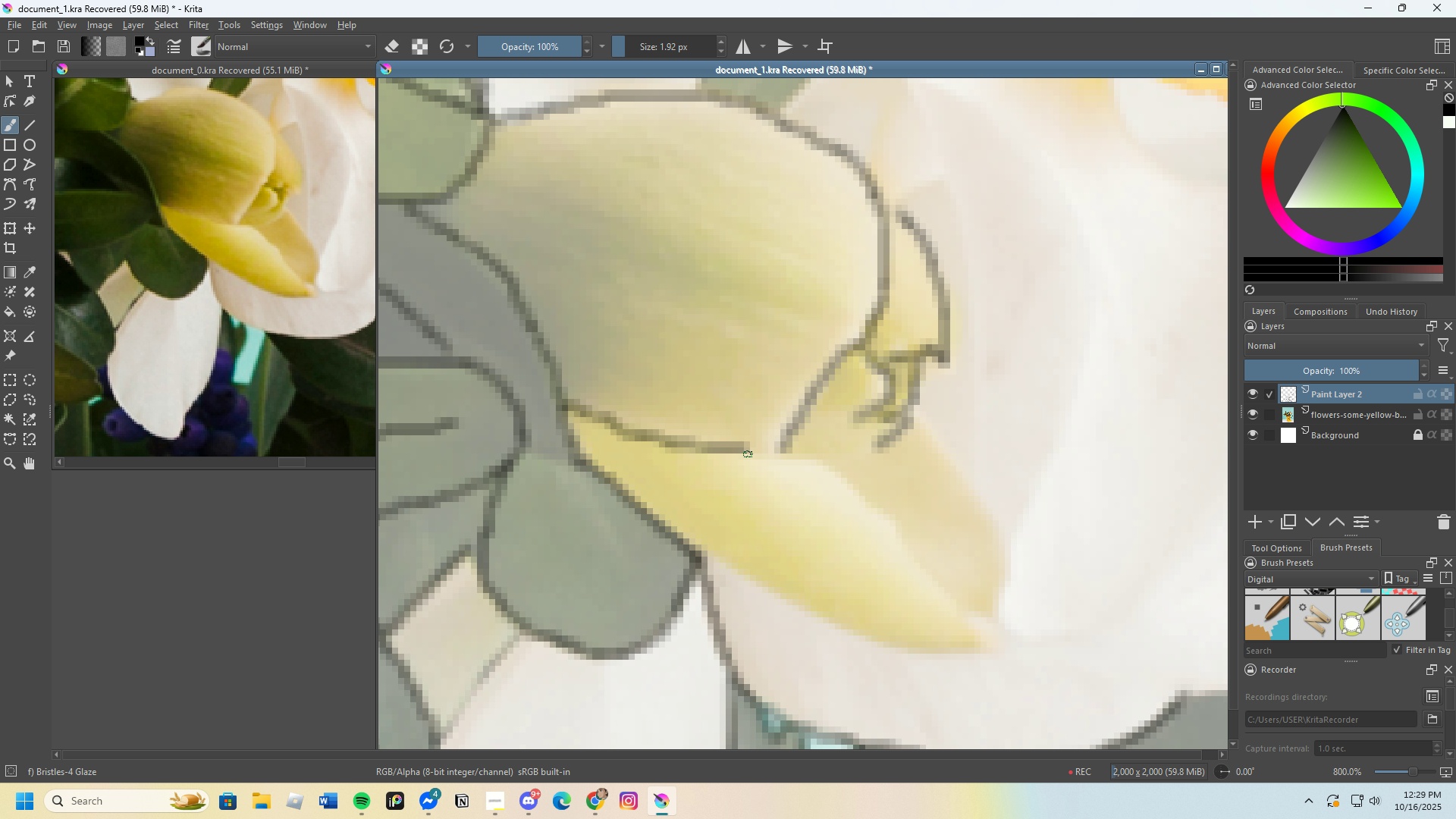 
scroll: coordinate [572, 431], scroll_direction: down, amount: 2.0
 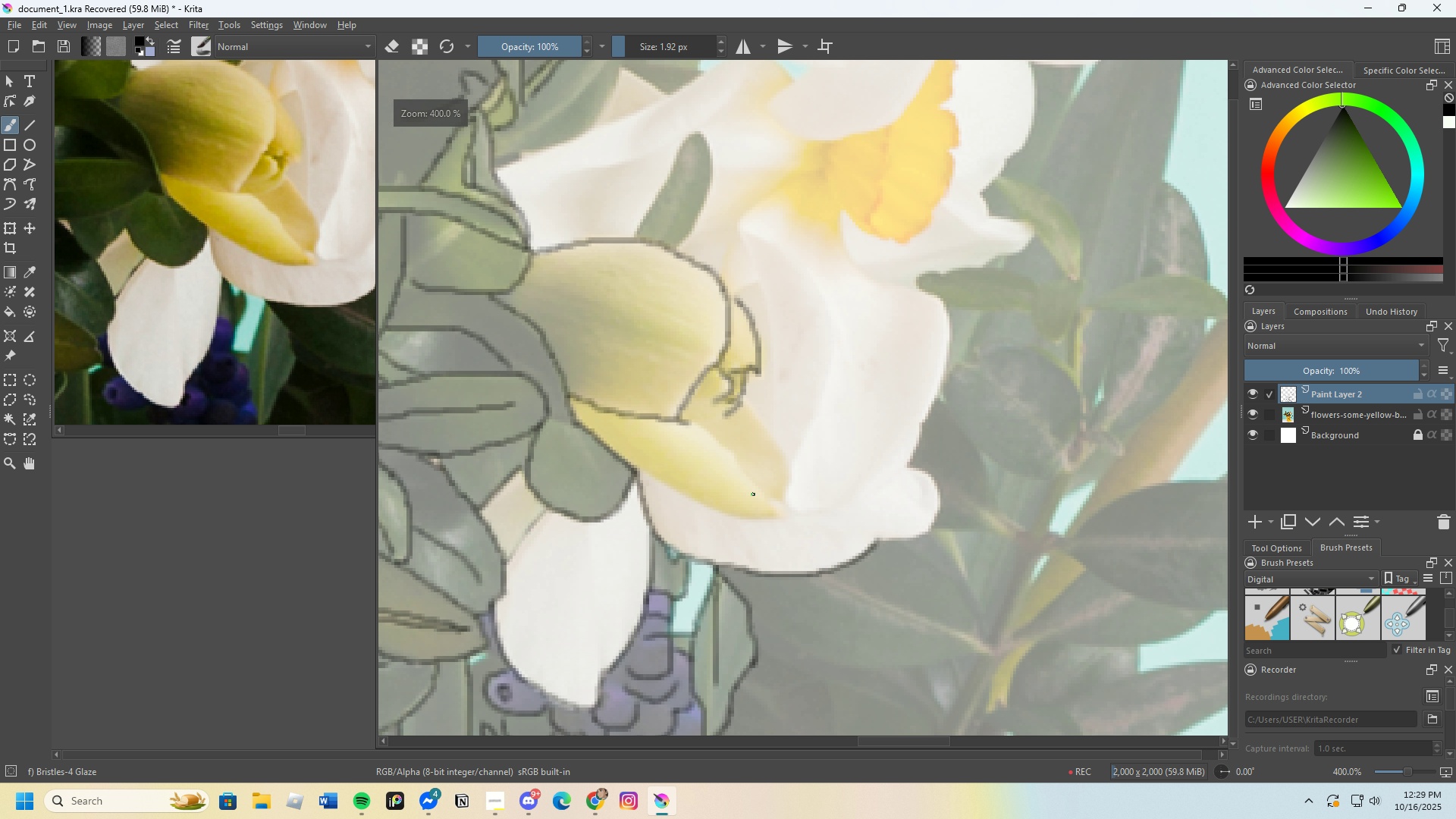 
scroll: coordinate [795, 457], scroll_direction: none, amount: 0.0
 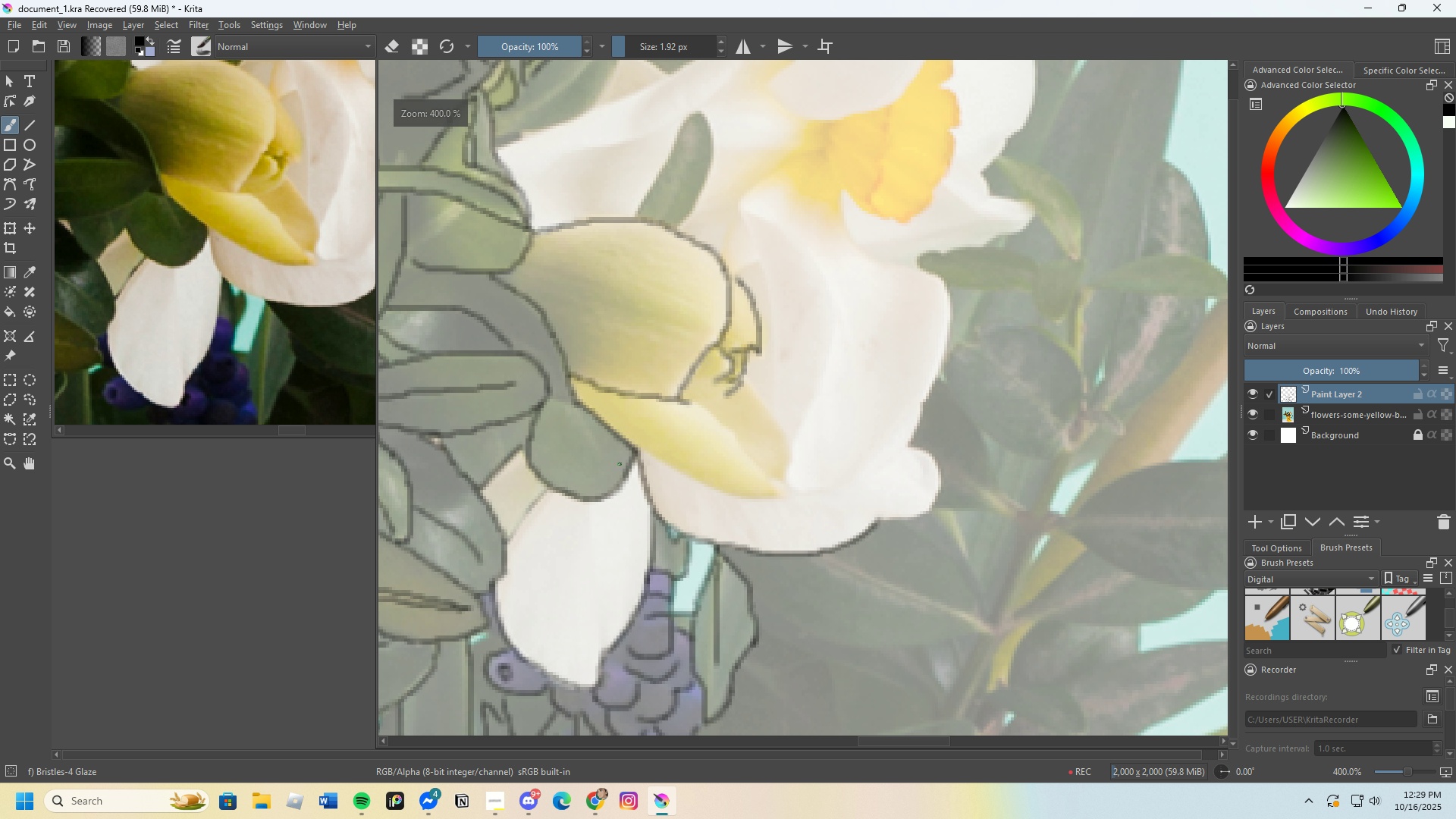 
scroll: coordinate [629, 462], scroll_direction: up, amount: 2.0
 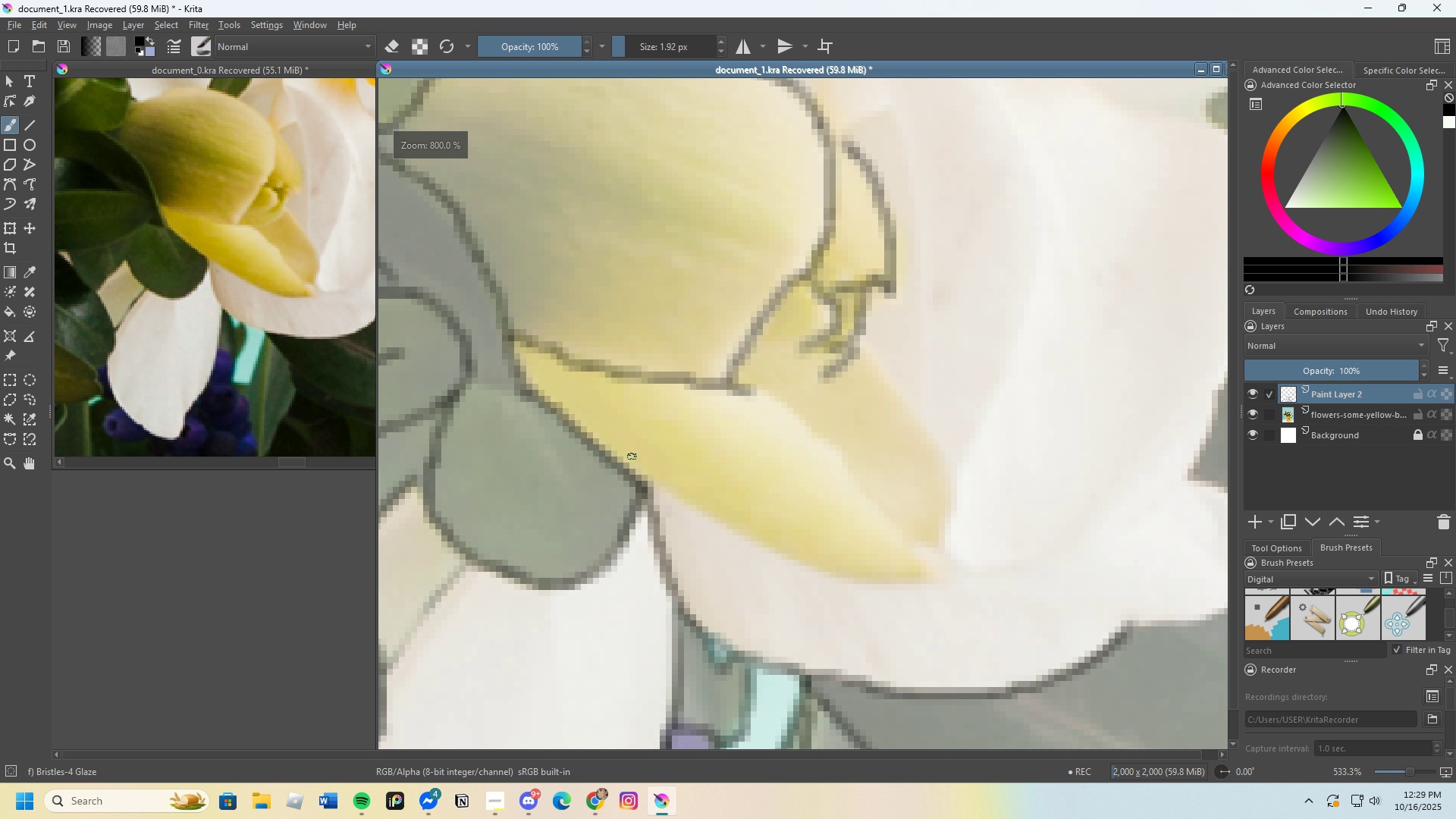 
key(Control+ControlLeft)
 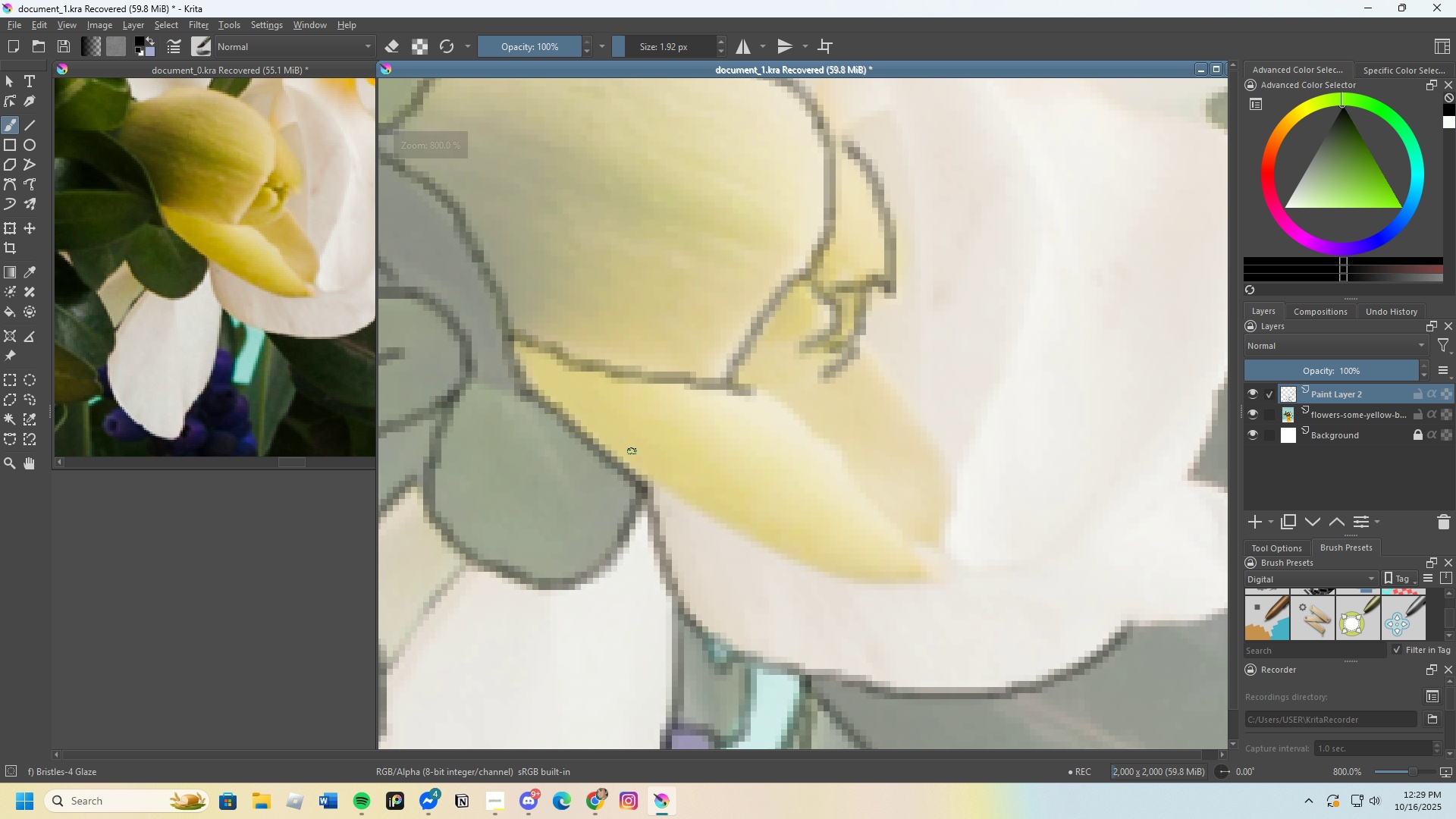 
key(Control+Z)
 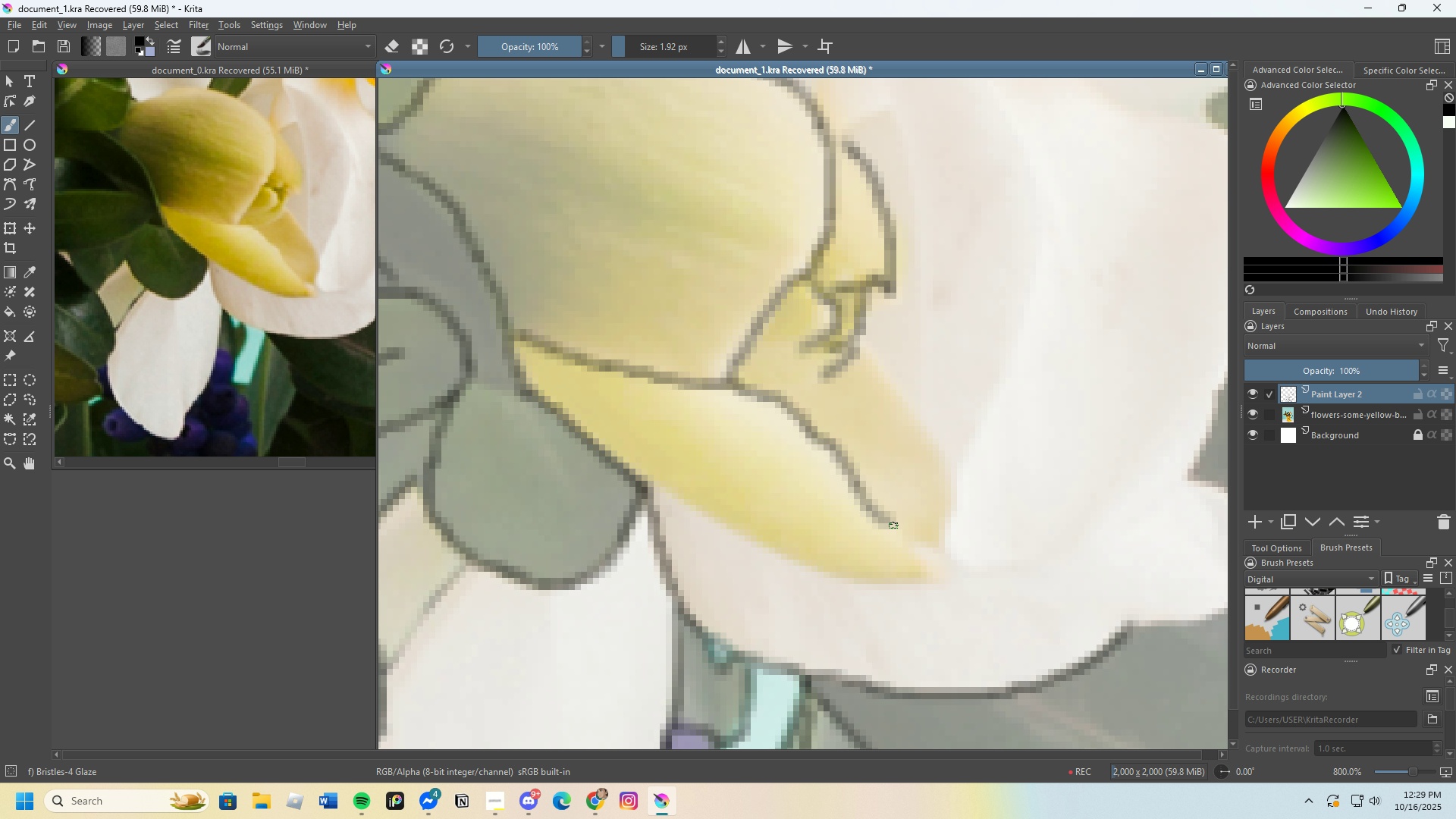 
wait(7.73)
 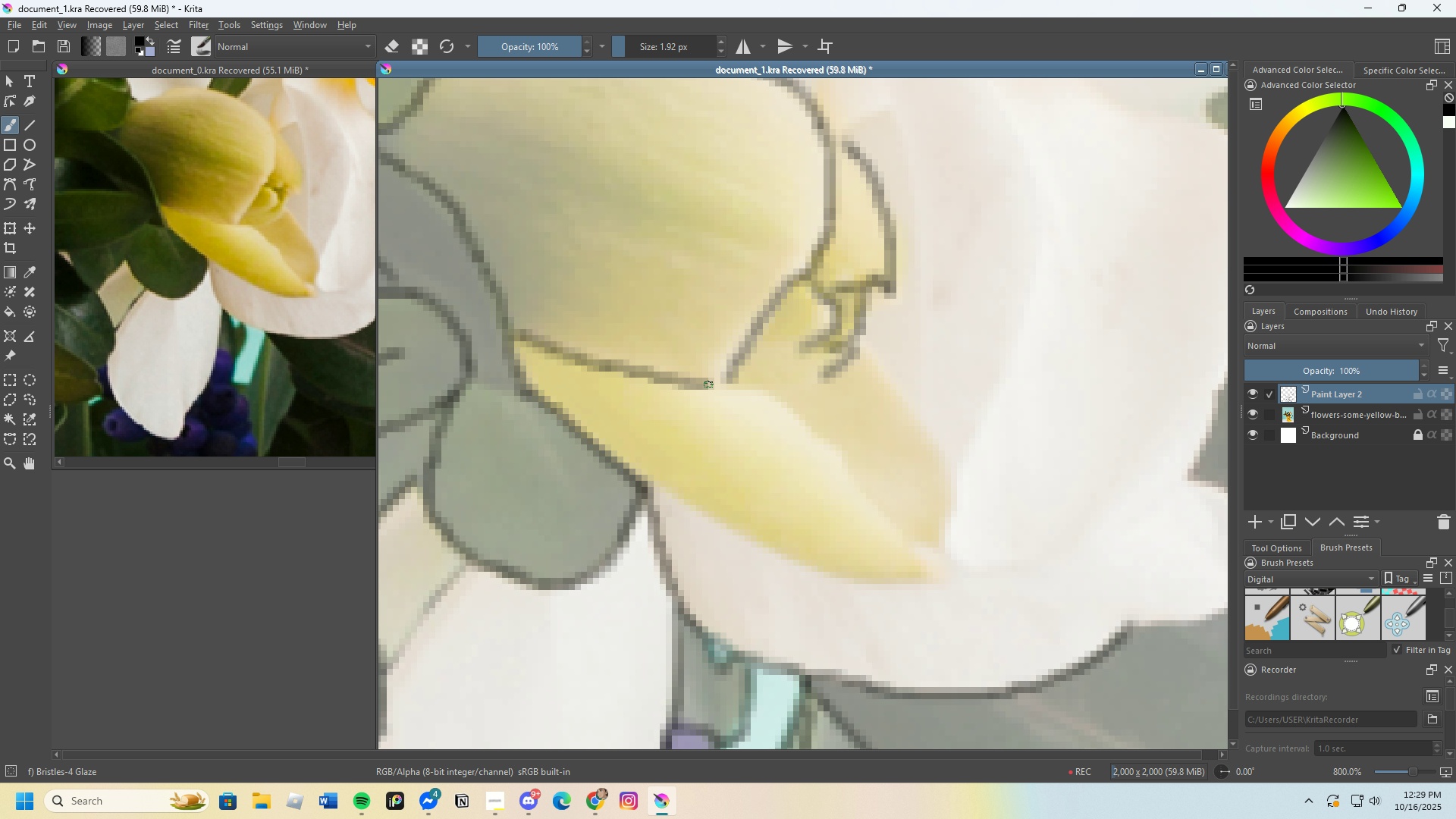 
key(Control+Z)
 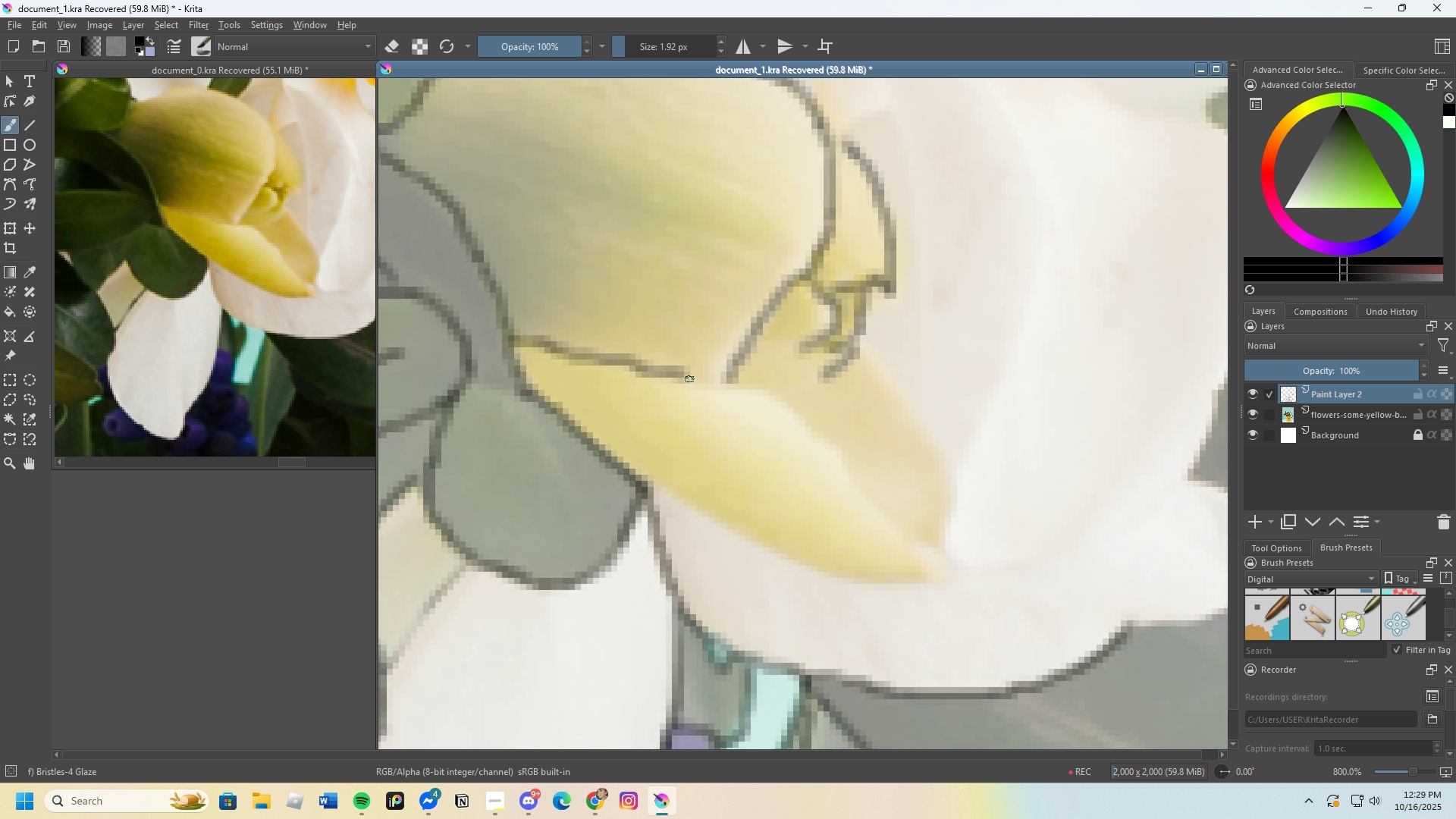 
key(Control+Z)
 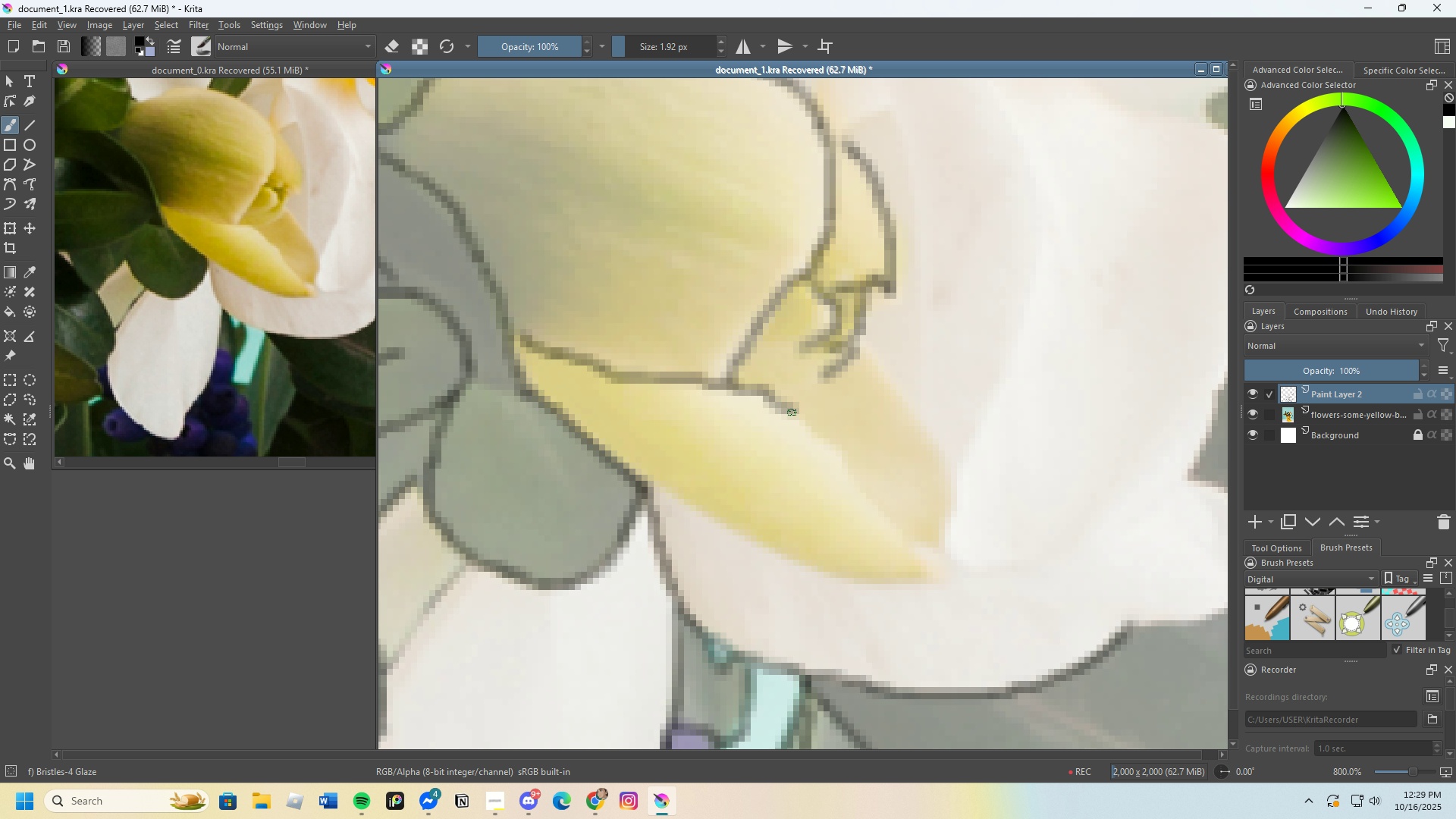 
scroll: coordinate [844, 513], scroll_direction: none, amount: 0.0
 